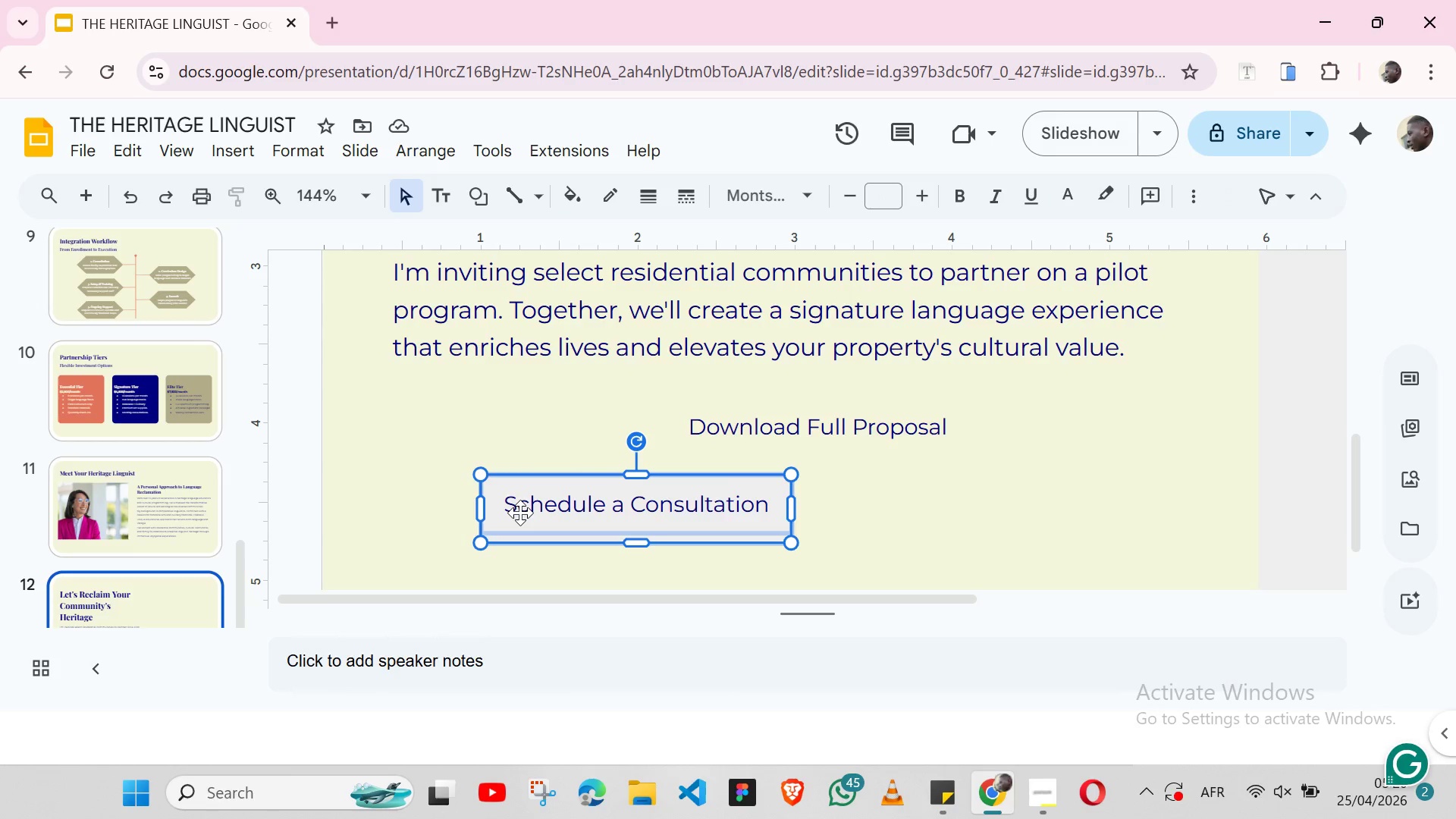 
key(Shift+ShiftLeft)
 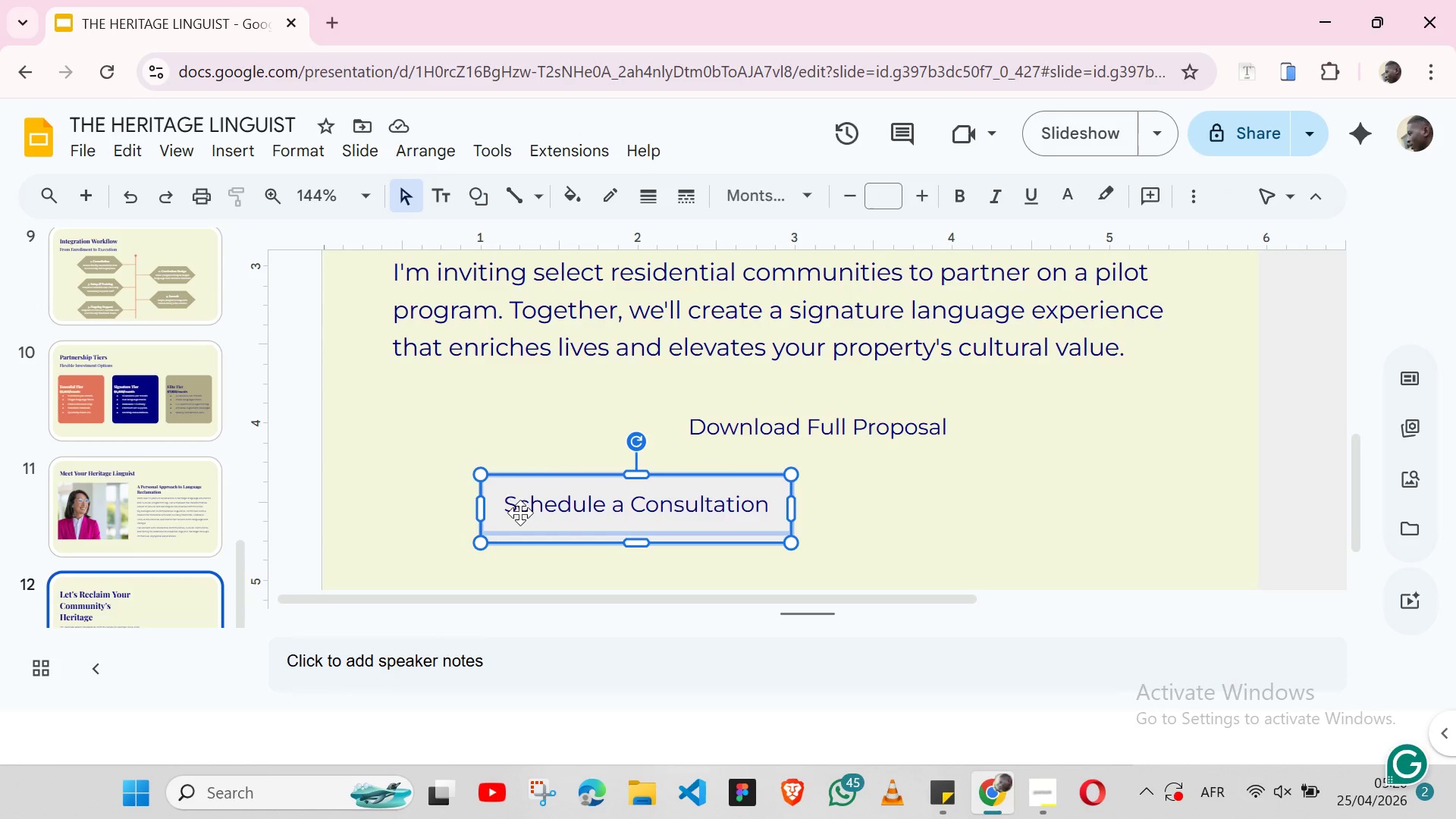 
key(Shift+ShiftLeft)
 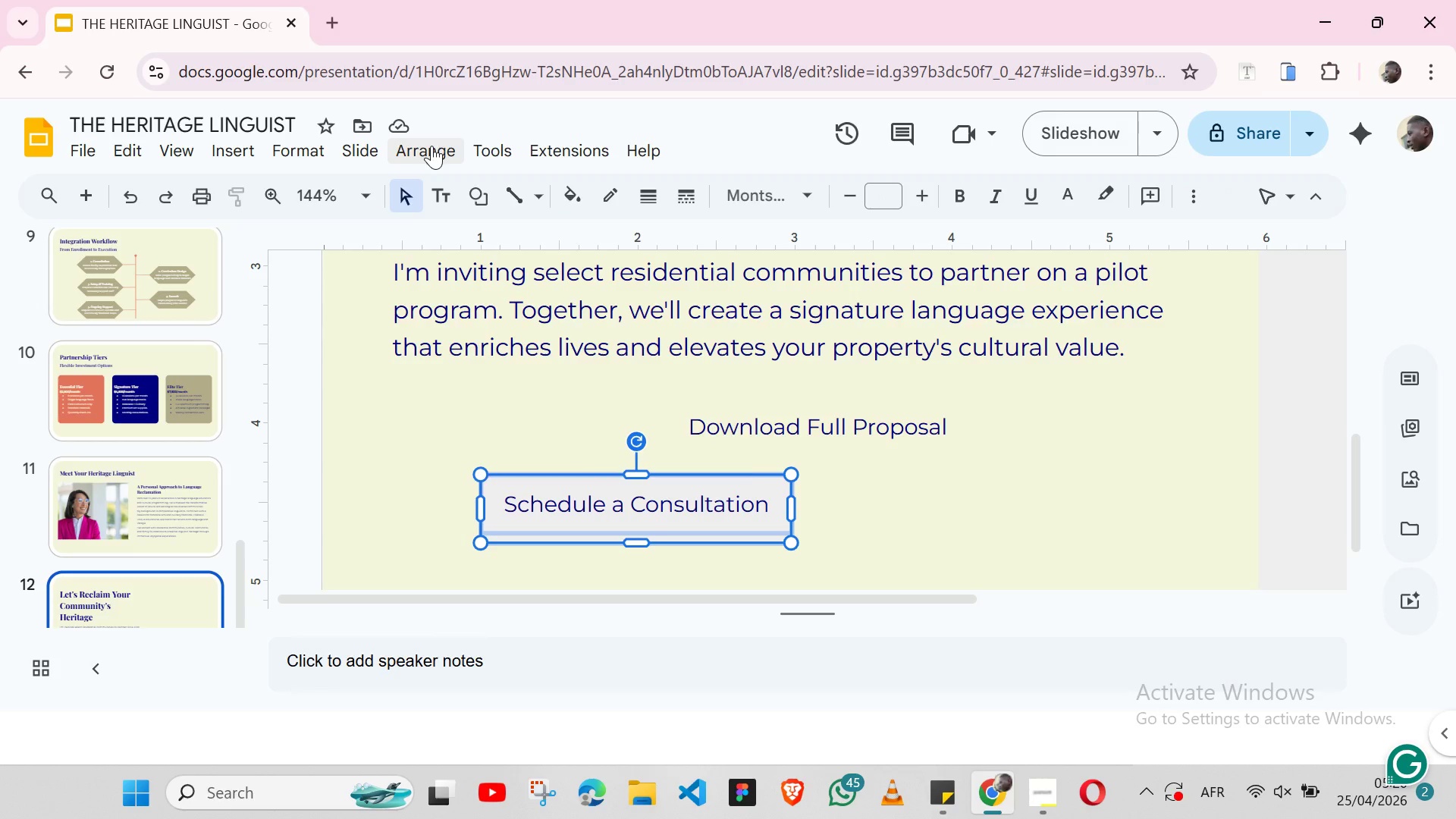 
left_click([431, 146])
 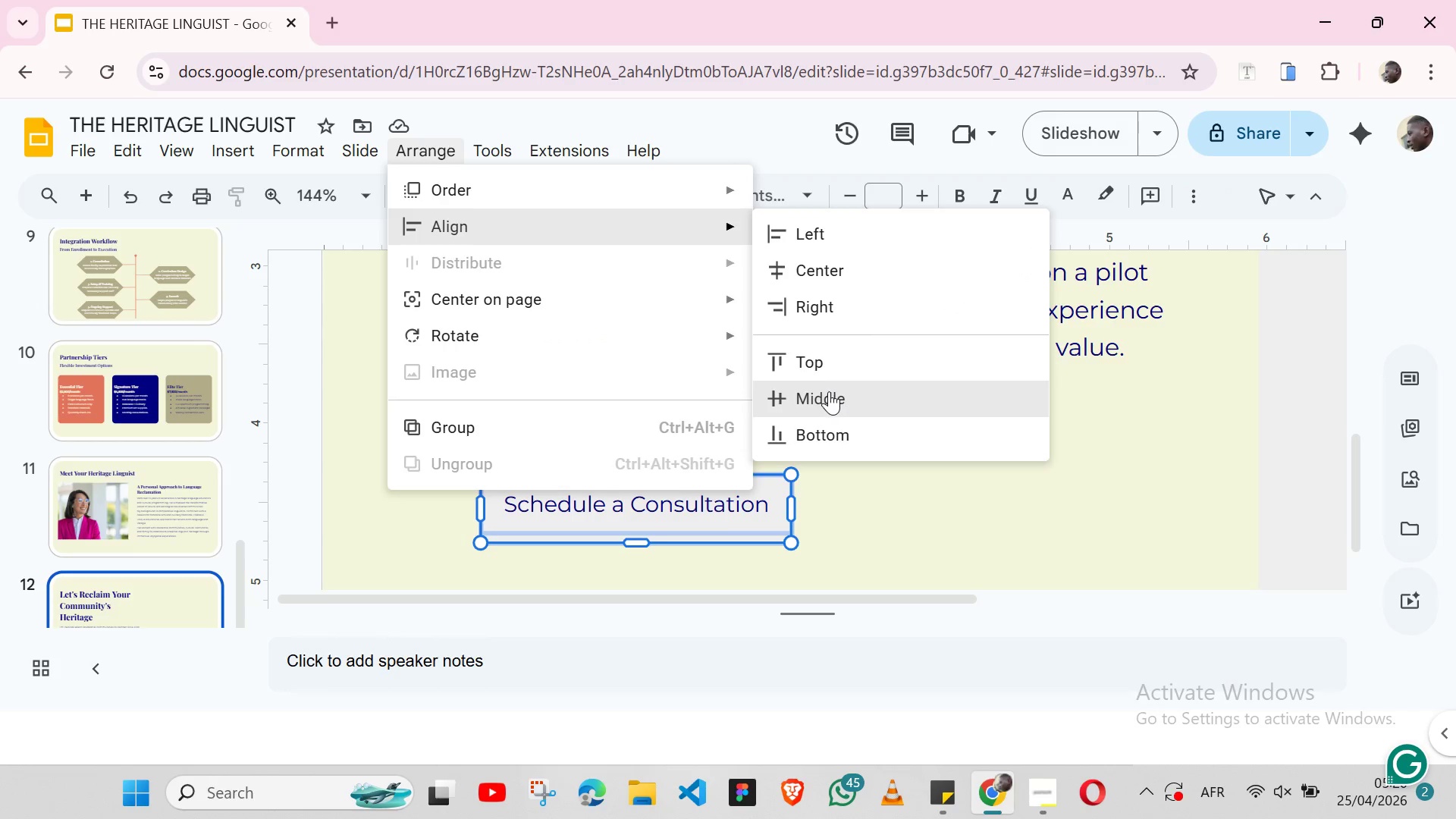 
left_click([829, 391])
 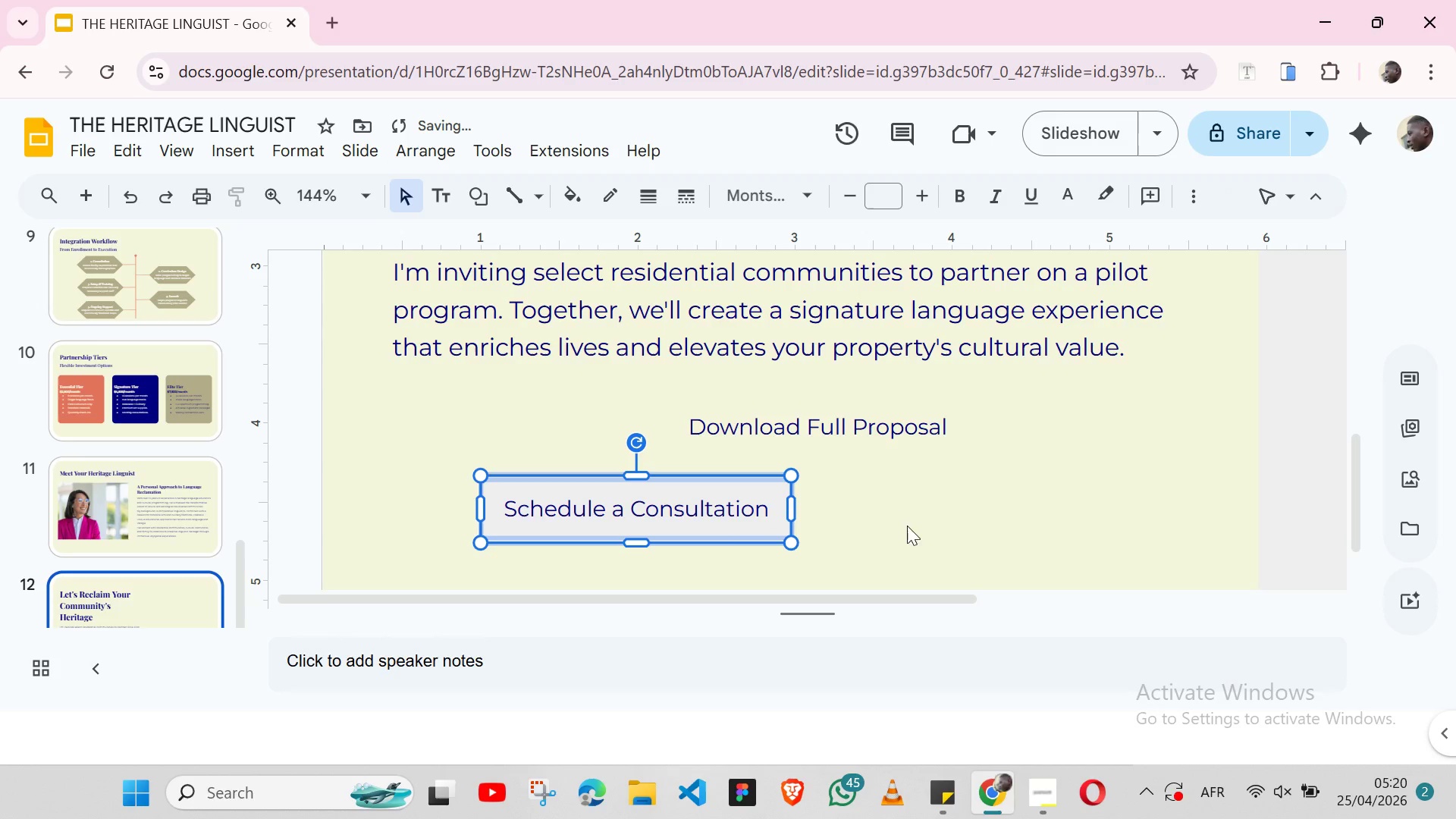 
left_click([901, 527])
 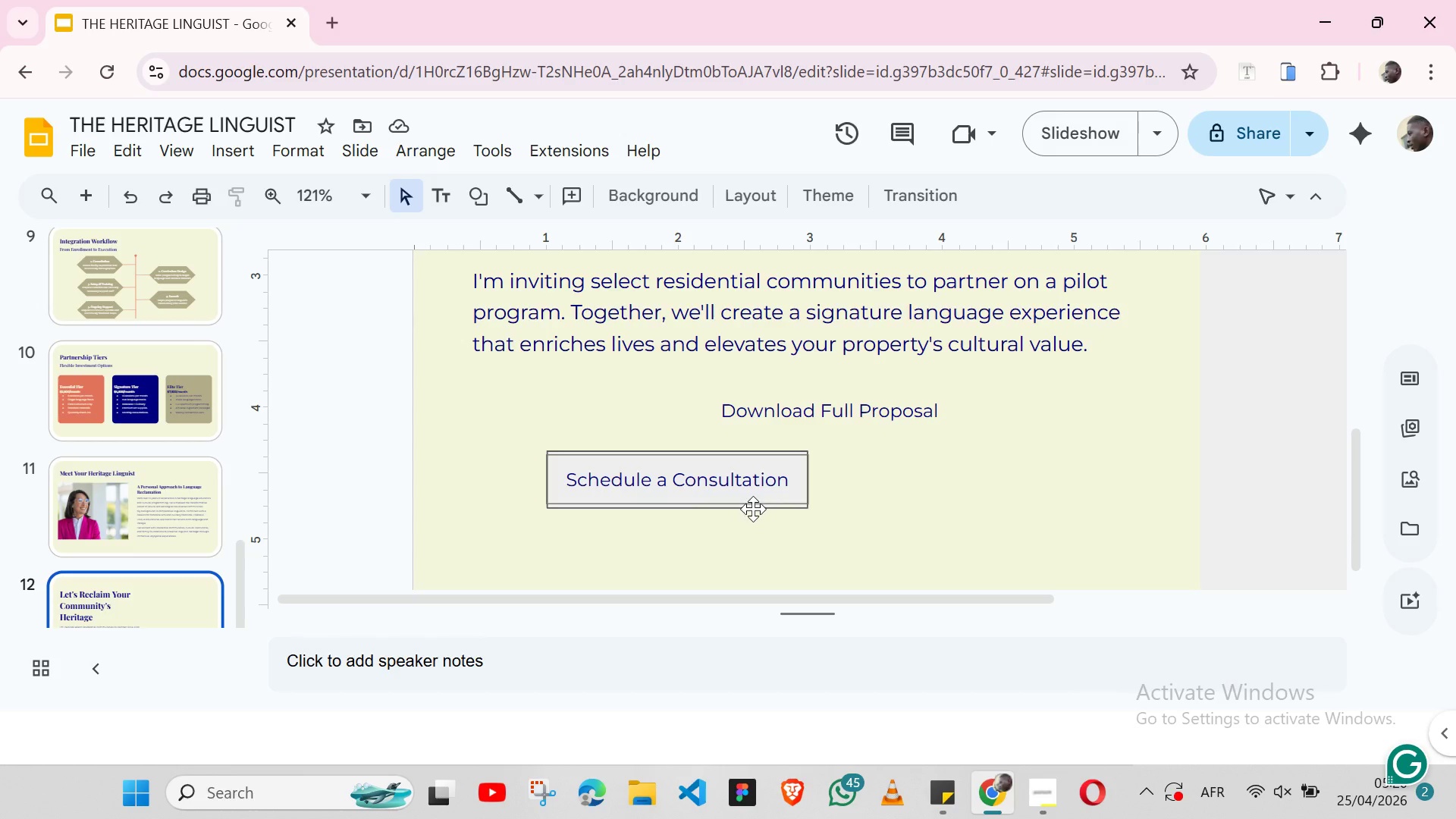 
wait(5.38)
 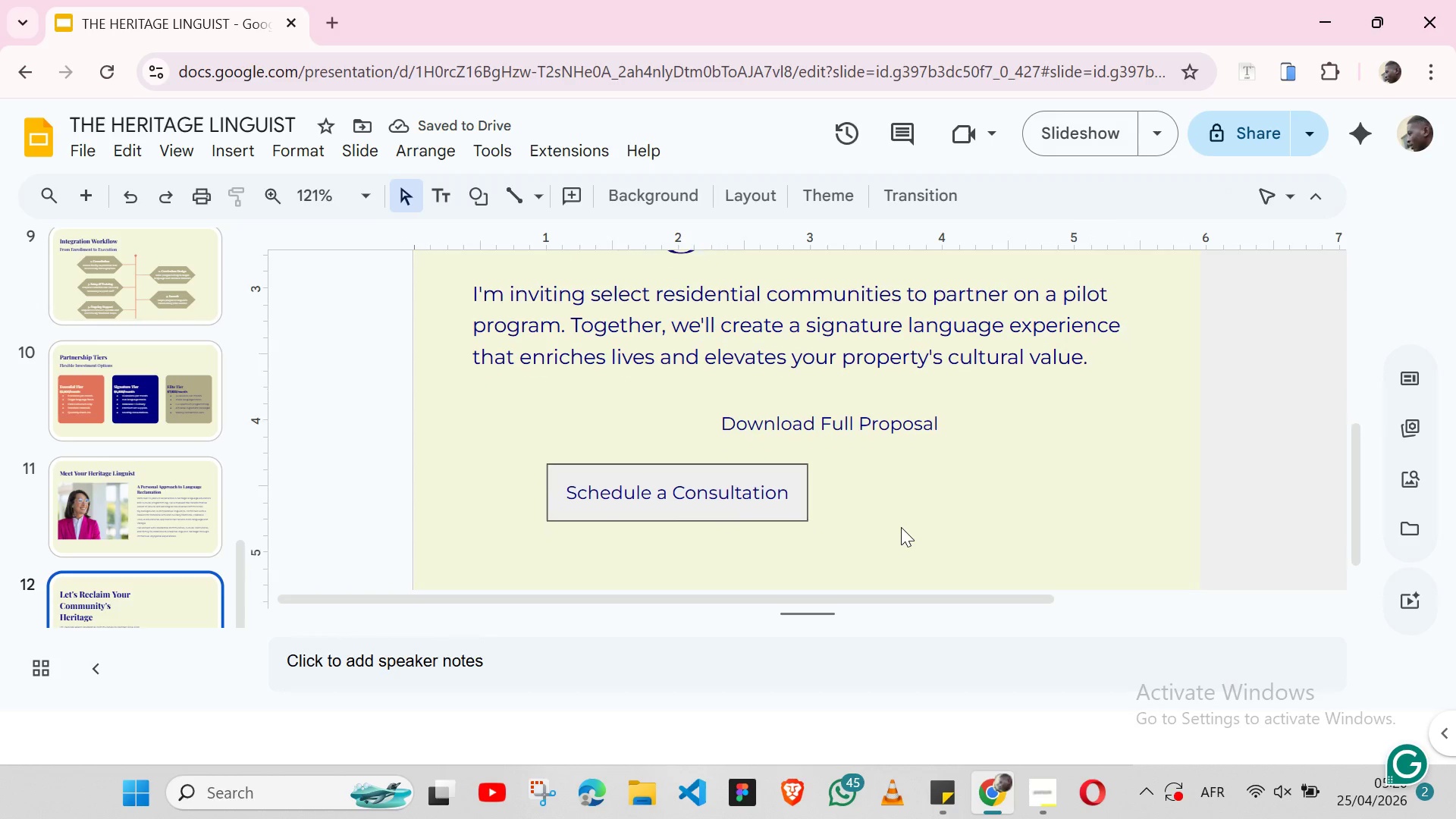 
left_click([760, 507])
 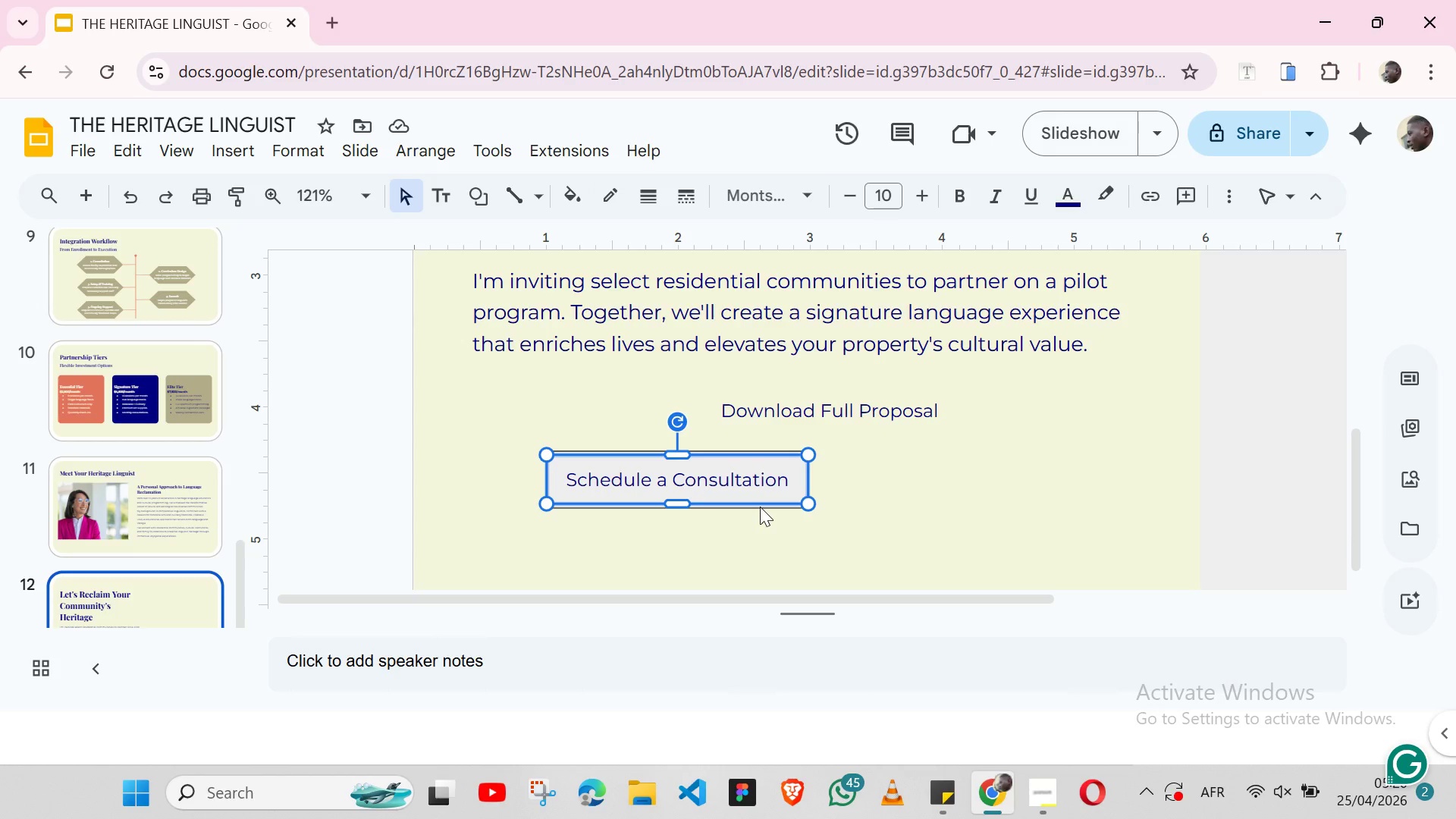 
left_click([760, 507])
 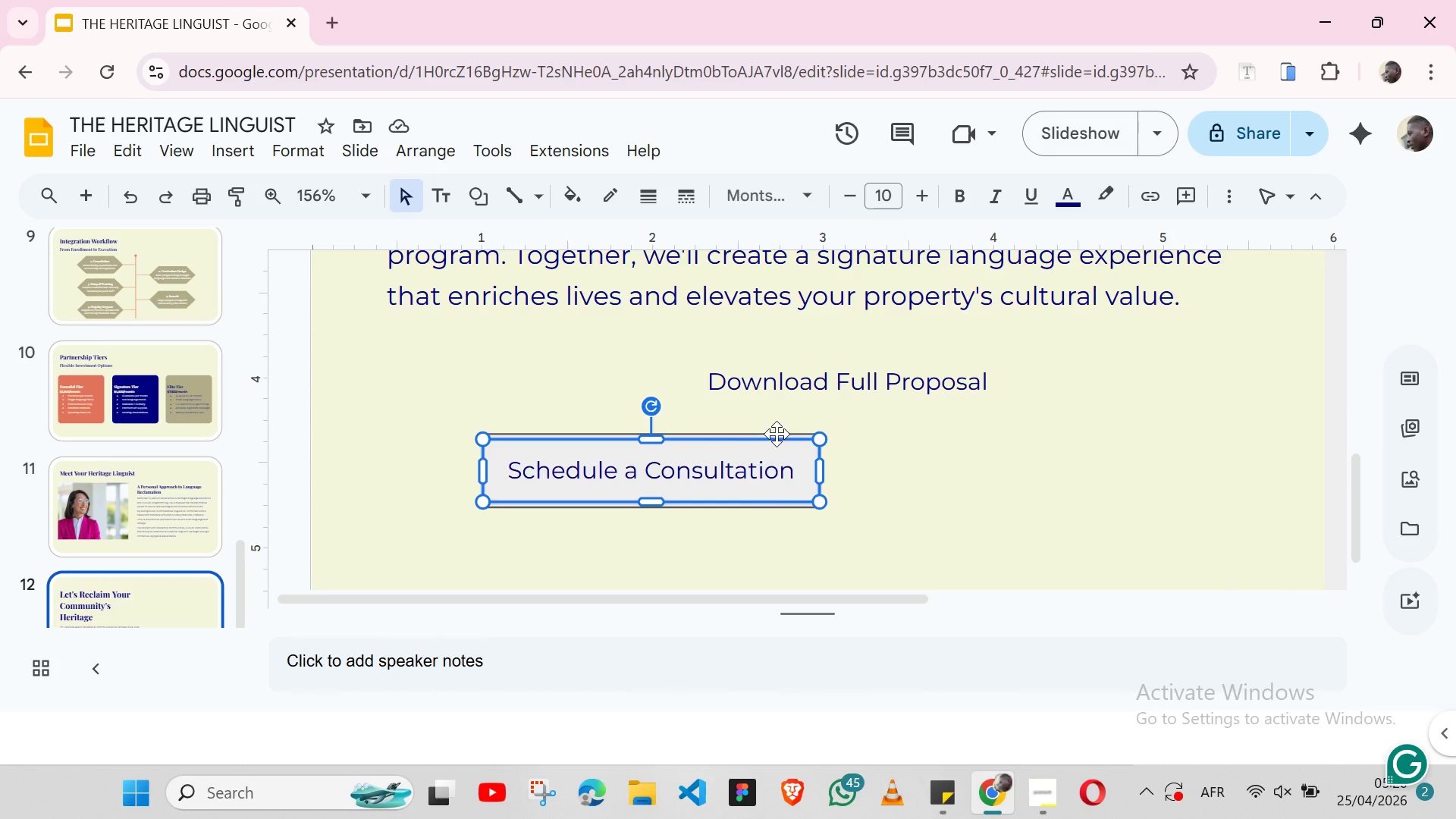 
left_click([777, 432])
 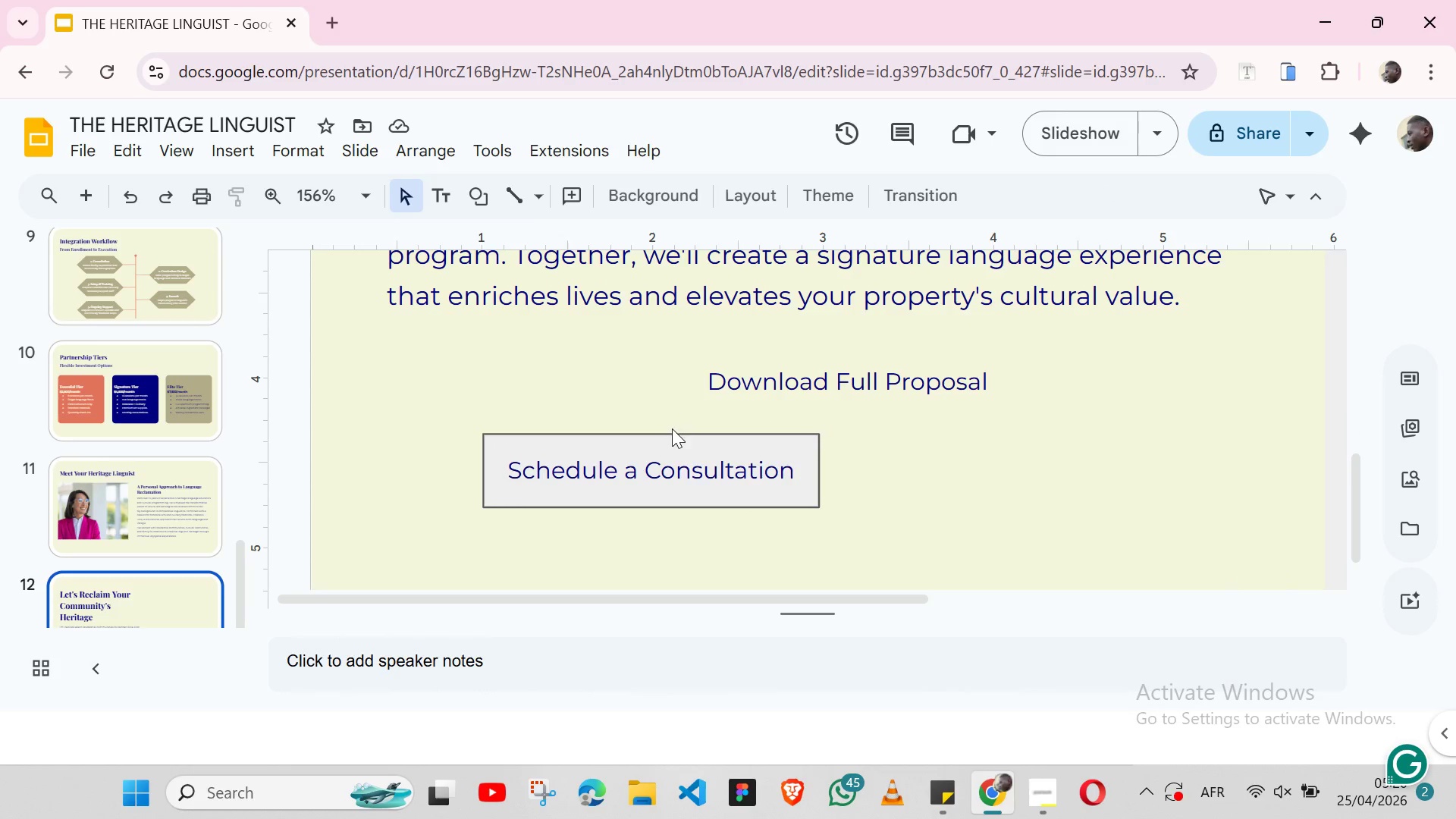 
left_click([672, 430])
 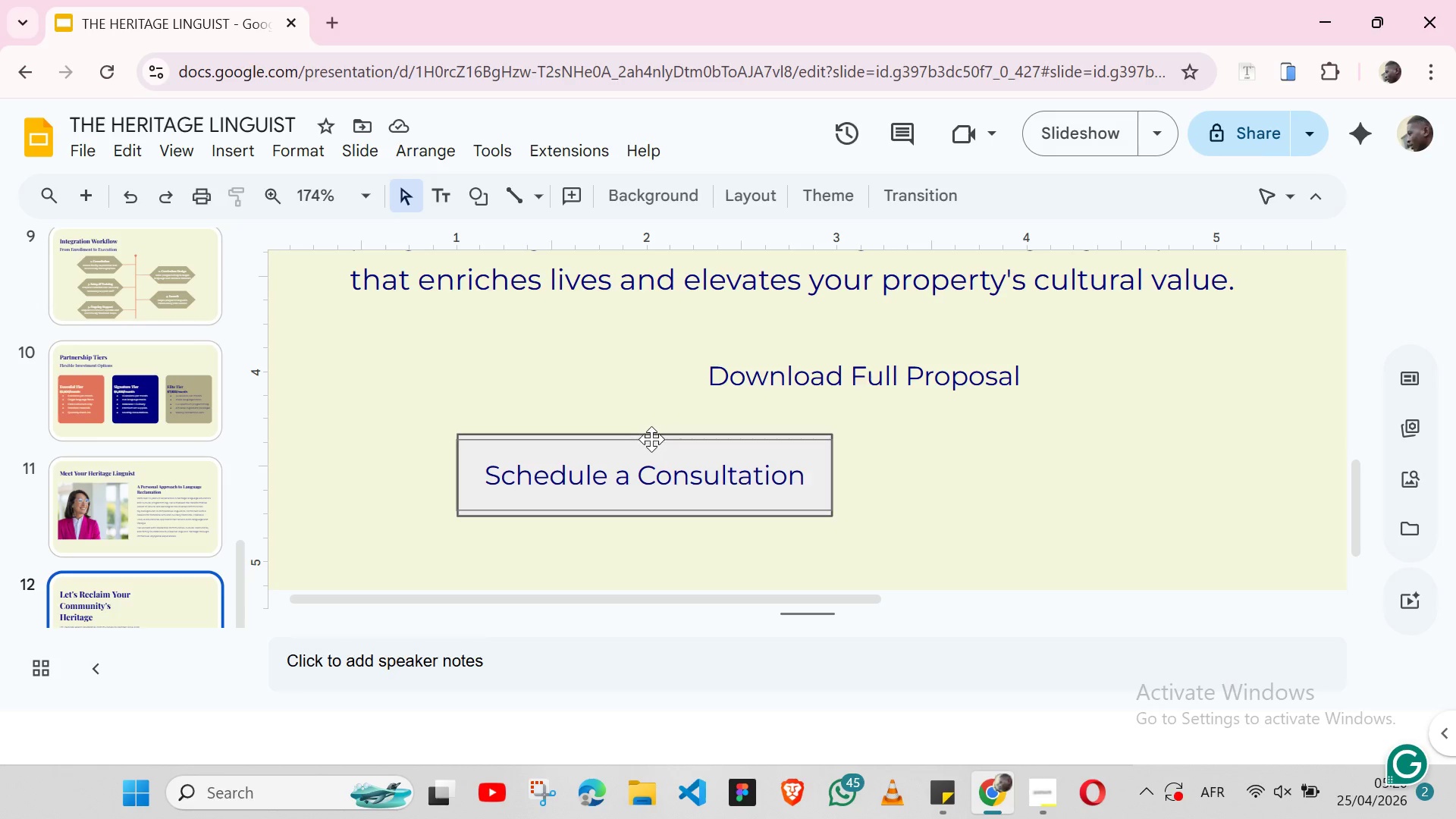 
left_click([651, 439])
 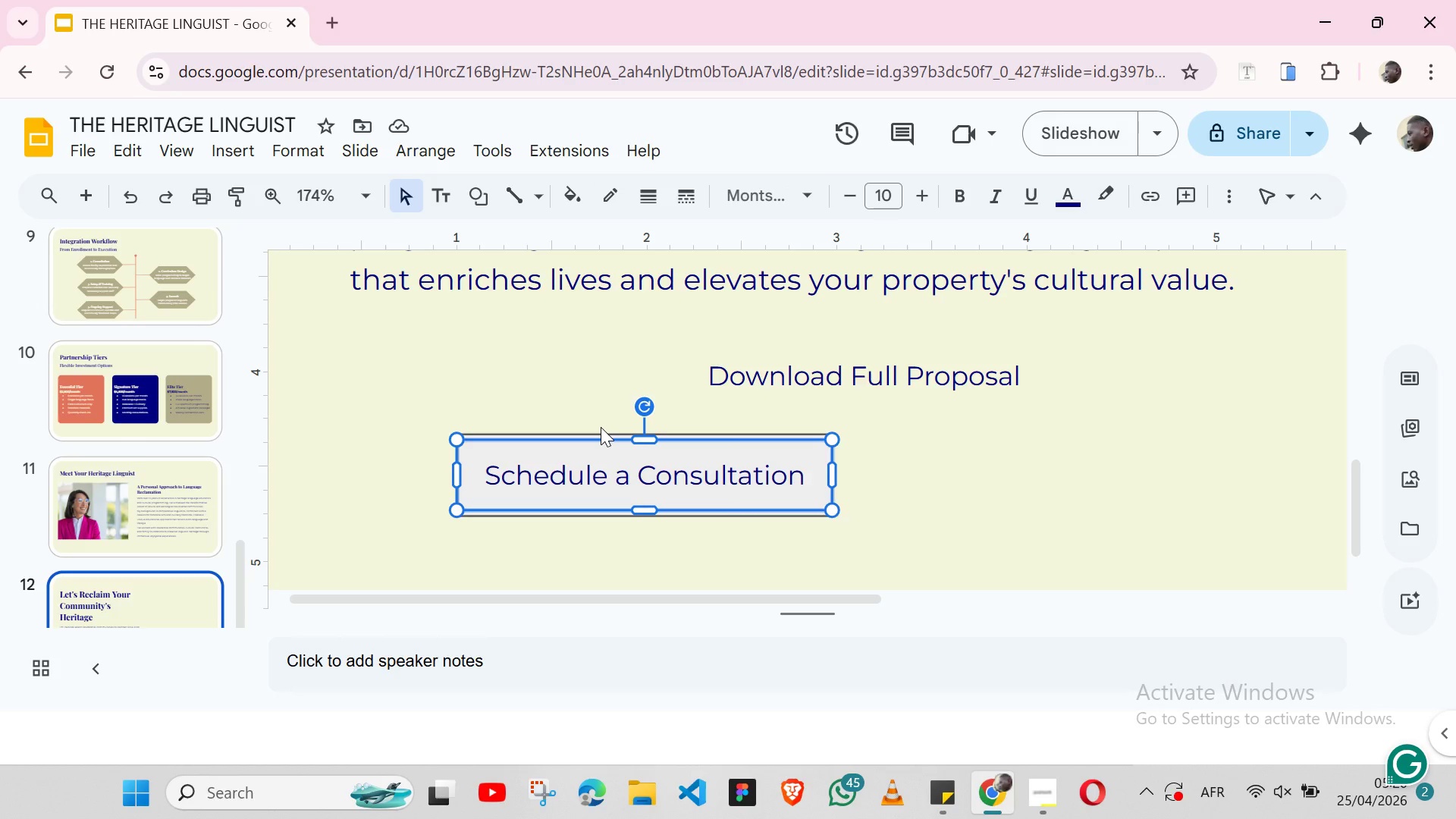 
left_click([601, 430])
 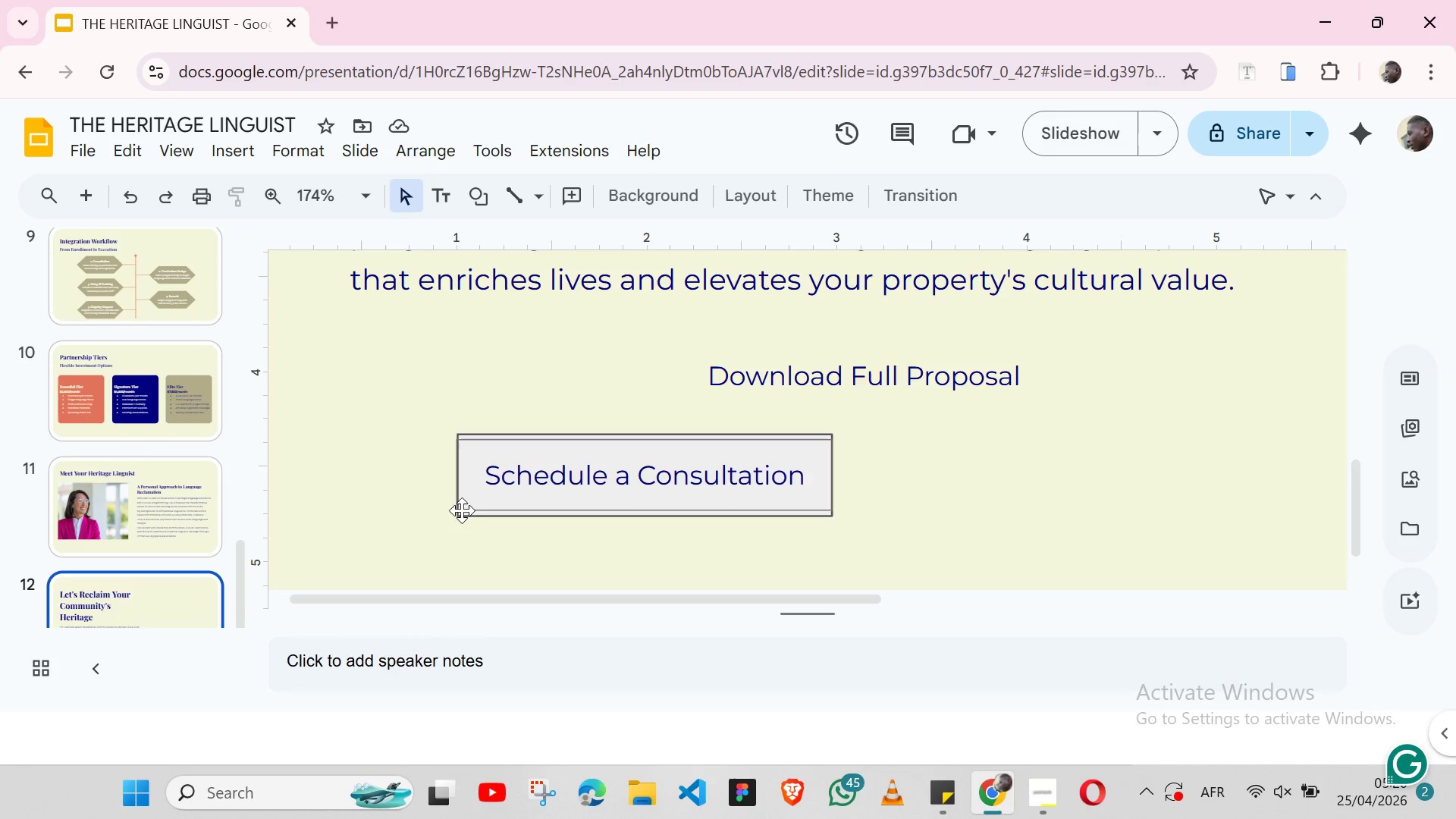 
left_click([461, 510])
 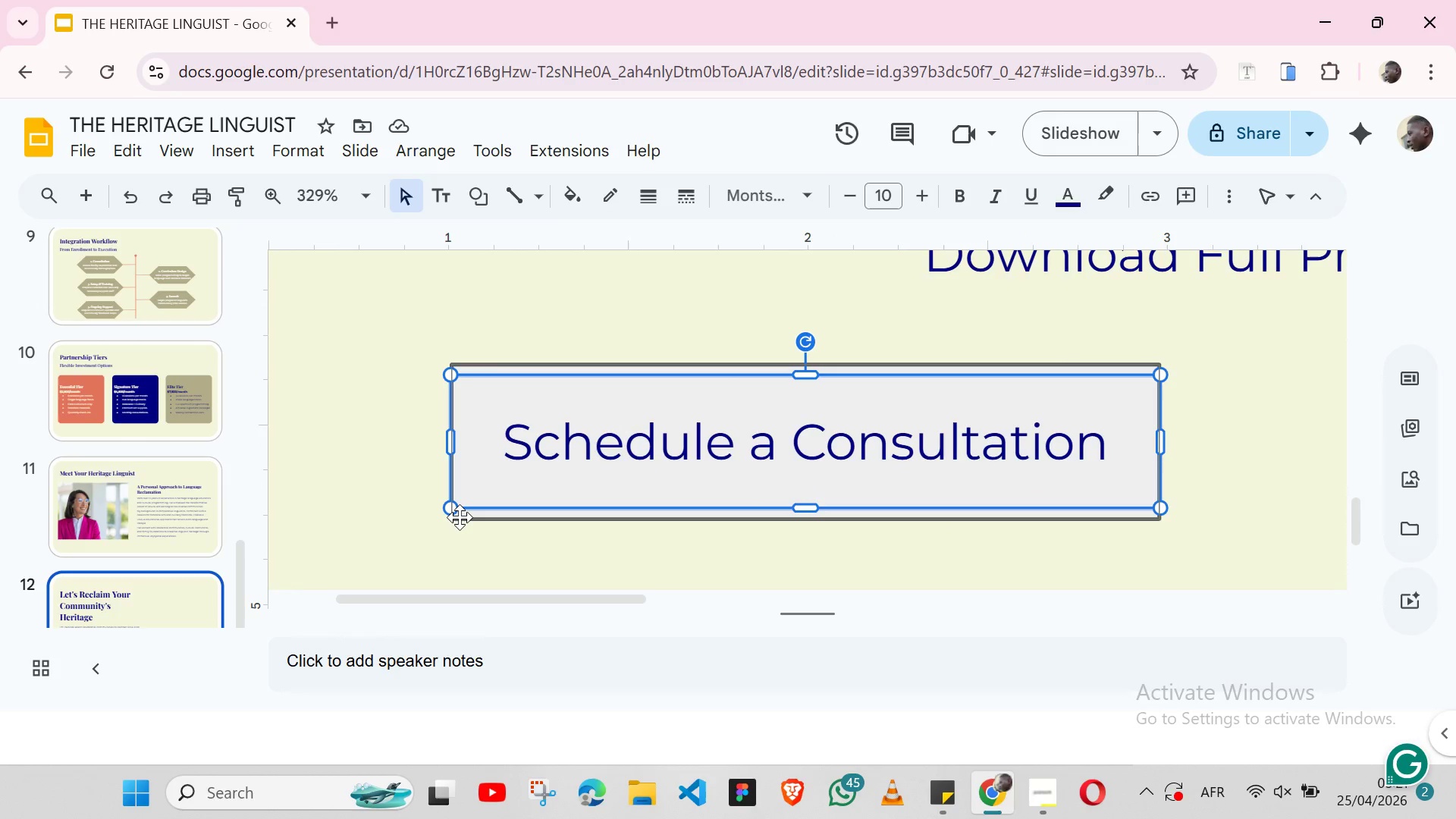 
left_click([460, 517])
 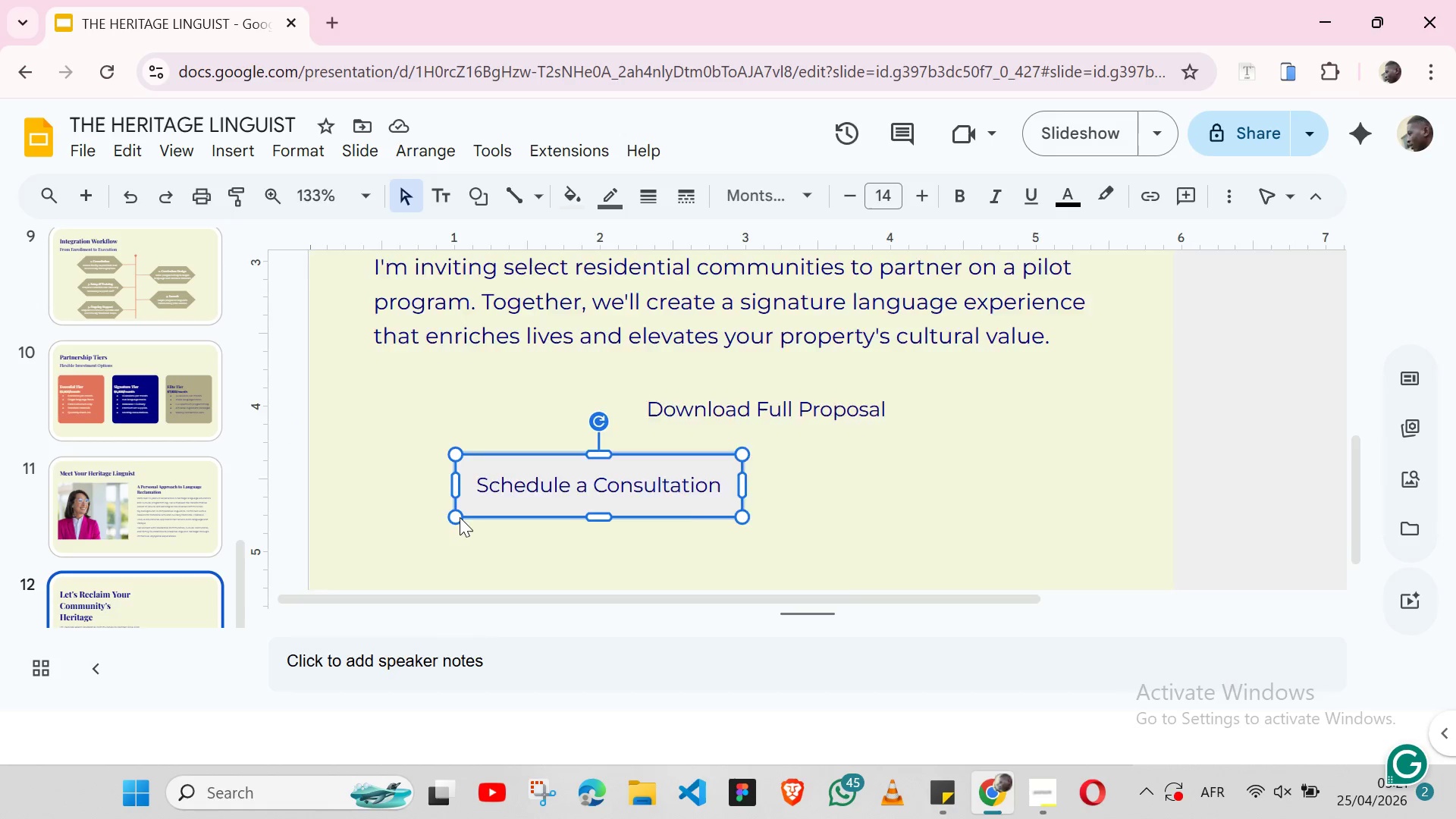 
key(Control+C)
 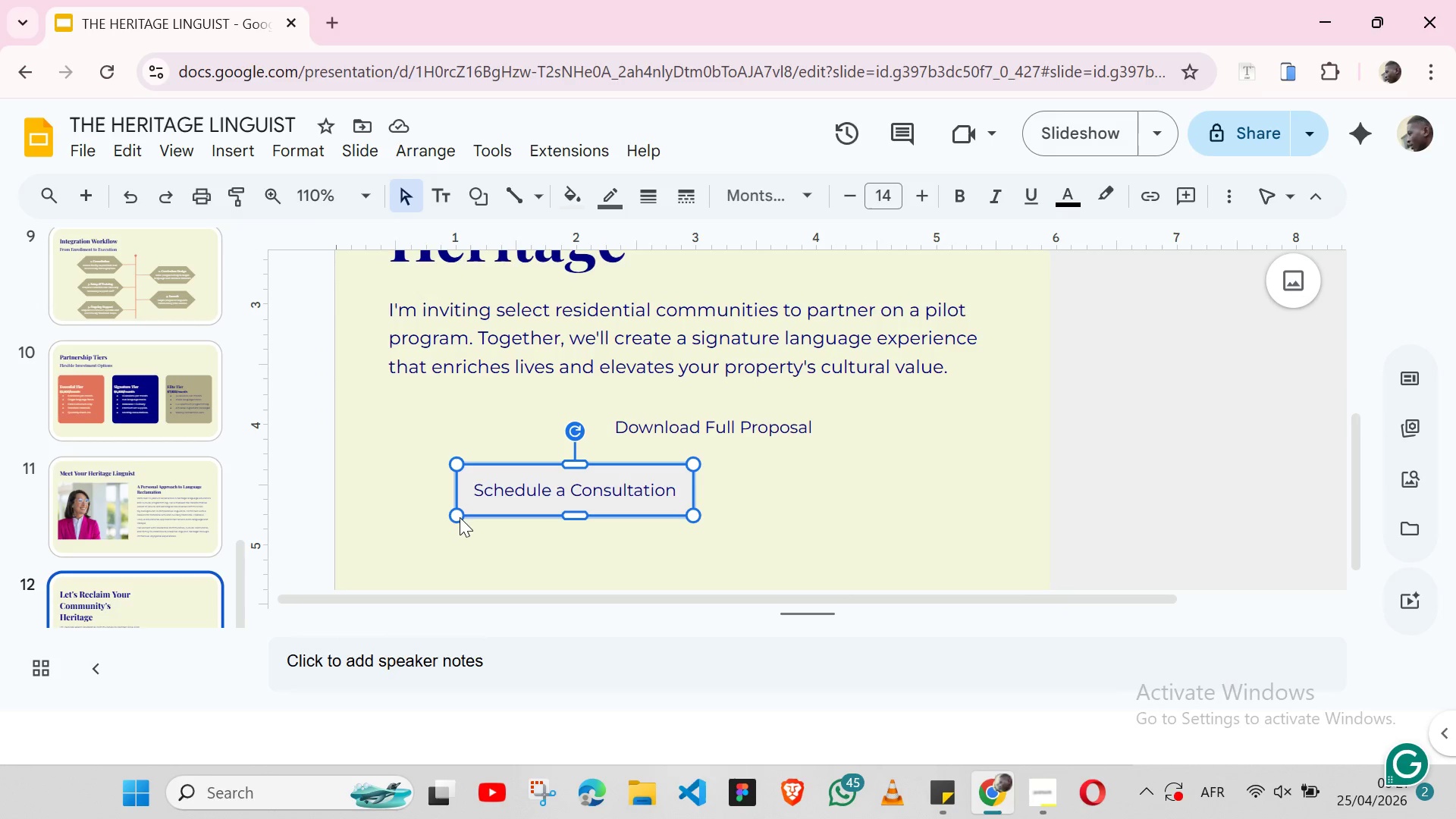 
key(Control+V)
 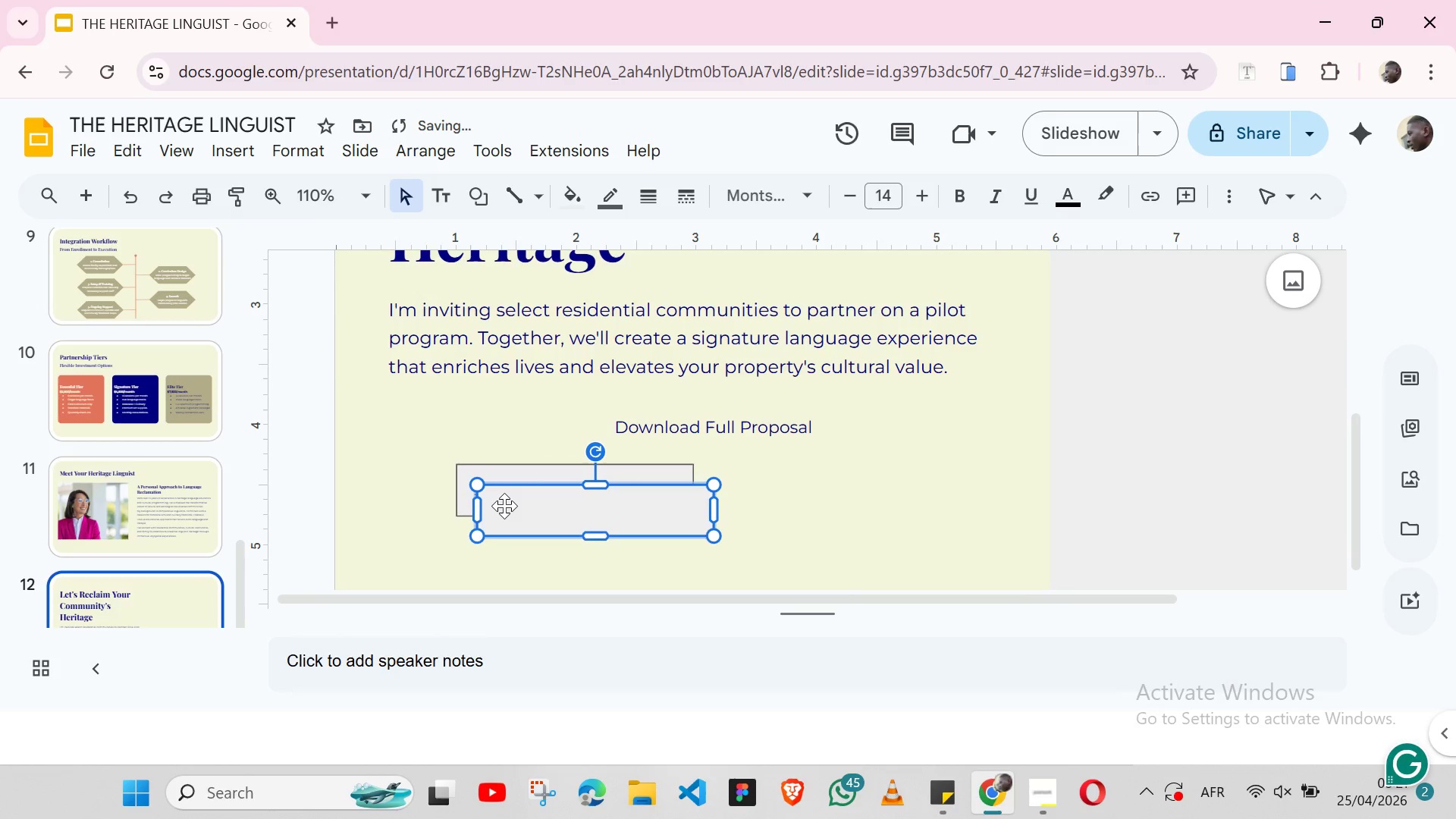 
left_click_drag(start_coordinate=[504, 506], to_coordinate=[795, 489])
 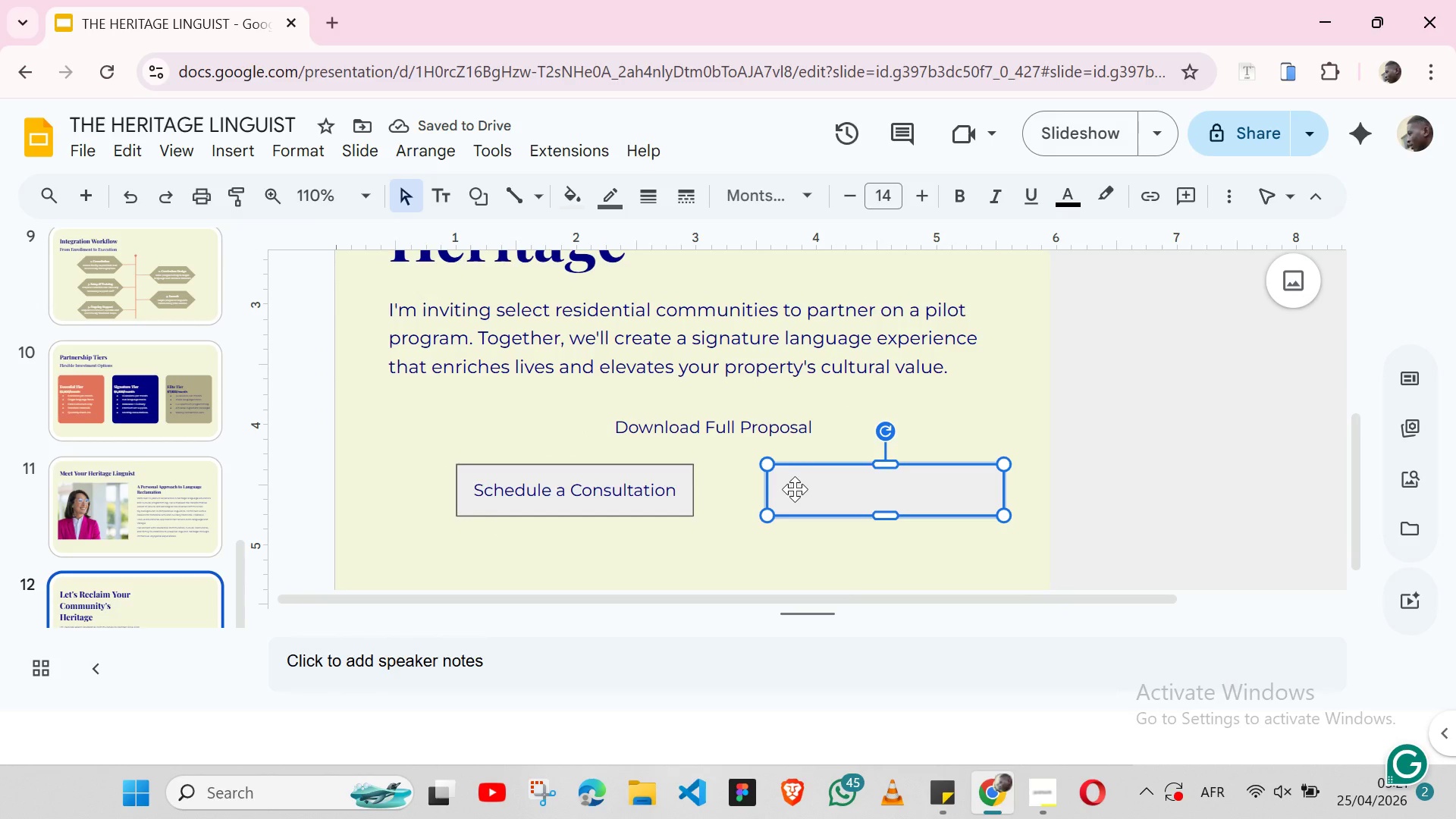 
wait(9.7)
 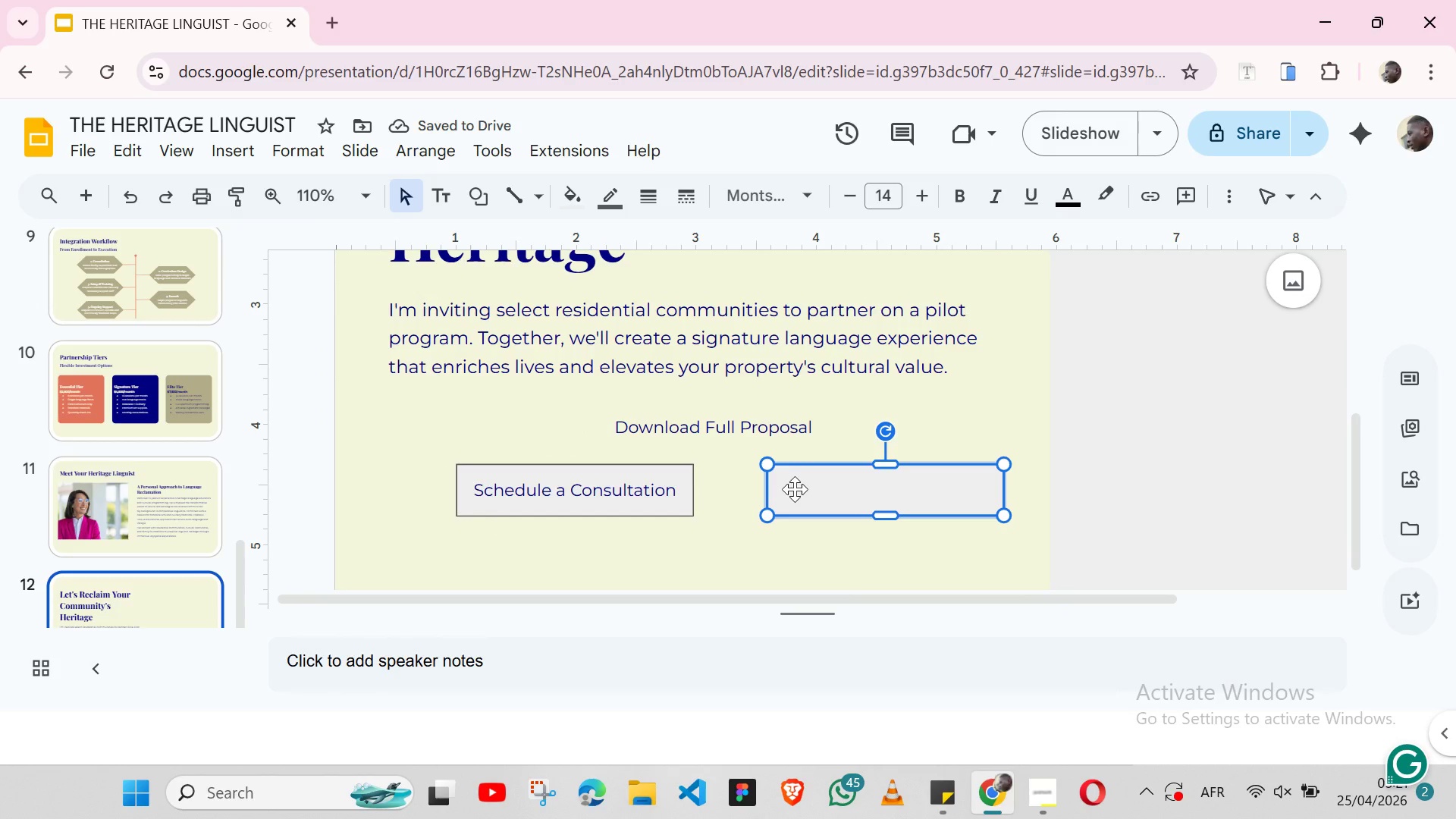 
double_click([631, 490])
 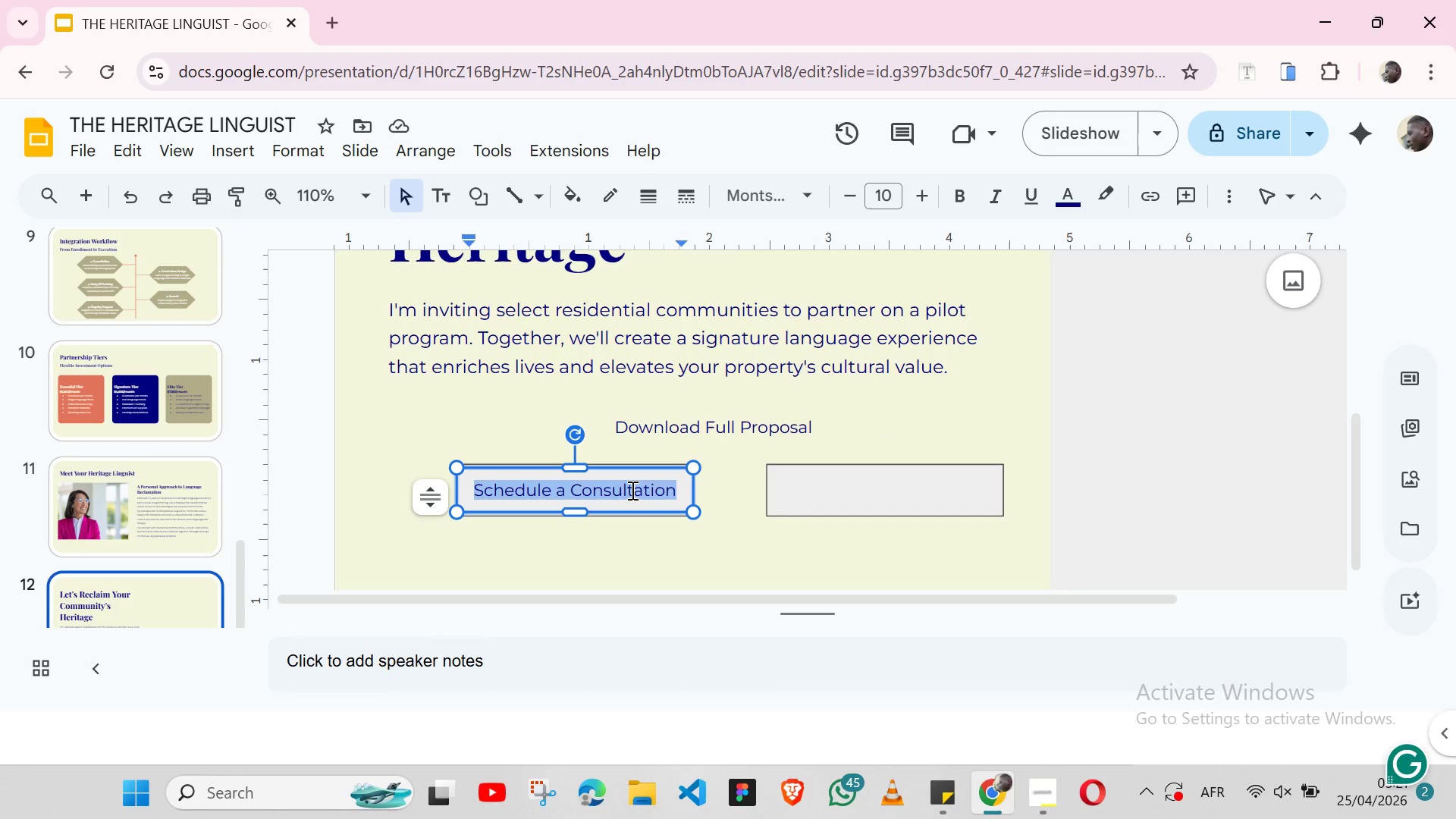 
triple_click([631, 490])
 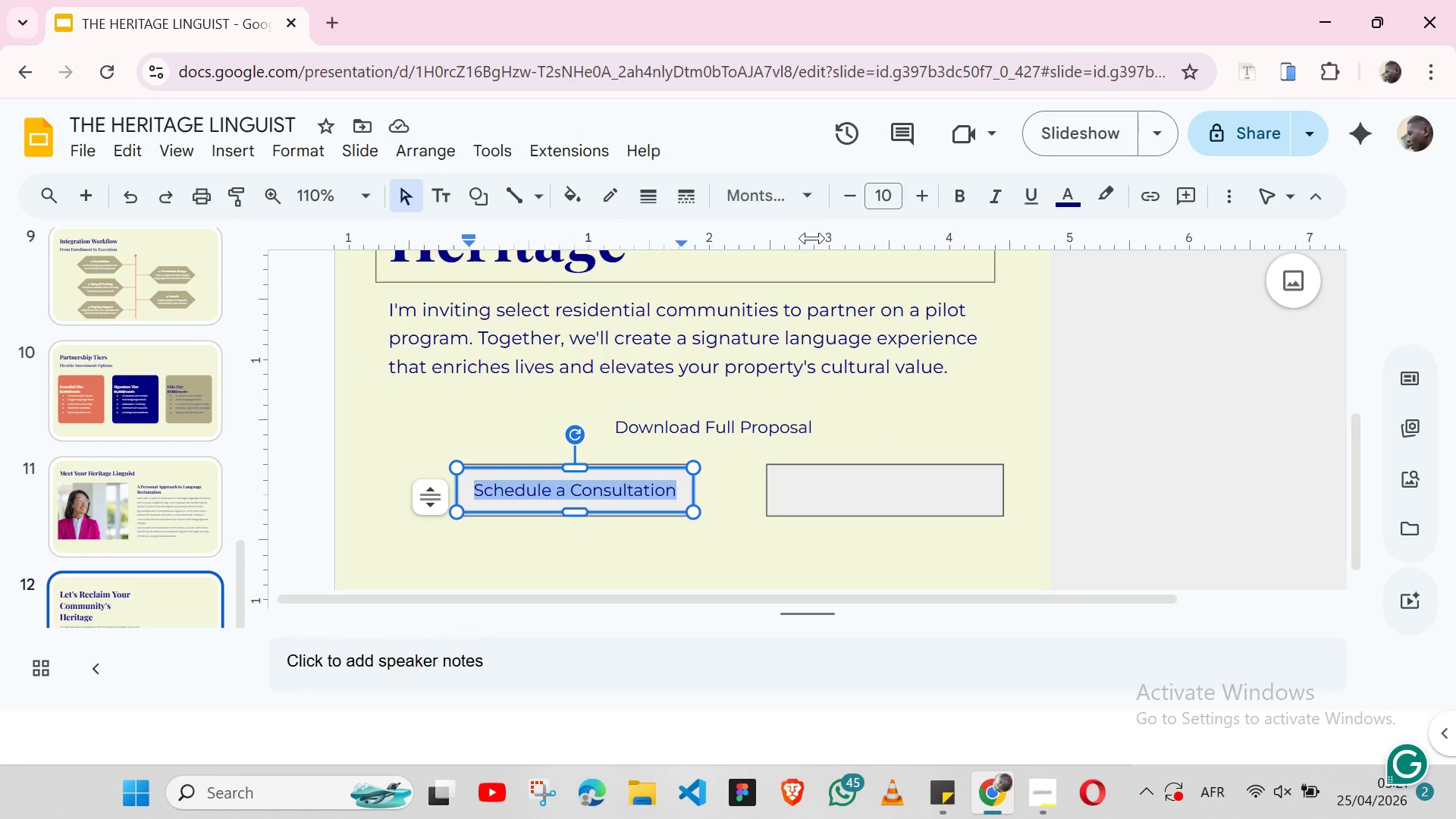 
left_click([811, 207])
 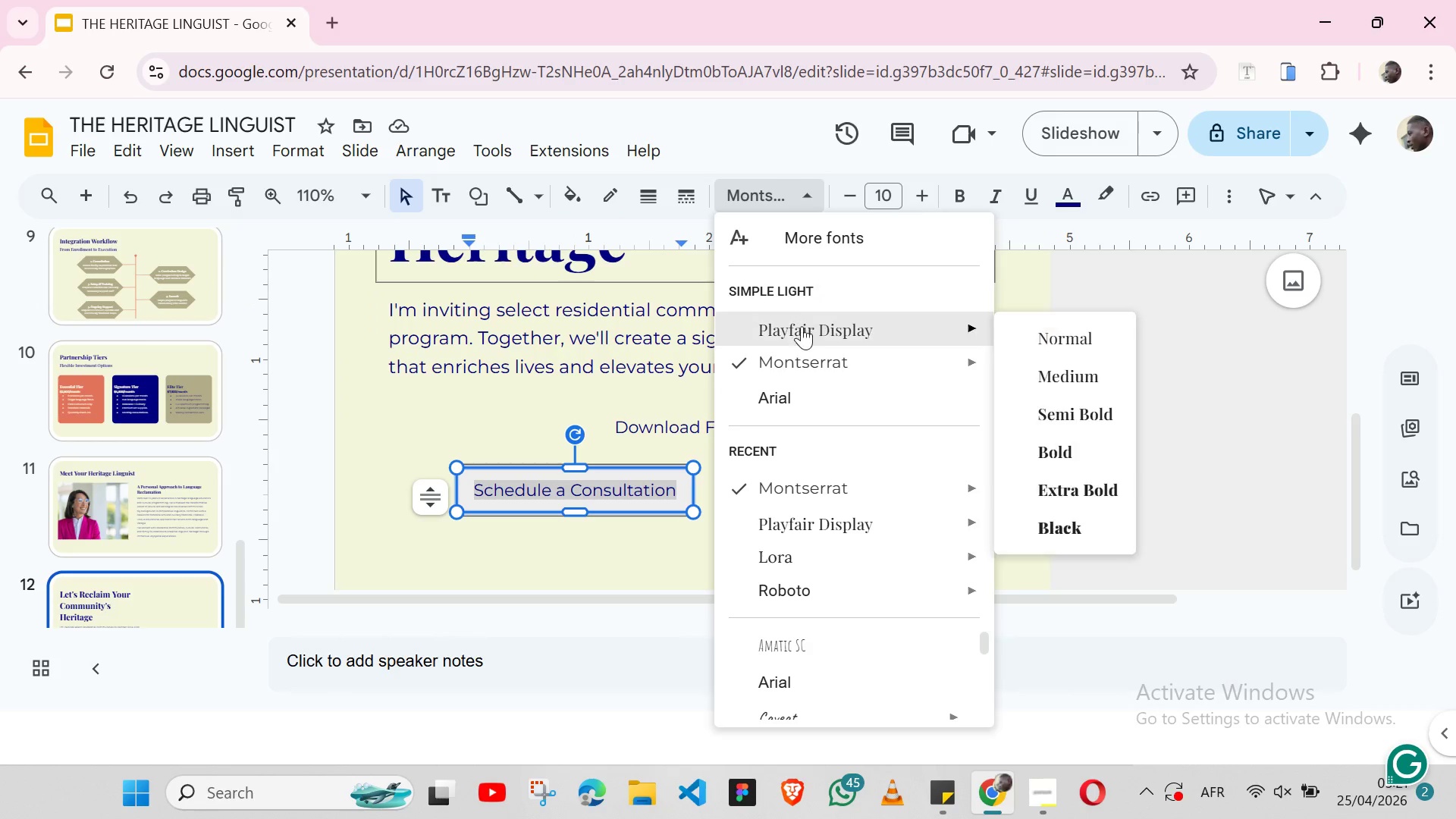 
left_click([800, 327])
 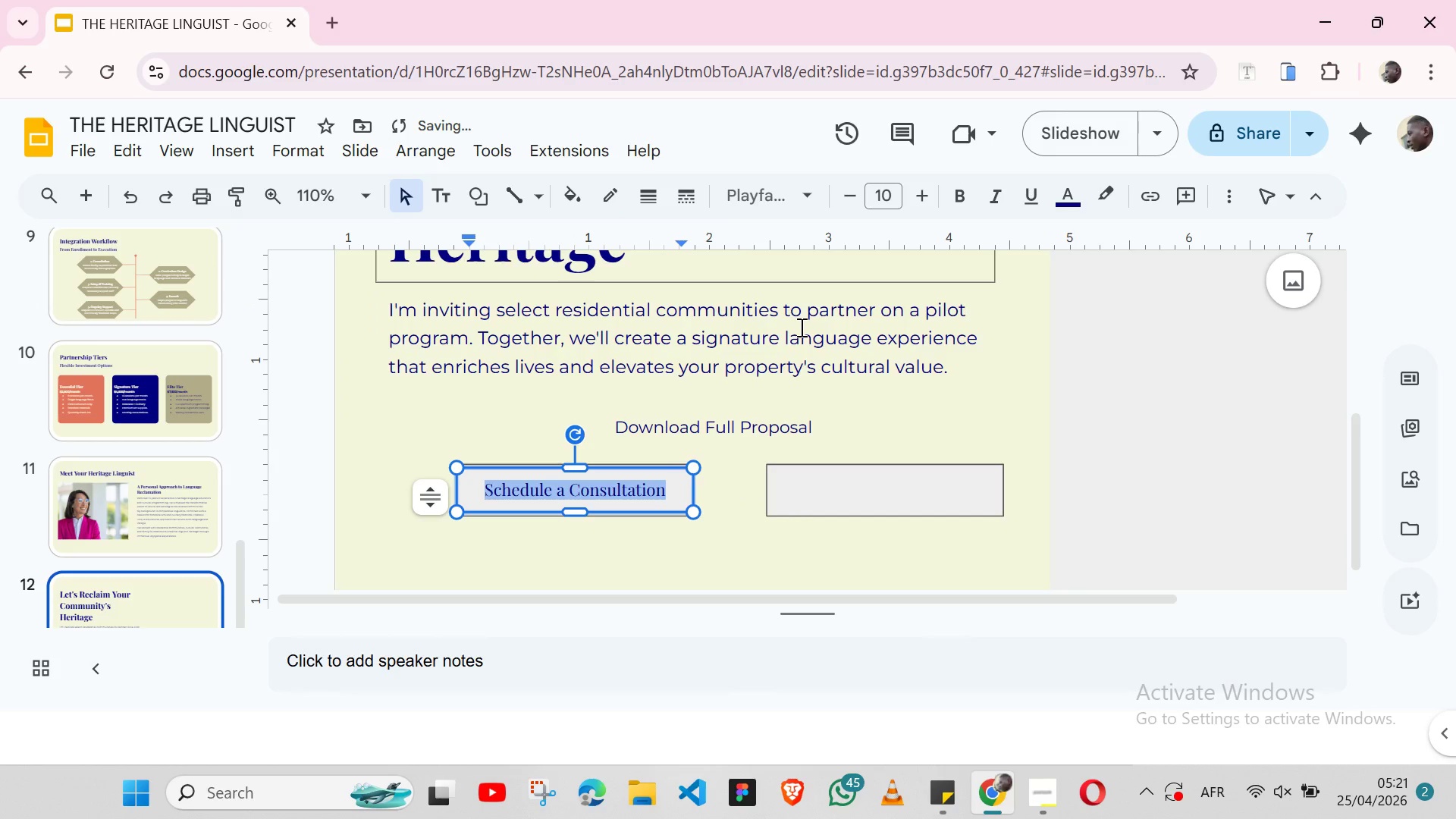 
key(Control+B)
 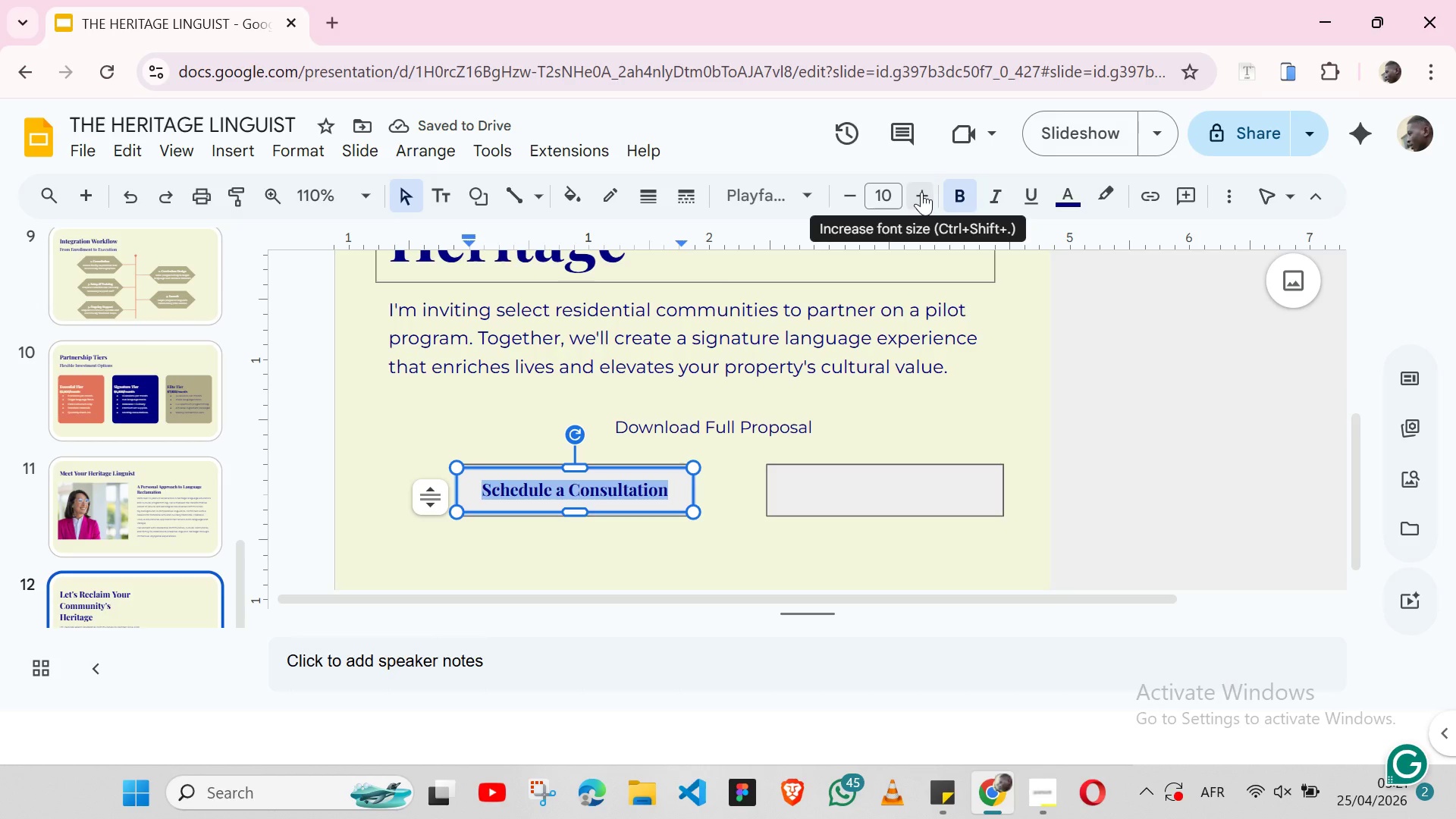 
left_click([921, 192])
 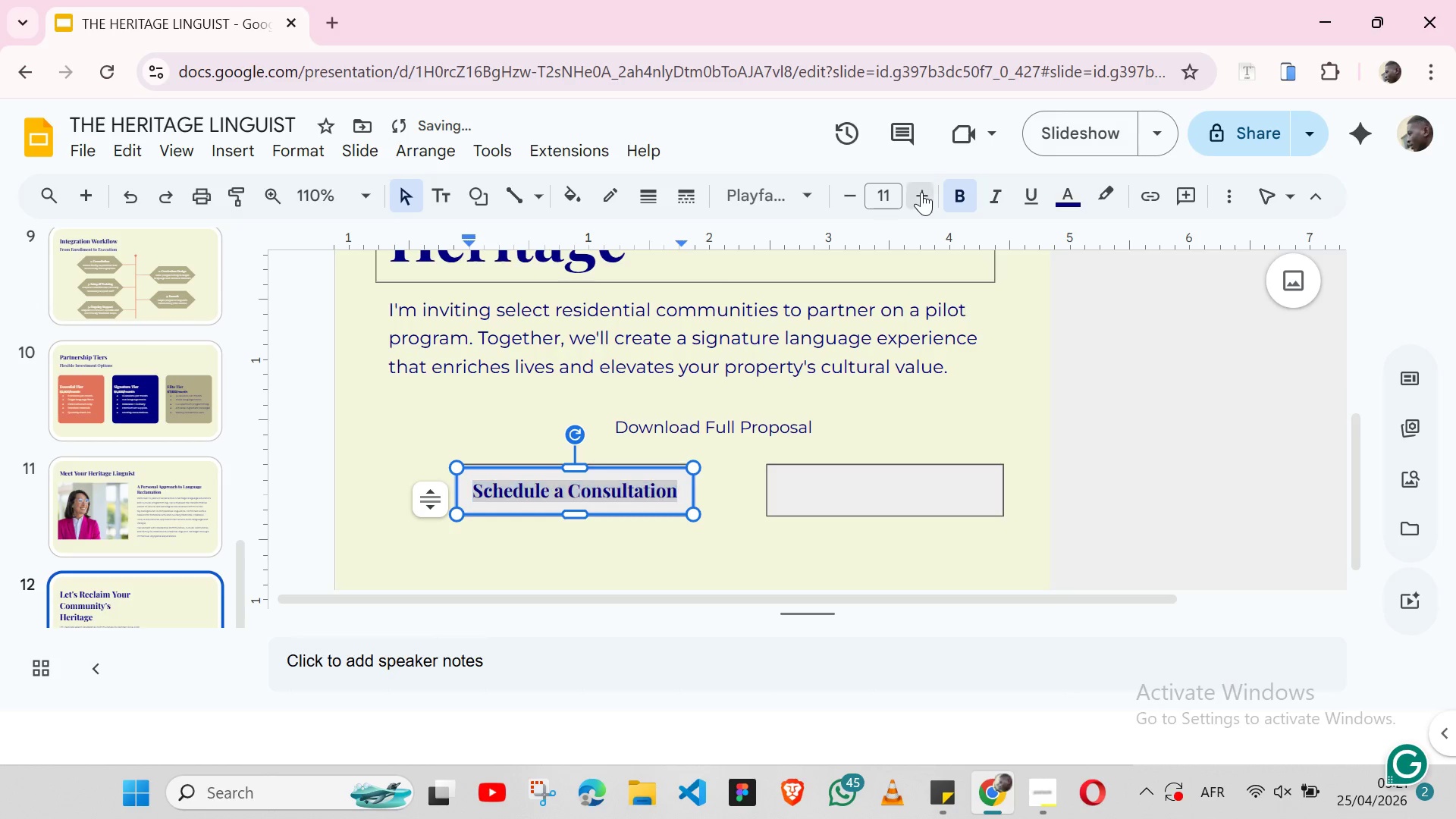 
left_click([921, 192])
 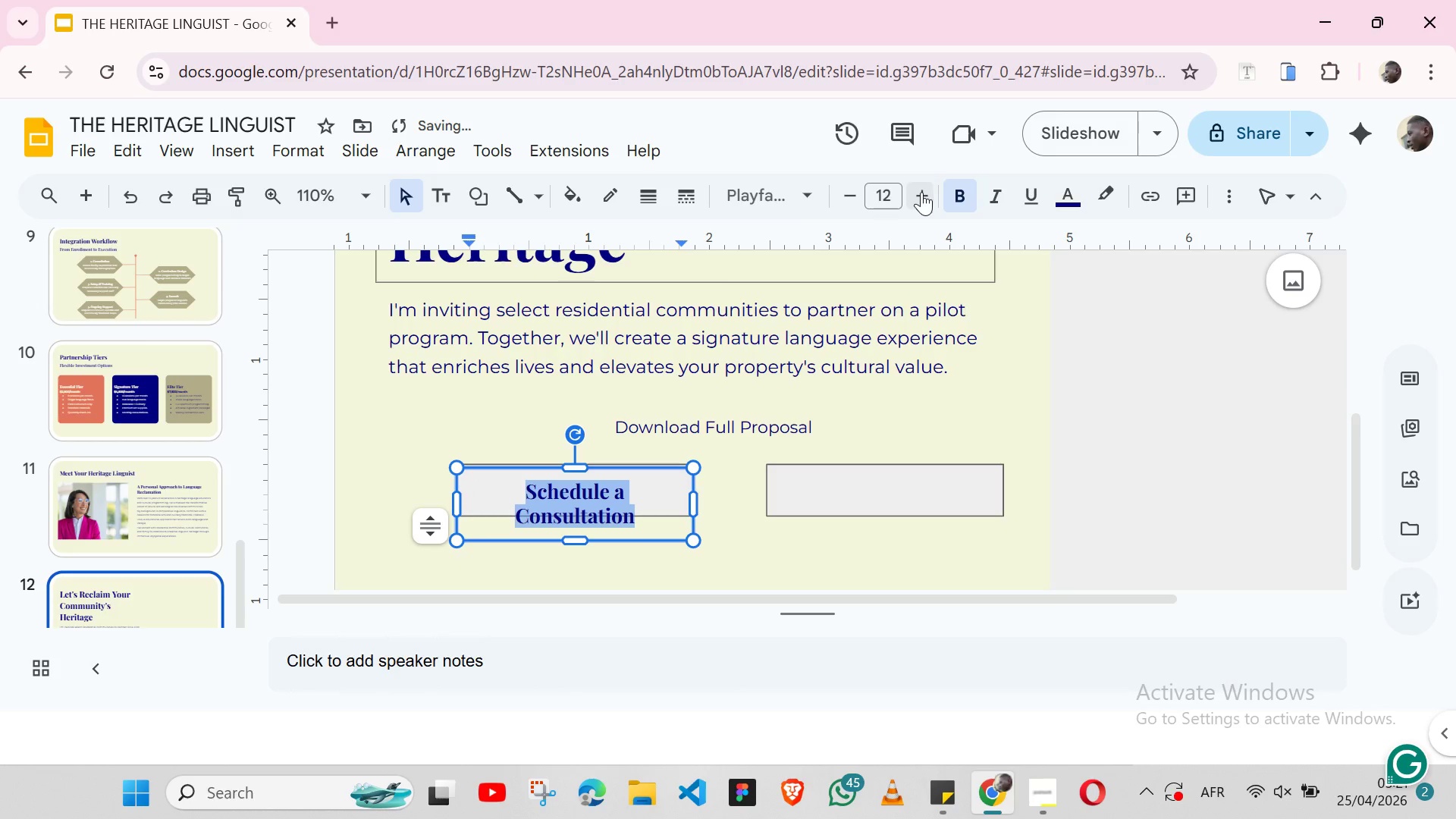 
key(Control+Z)
 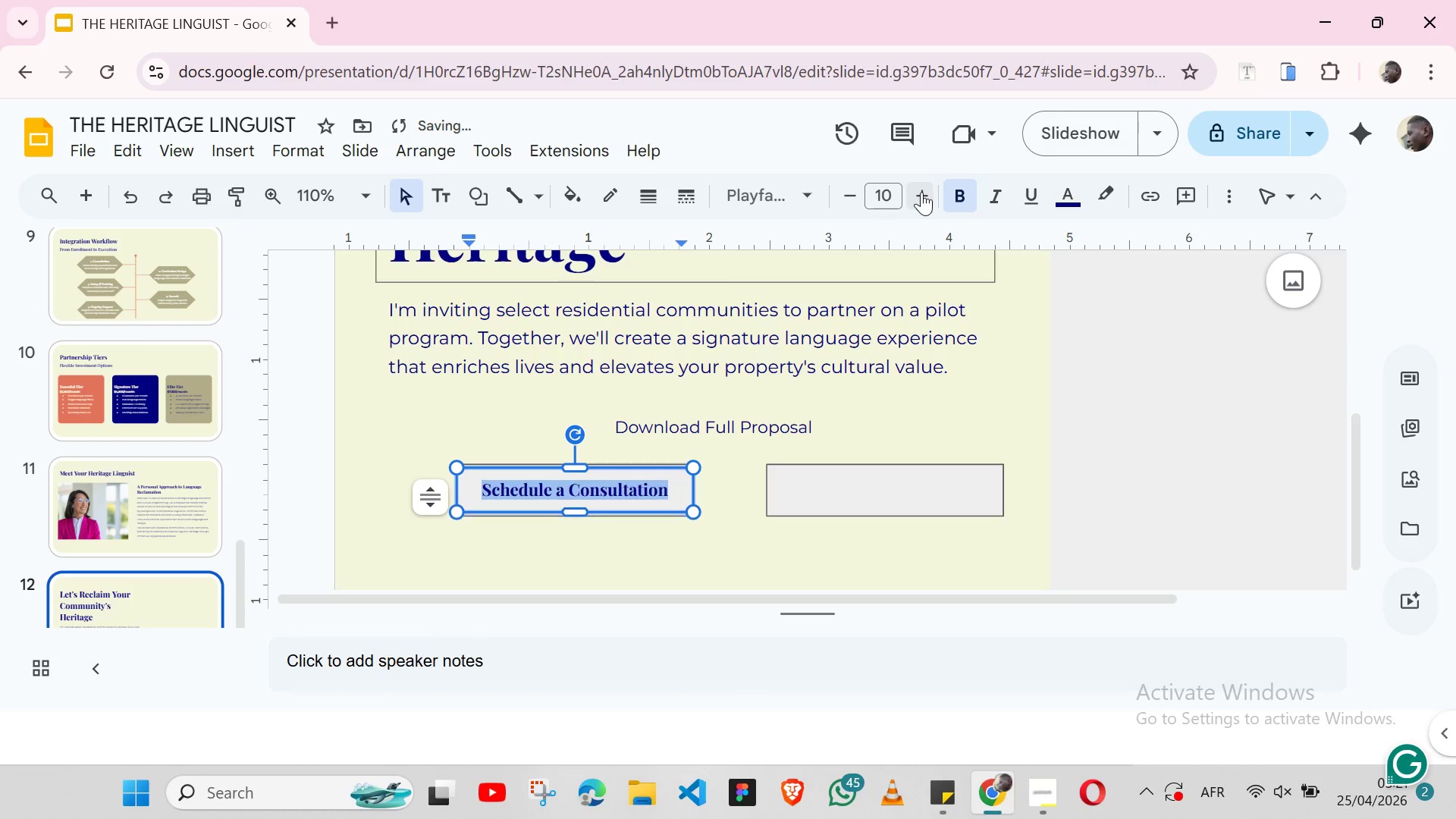 
key(Control+Z)
 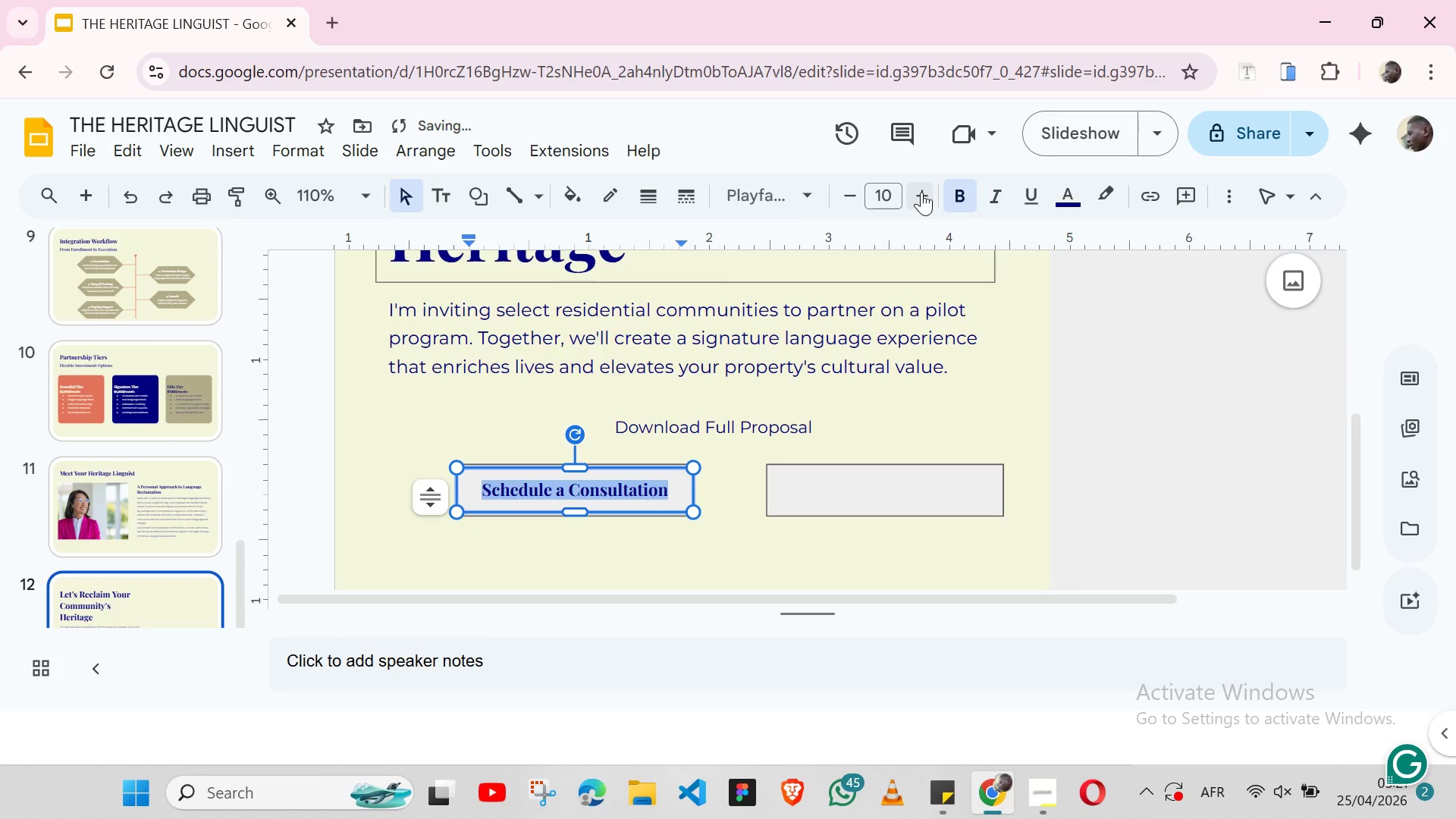 
left_click([921, 192])
 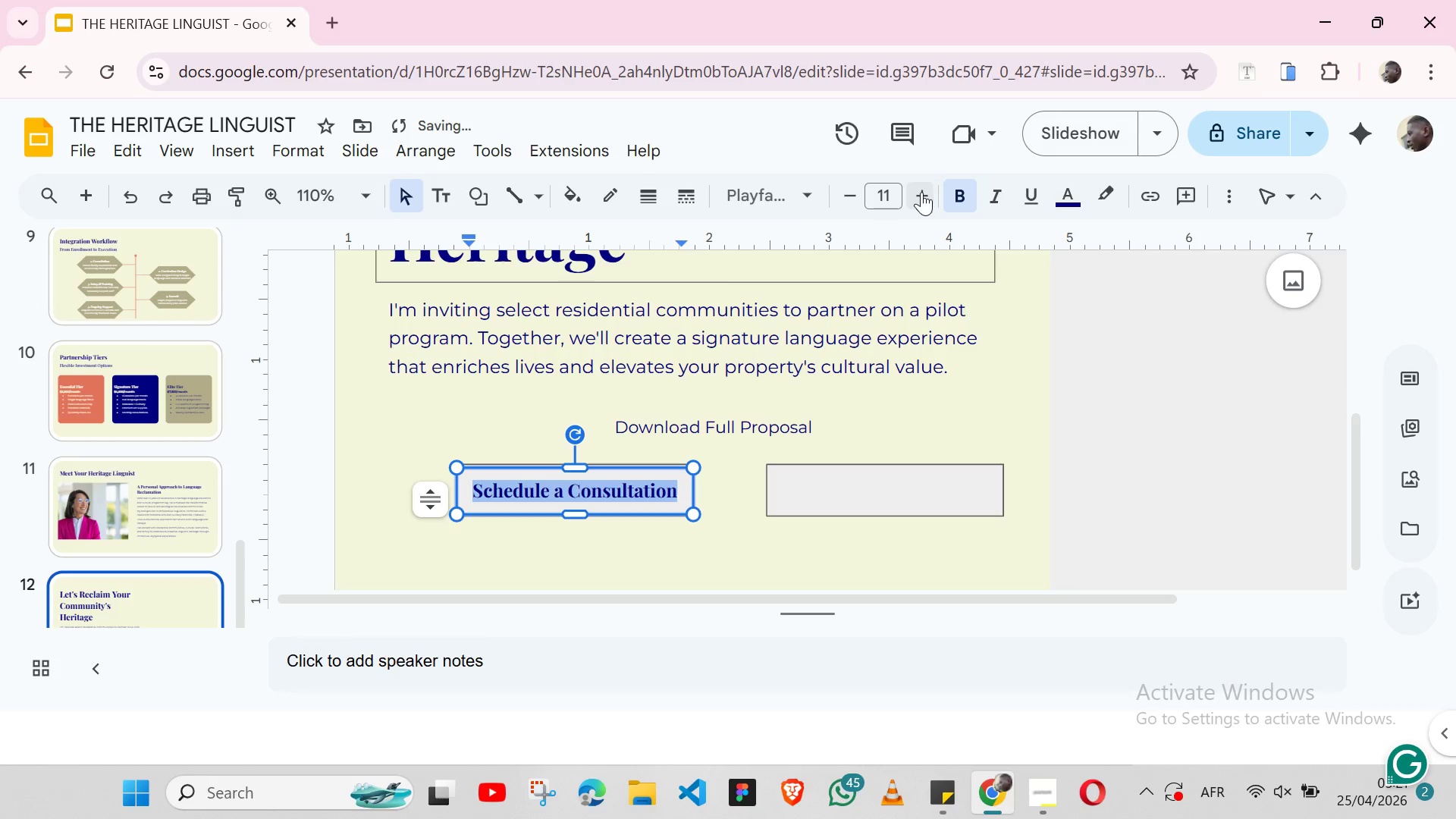 
key(Control+Z)
 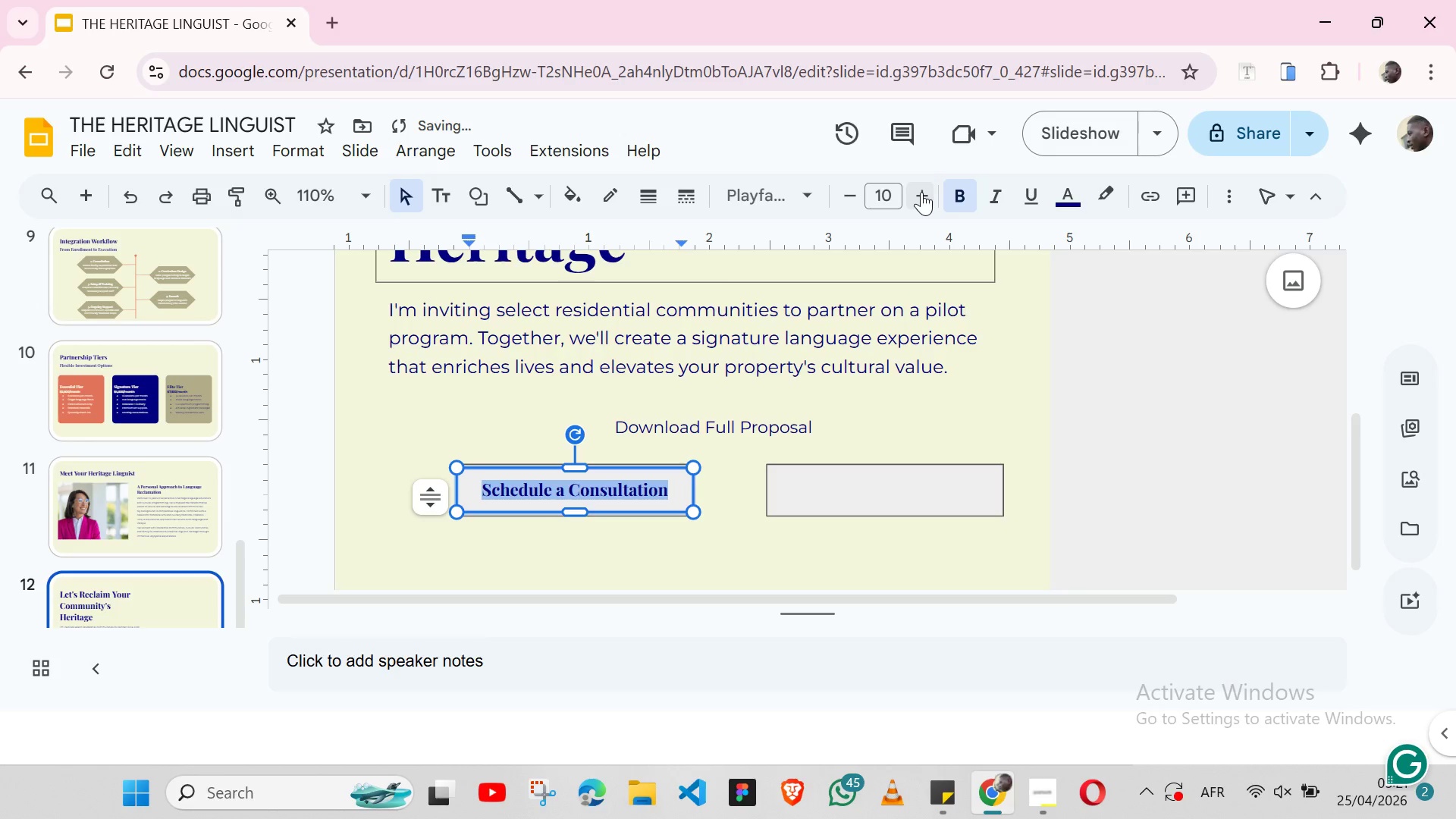 
left_click([921, 192])
 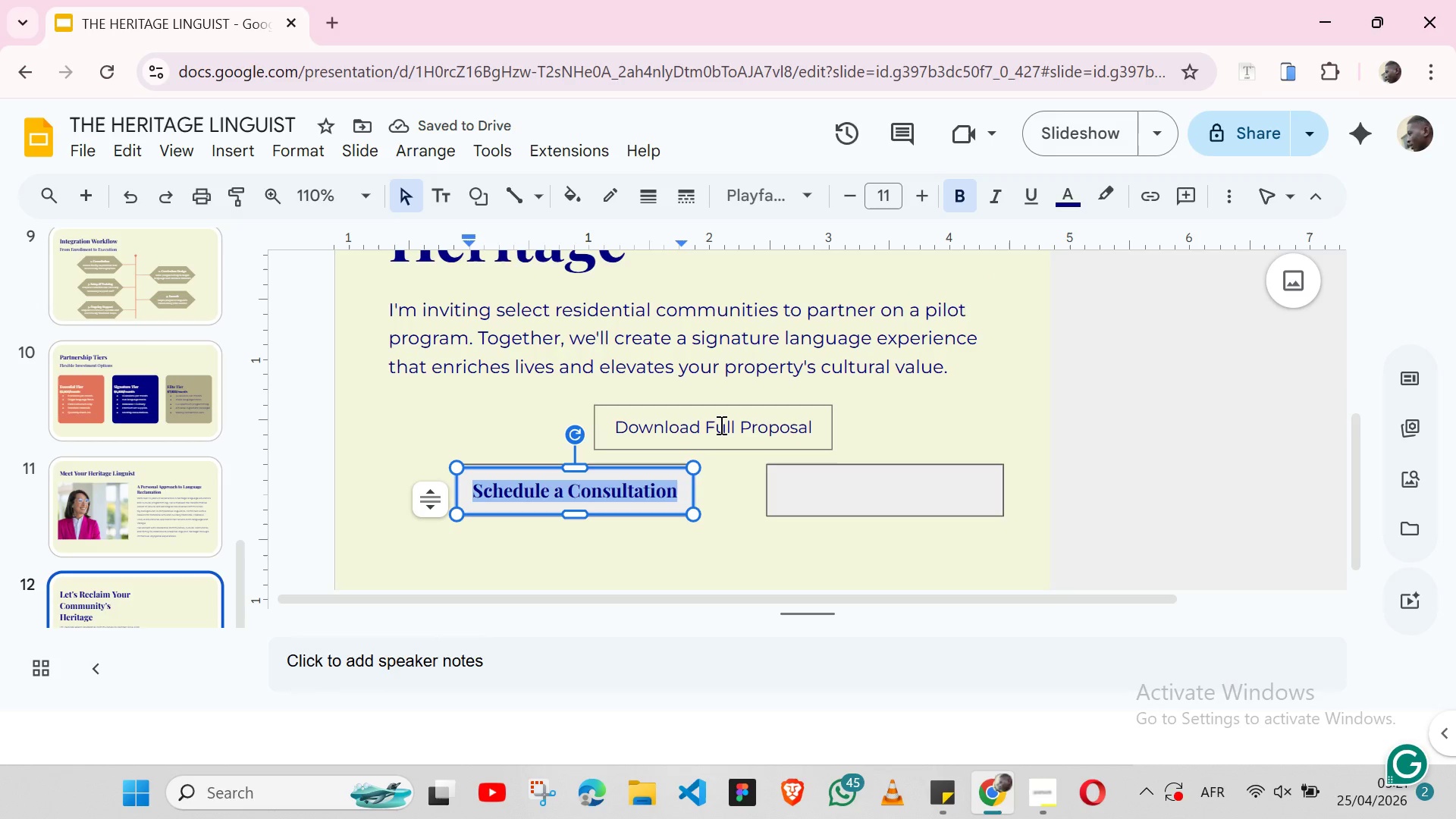 
double_click([720, 425])
 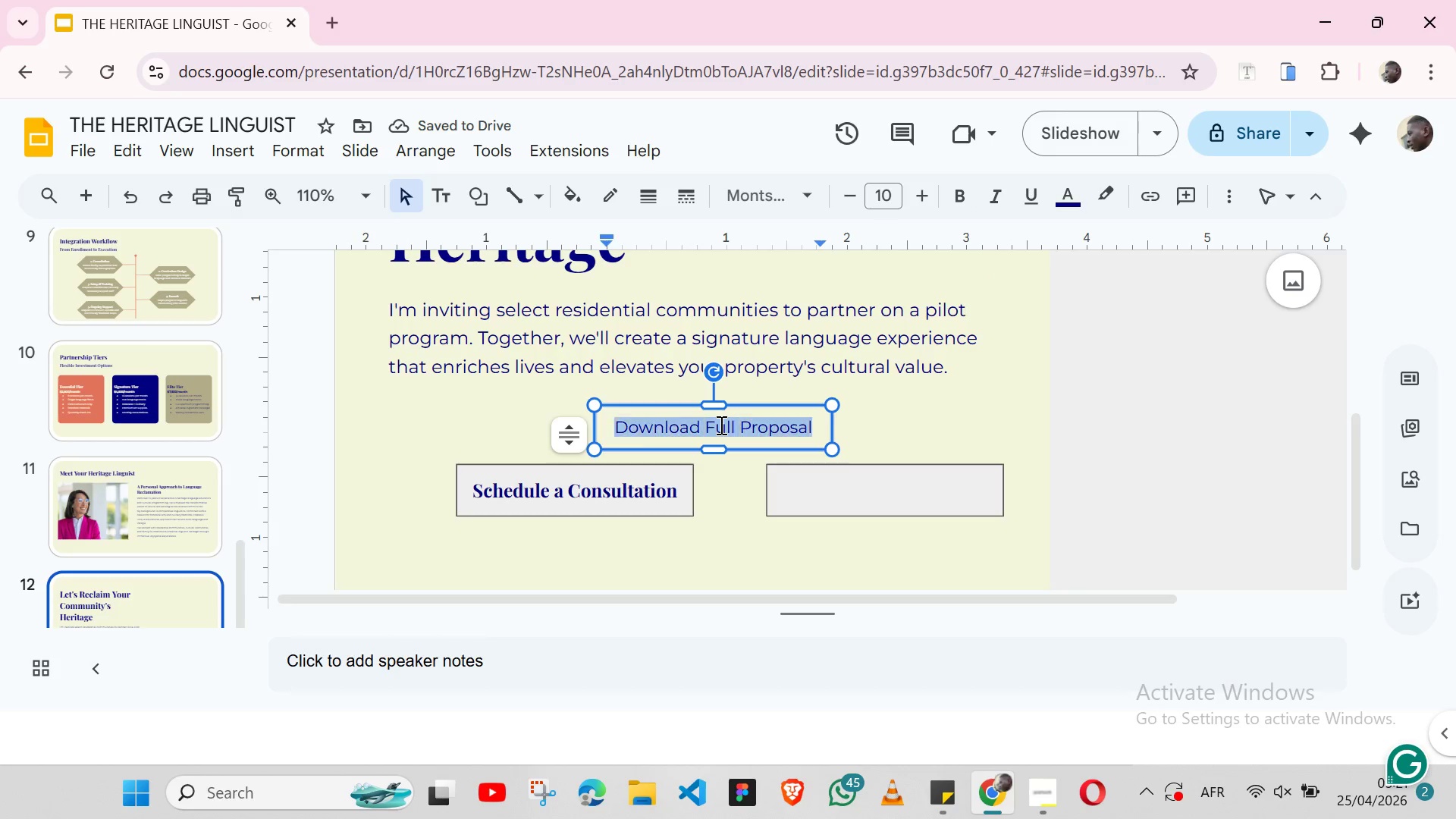 
triple_click([720, 425])
 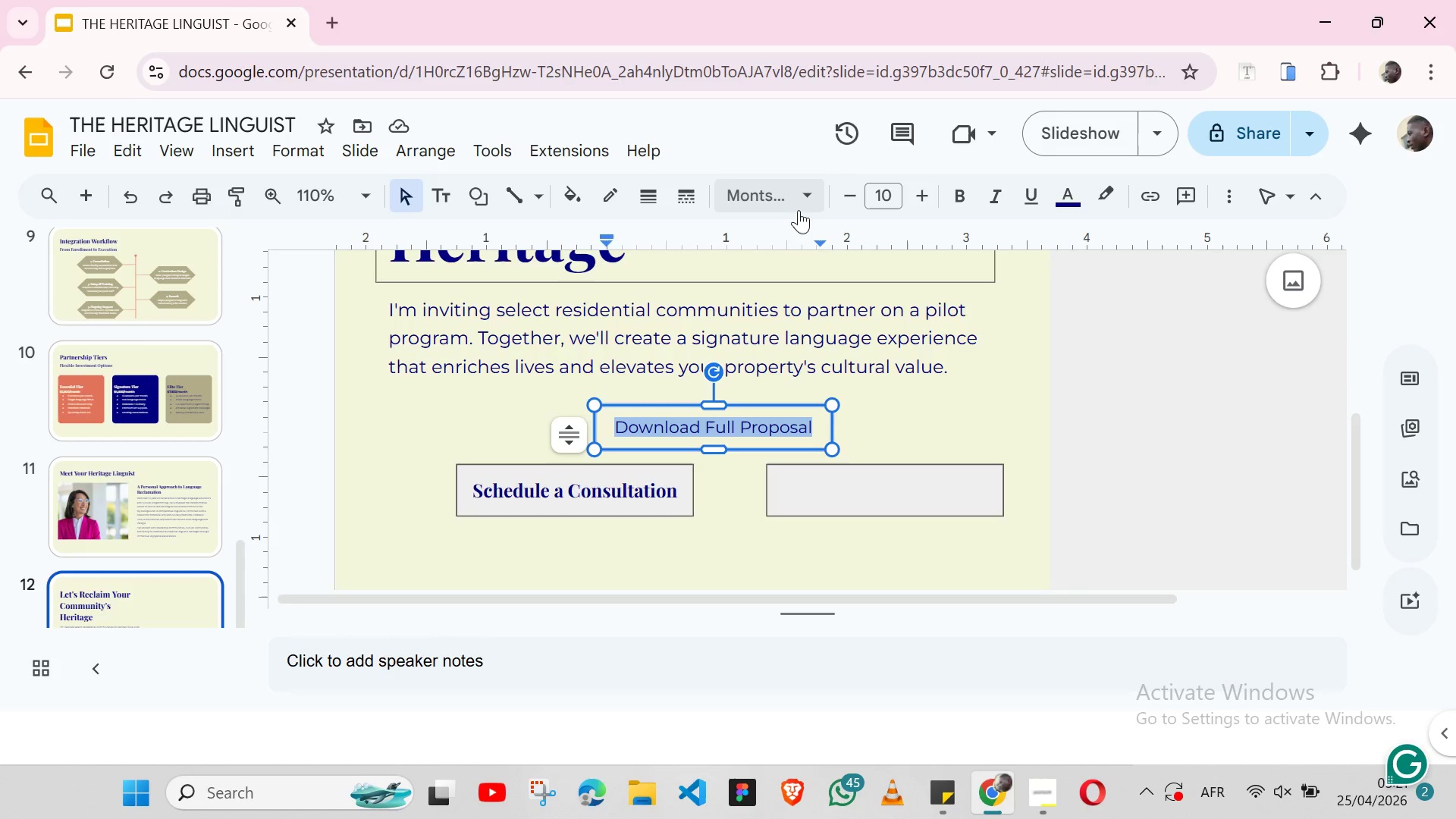 
left_click([805, 206])
 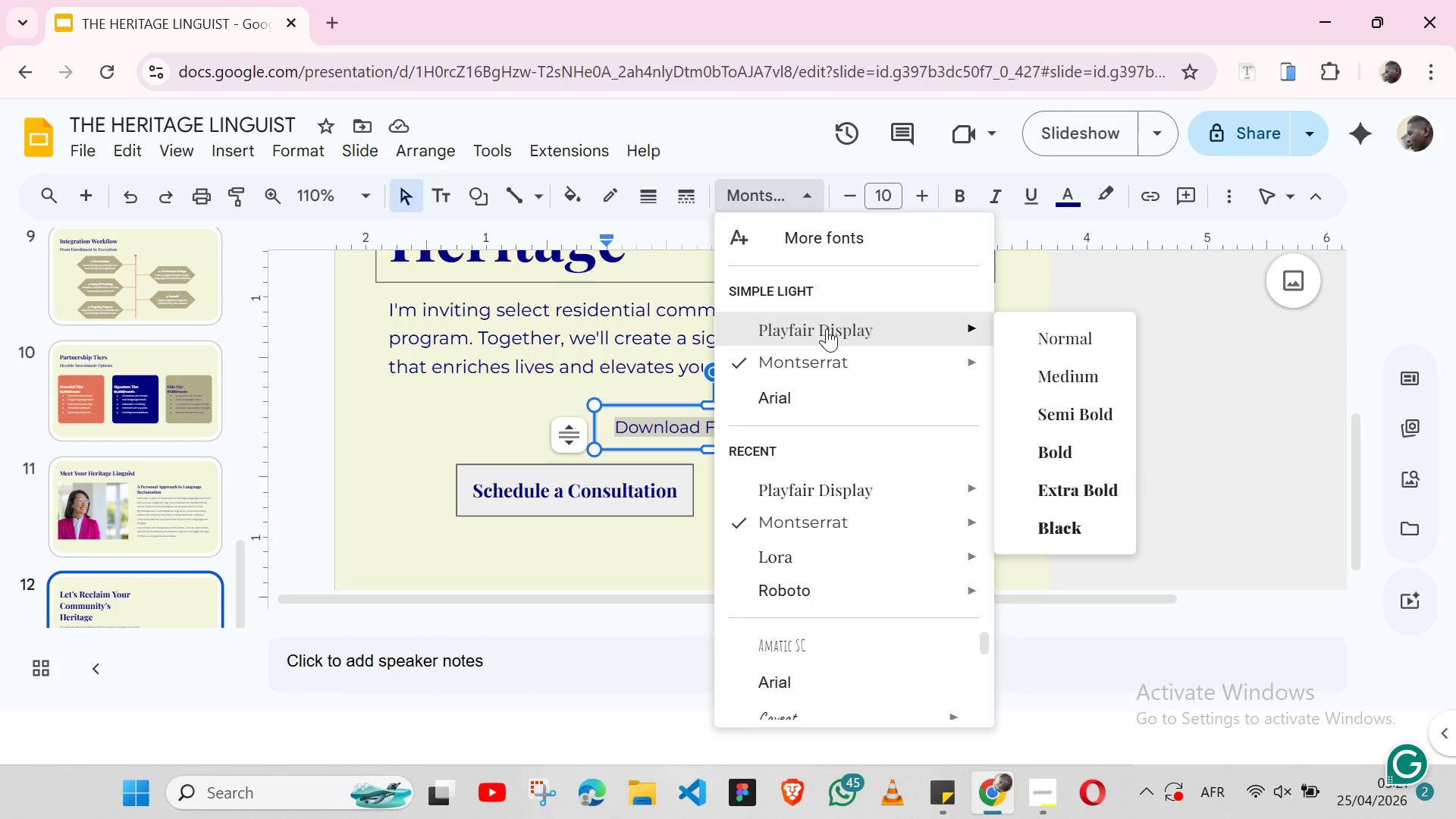 
left_click([827, 328])
 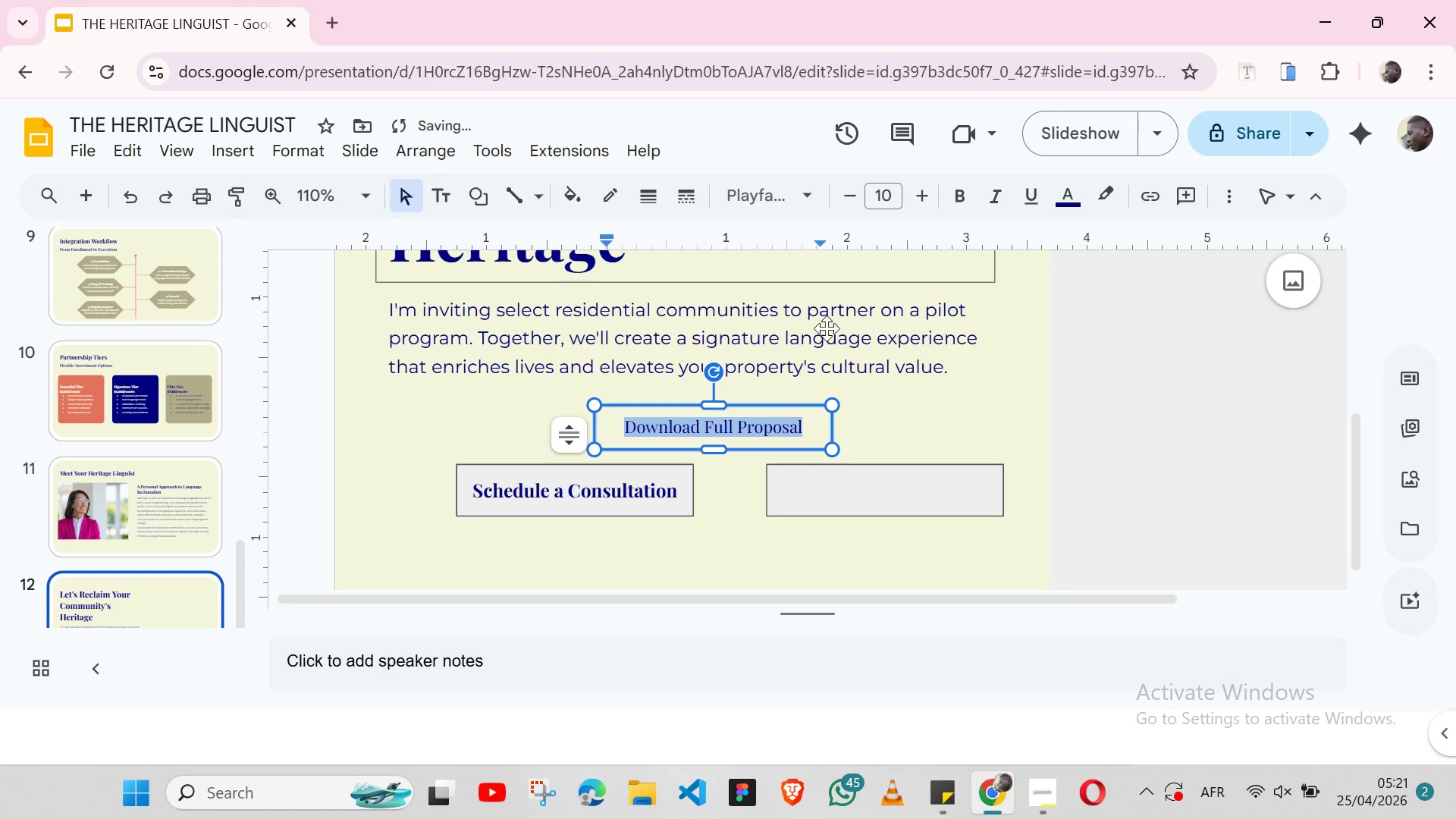 
key(Control+ControlLeft)
 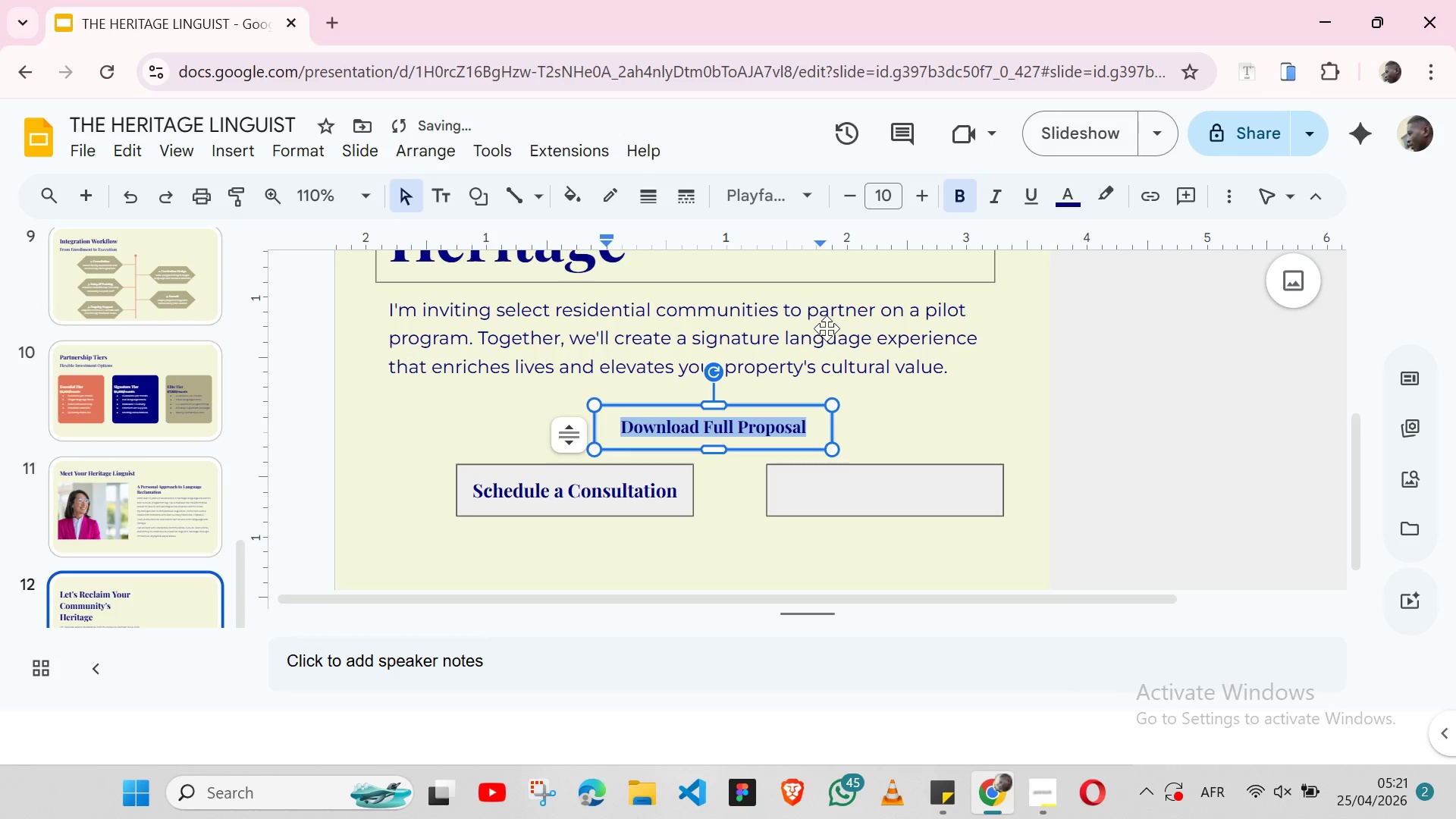 
key(Control+B)
 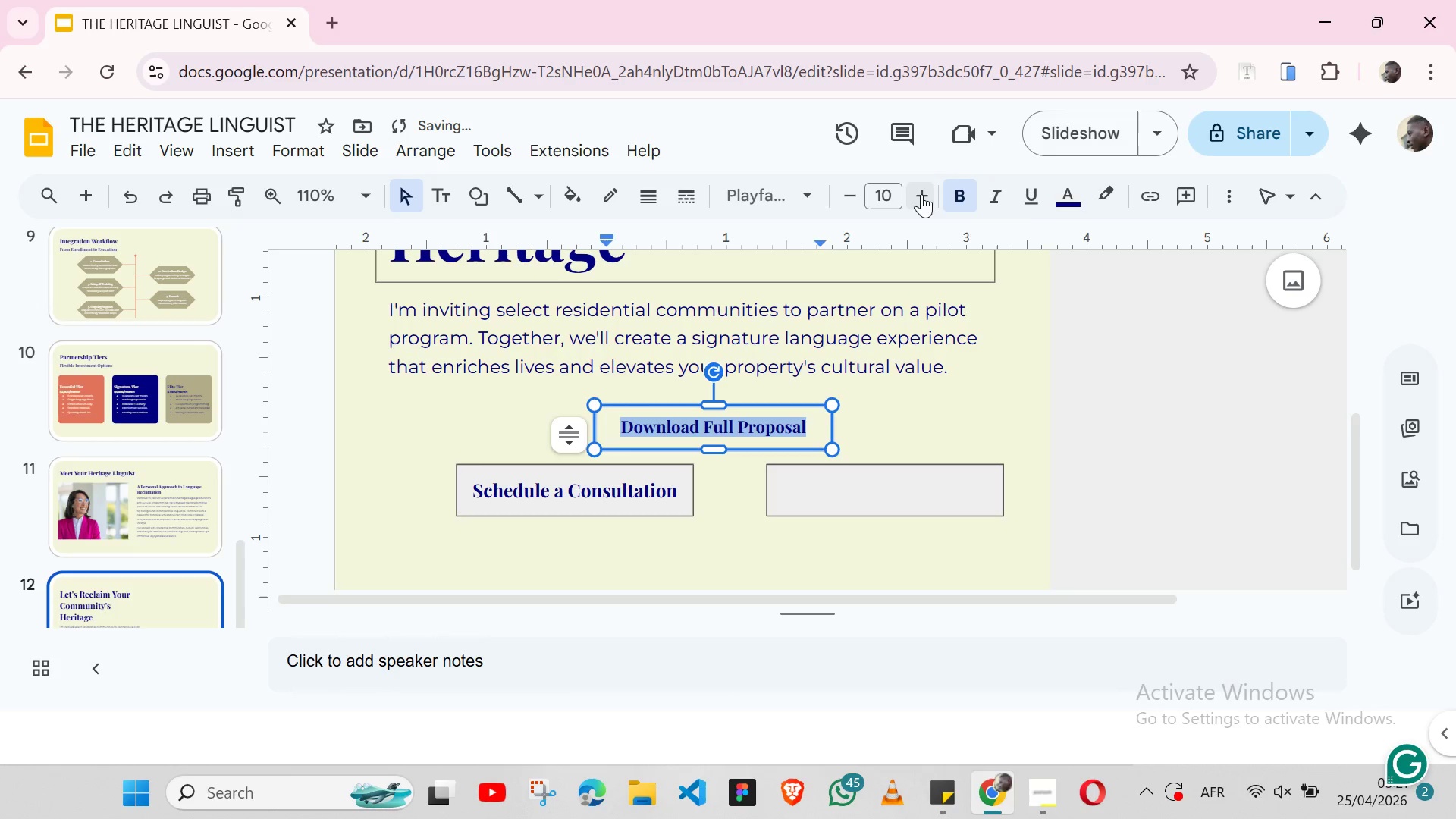 
double_click([921, 194])
 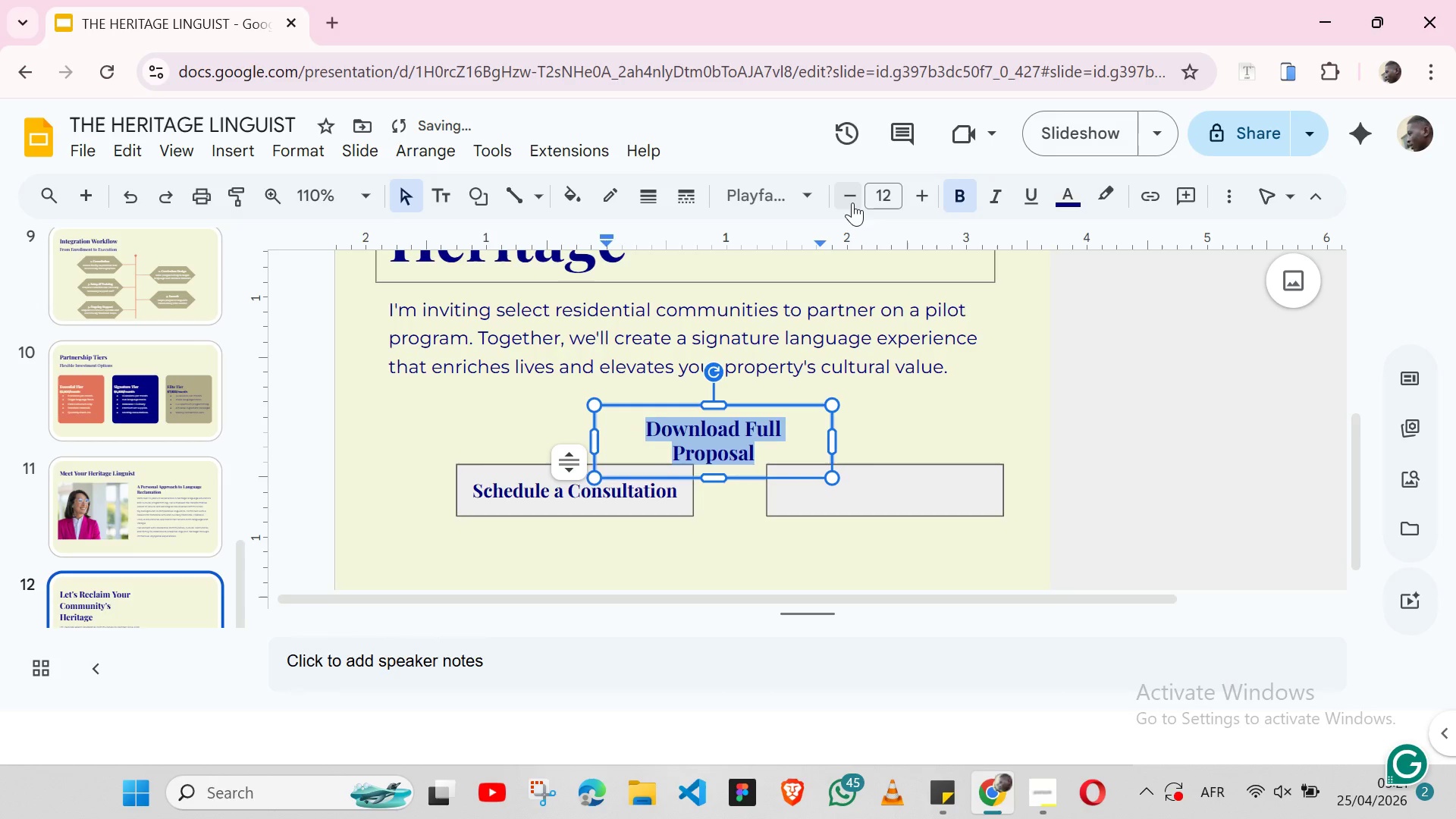 
left_click([852, 202])
 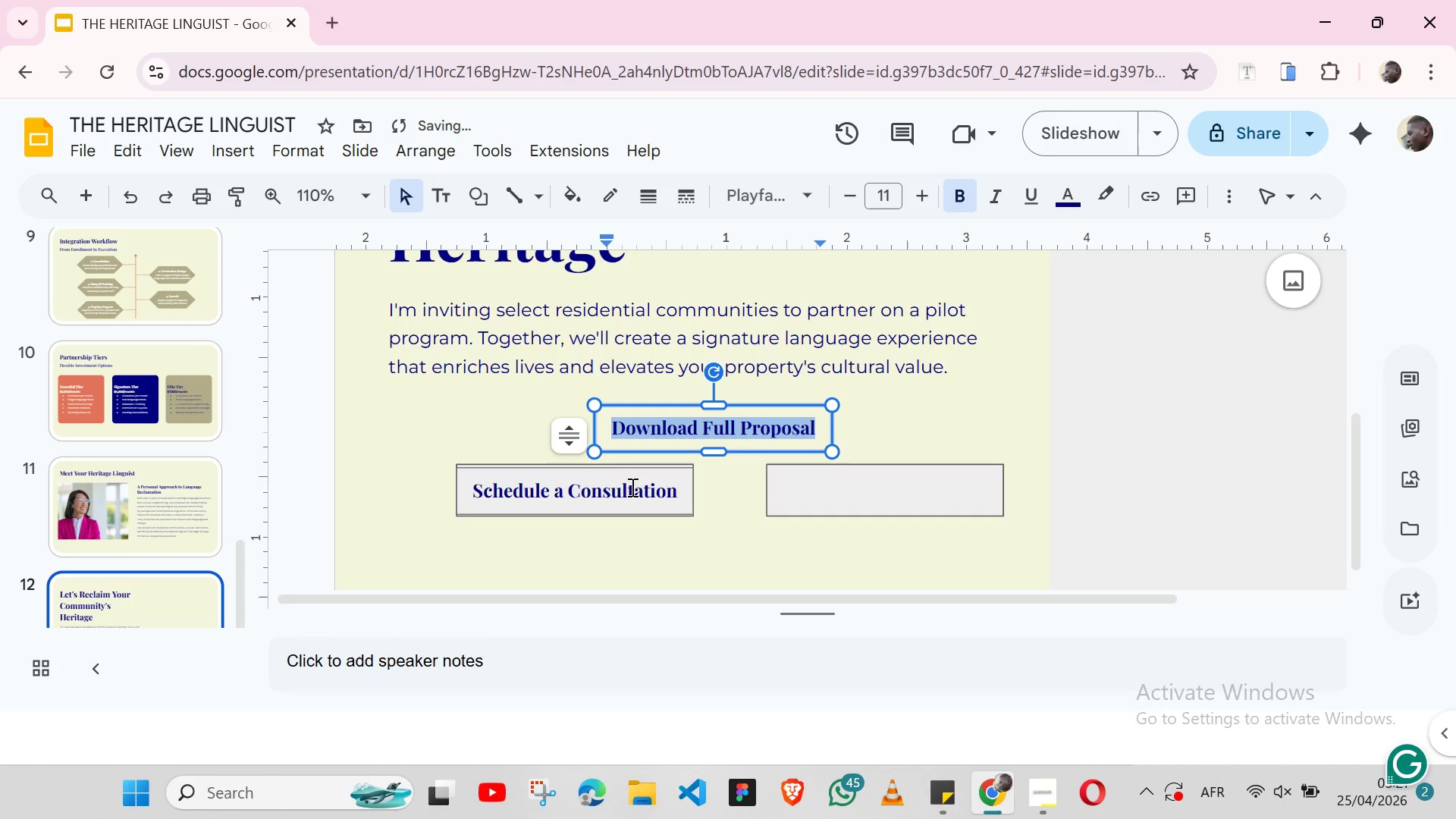 
double_click([631, 487])
 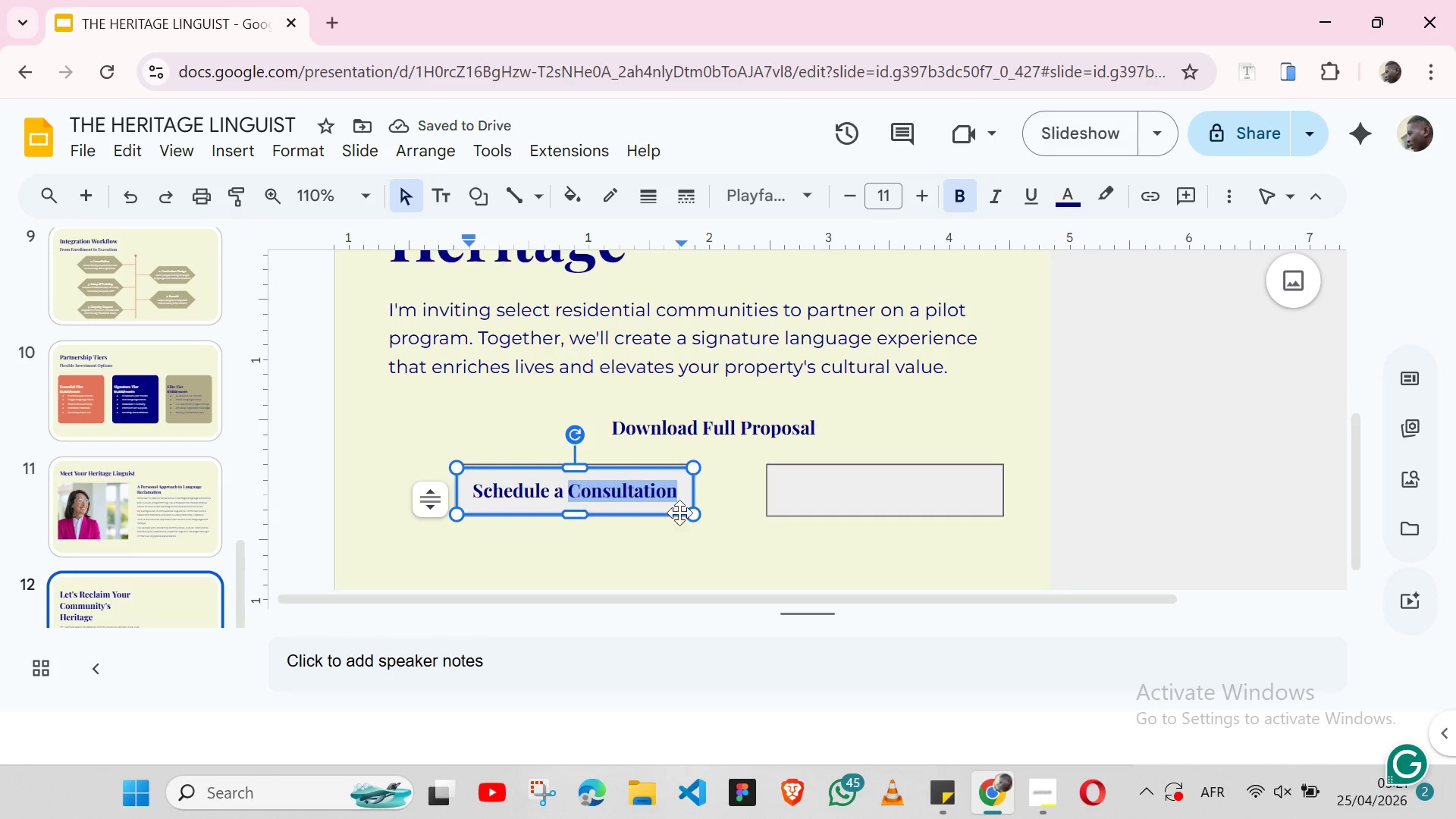 
left_click([704, 540])
 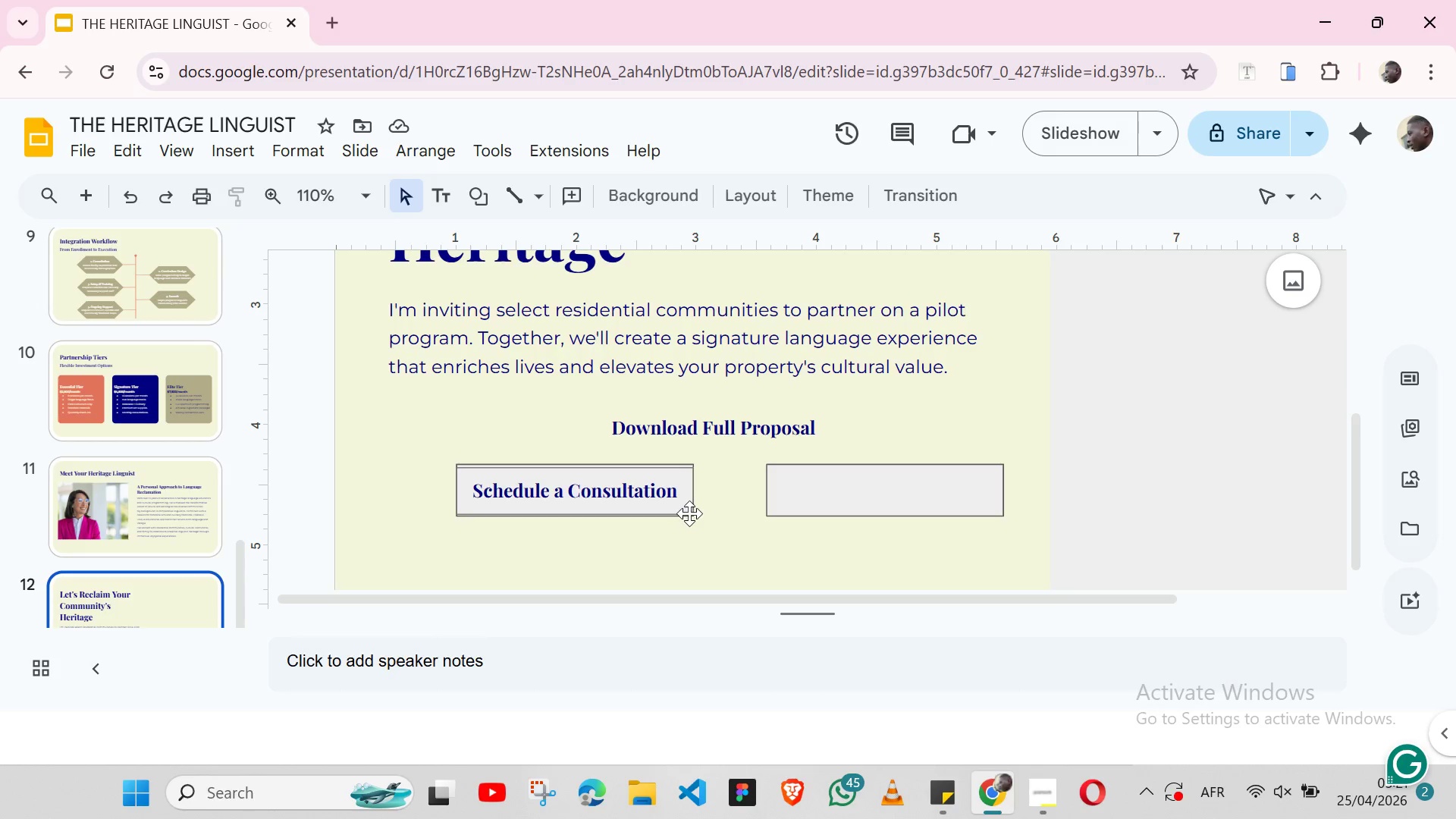 
left_click([689, 513])
 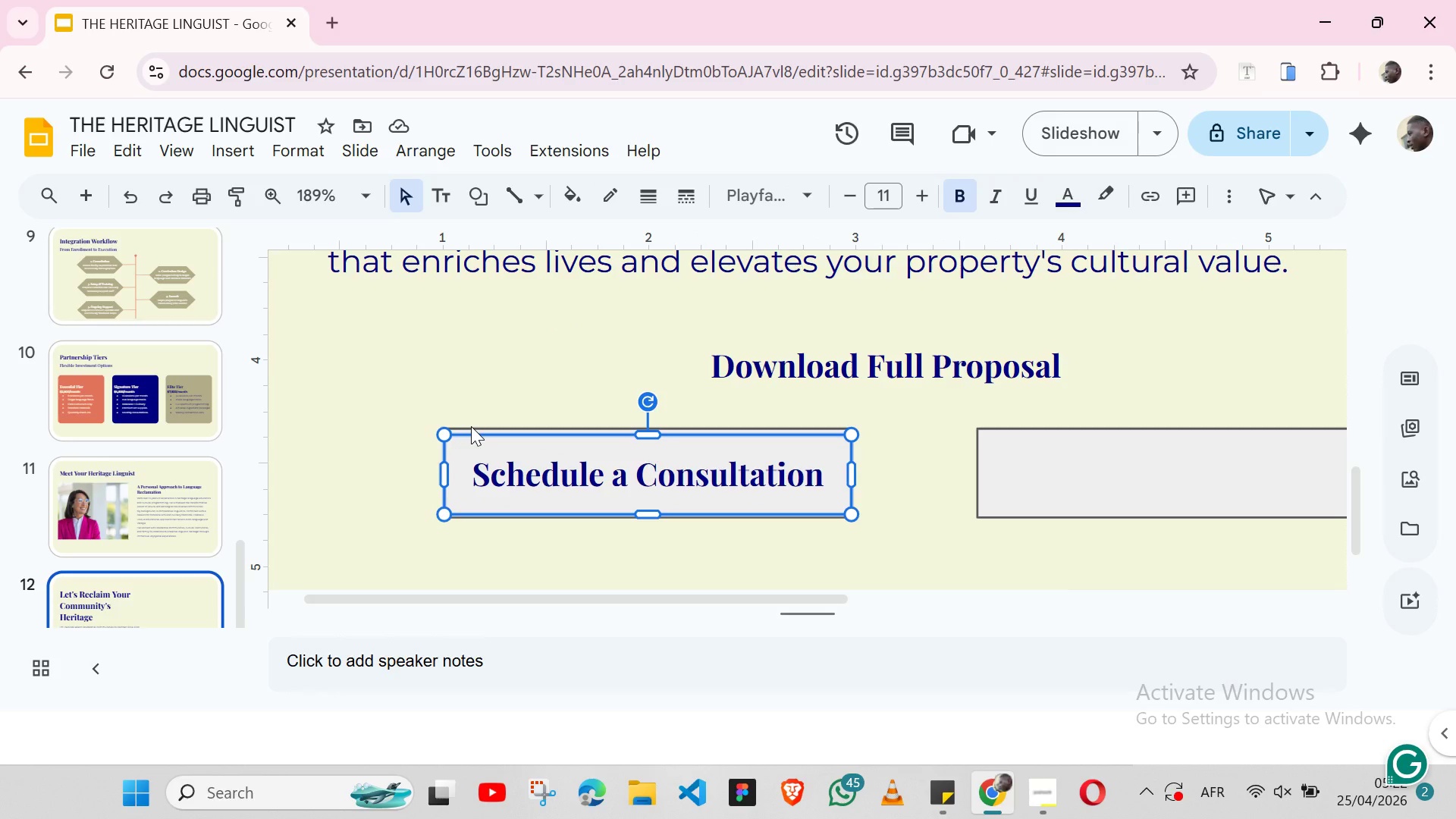 
wait(10.2)
 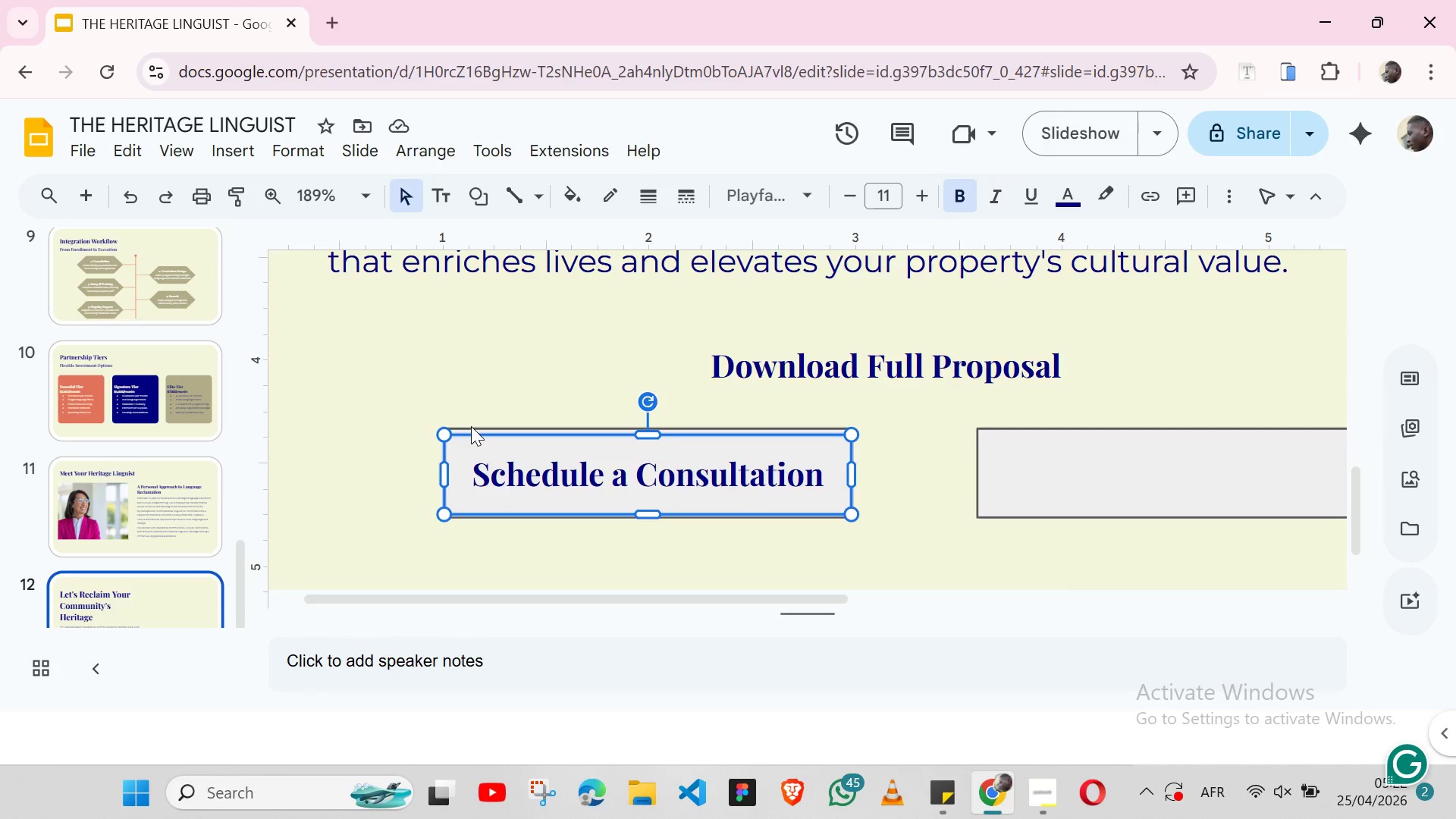 
left_click([460, 425])
 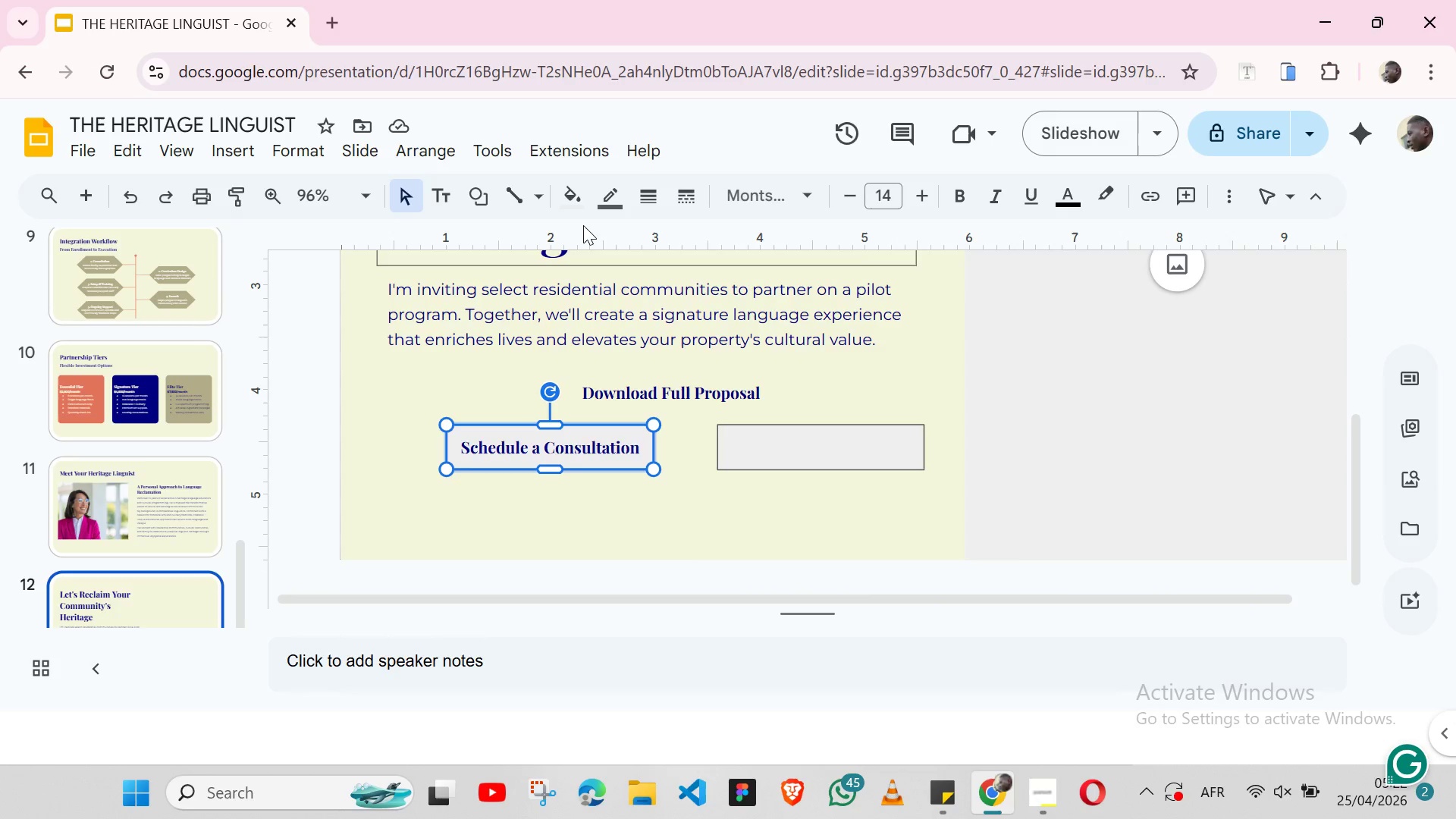 
left_click([604, 209])
 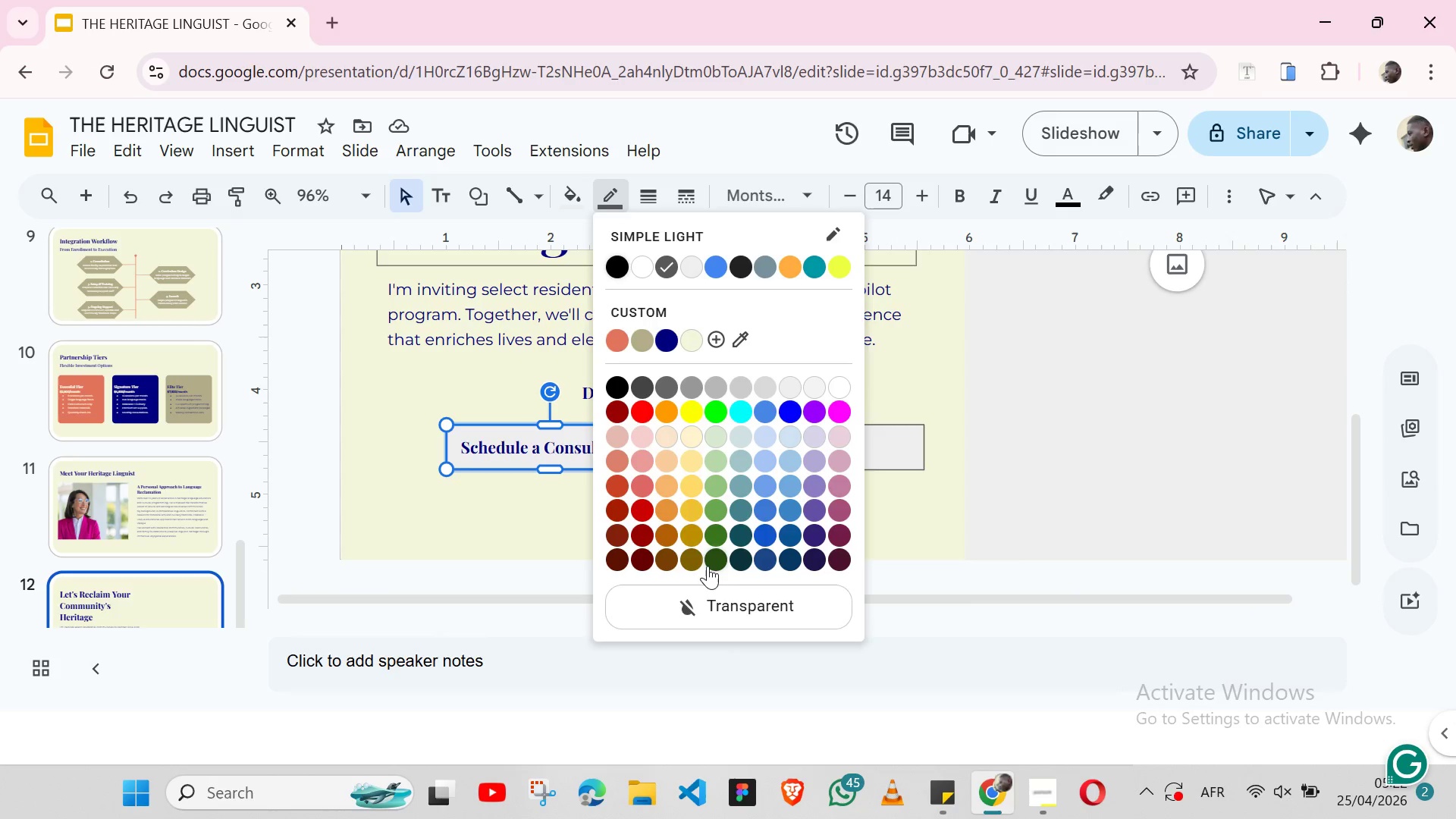 
left_click([720, 601])
 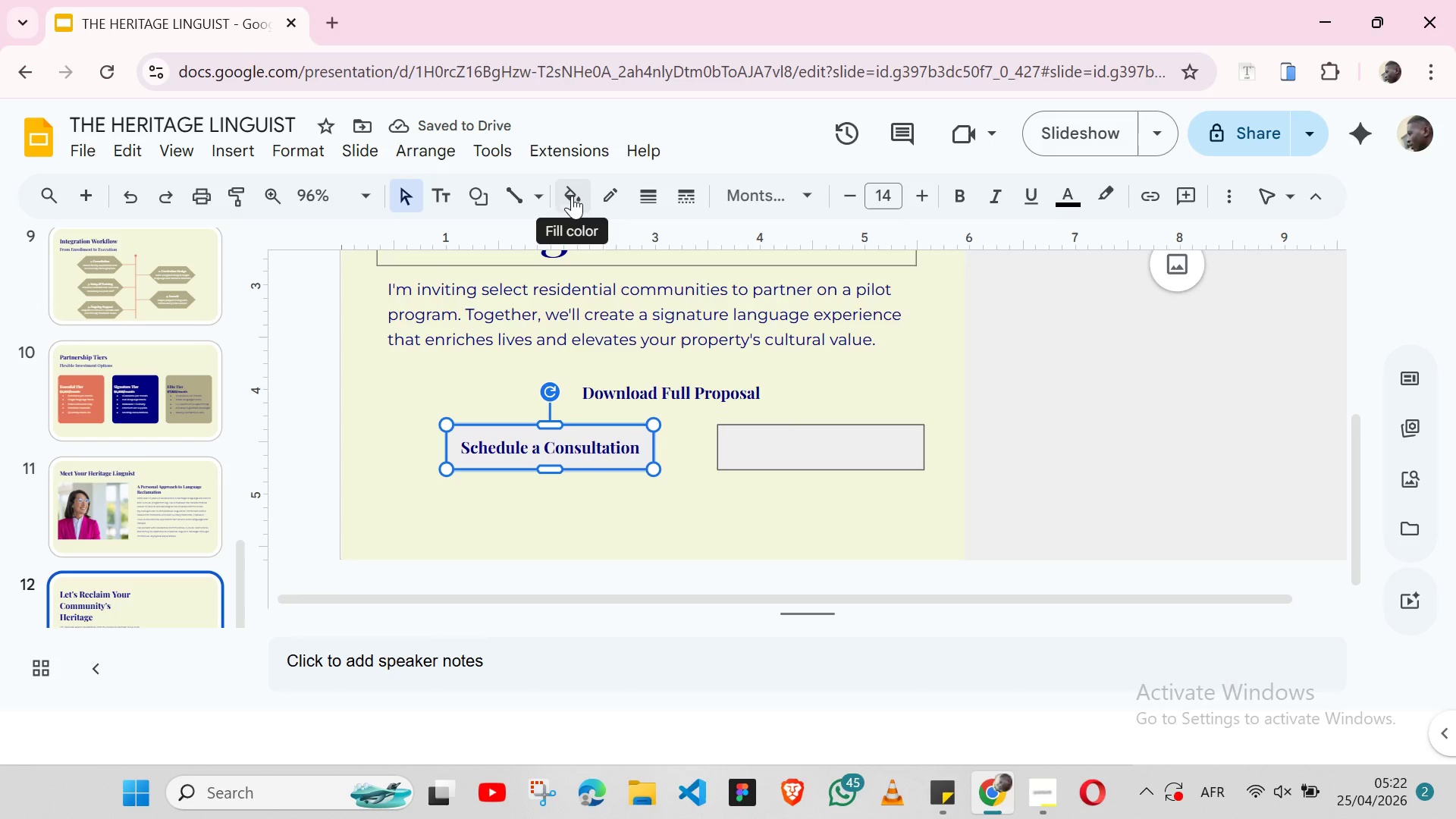 
left_click([572, 196])
 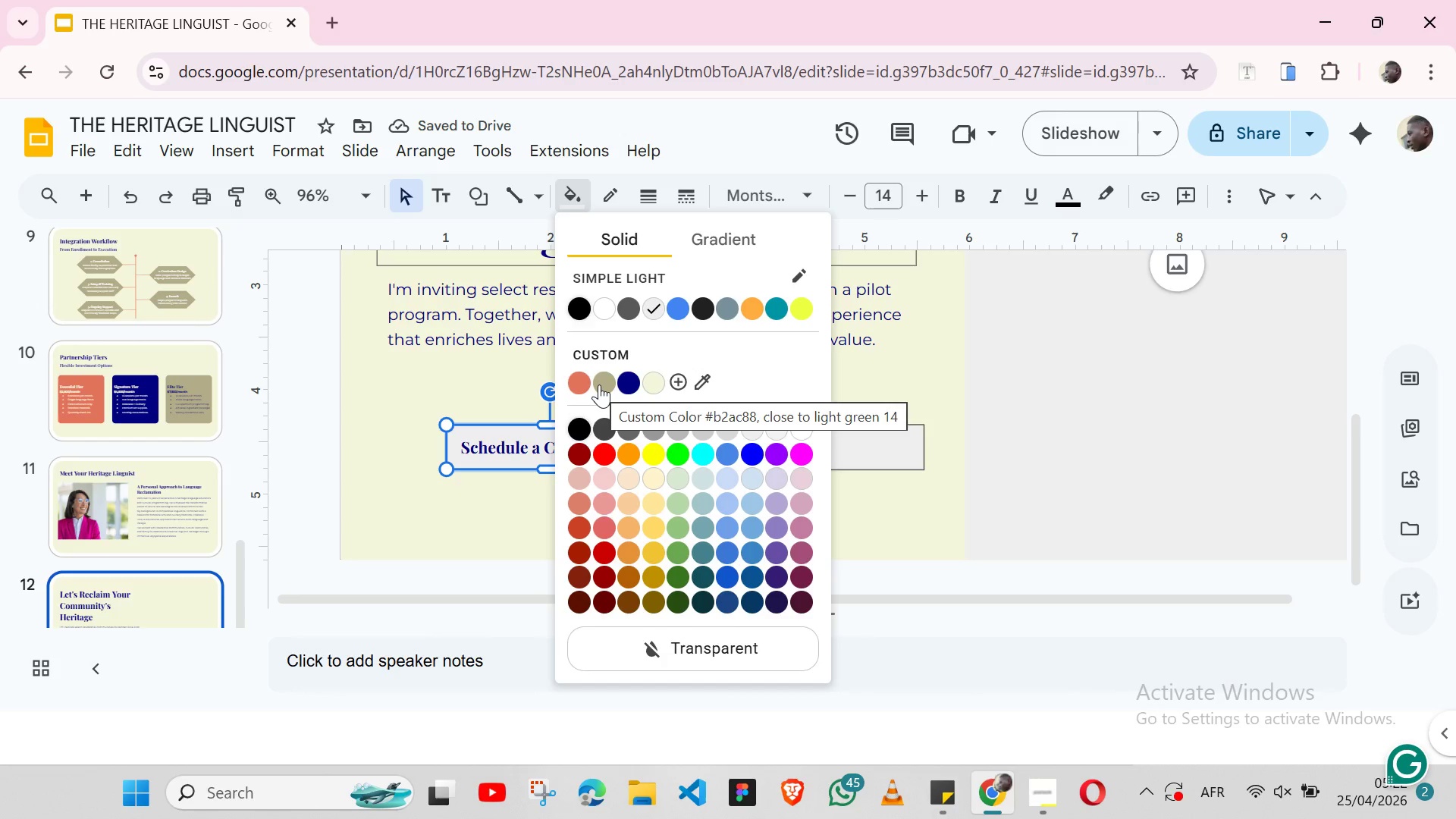 
left_click([599, 384])
 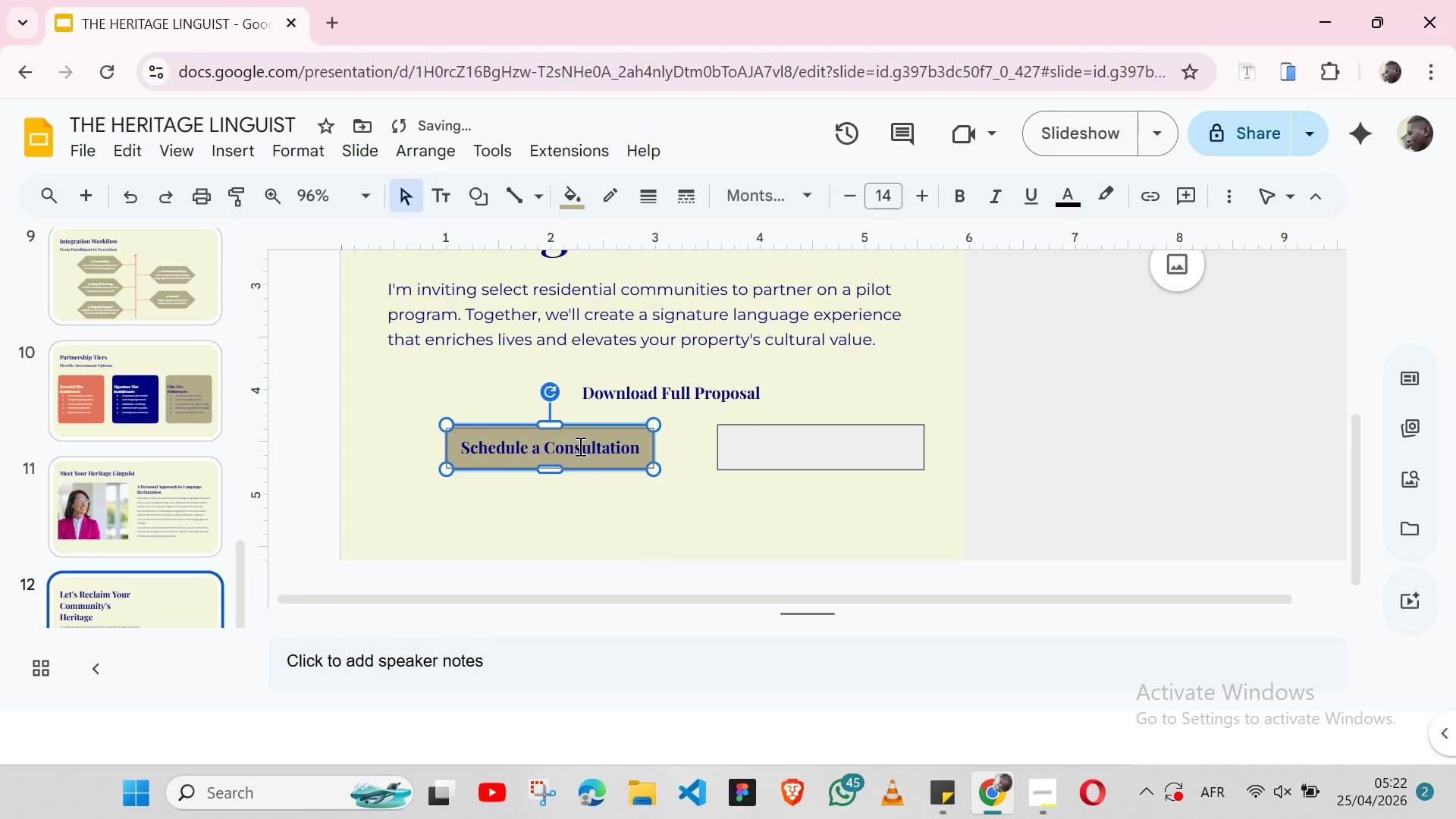 
double_click([579, 446])
 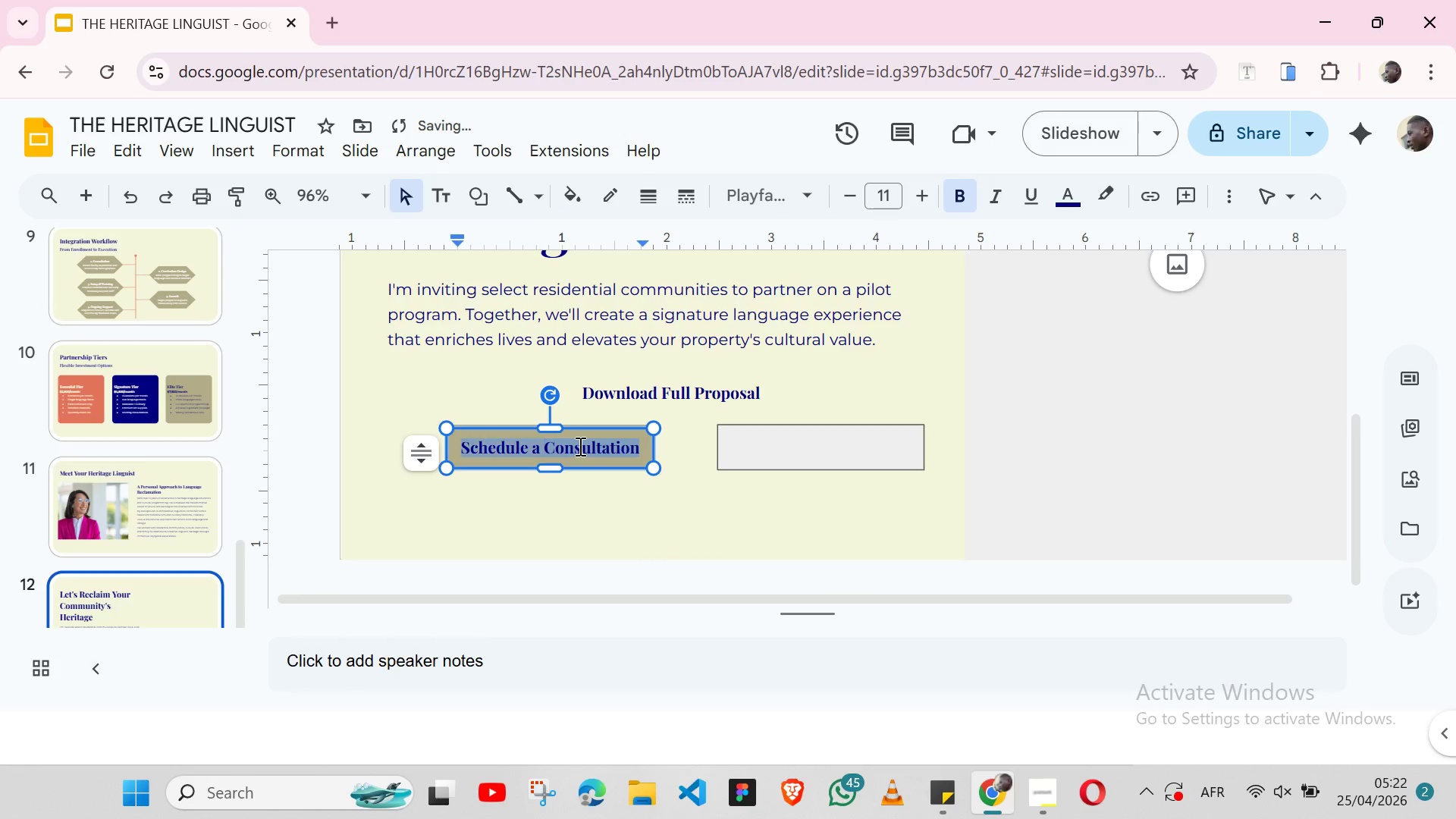 
triple_click([579, 446])
 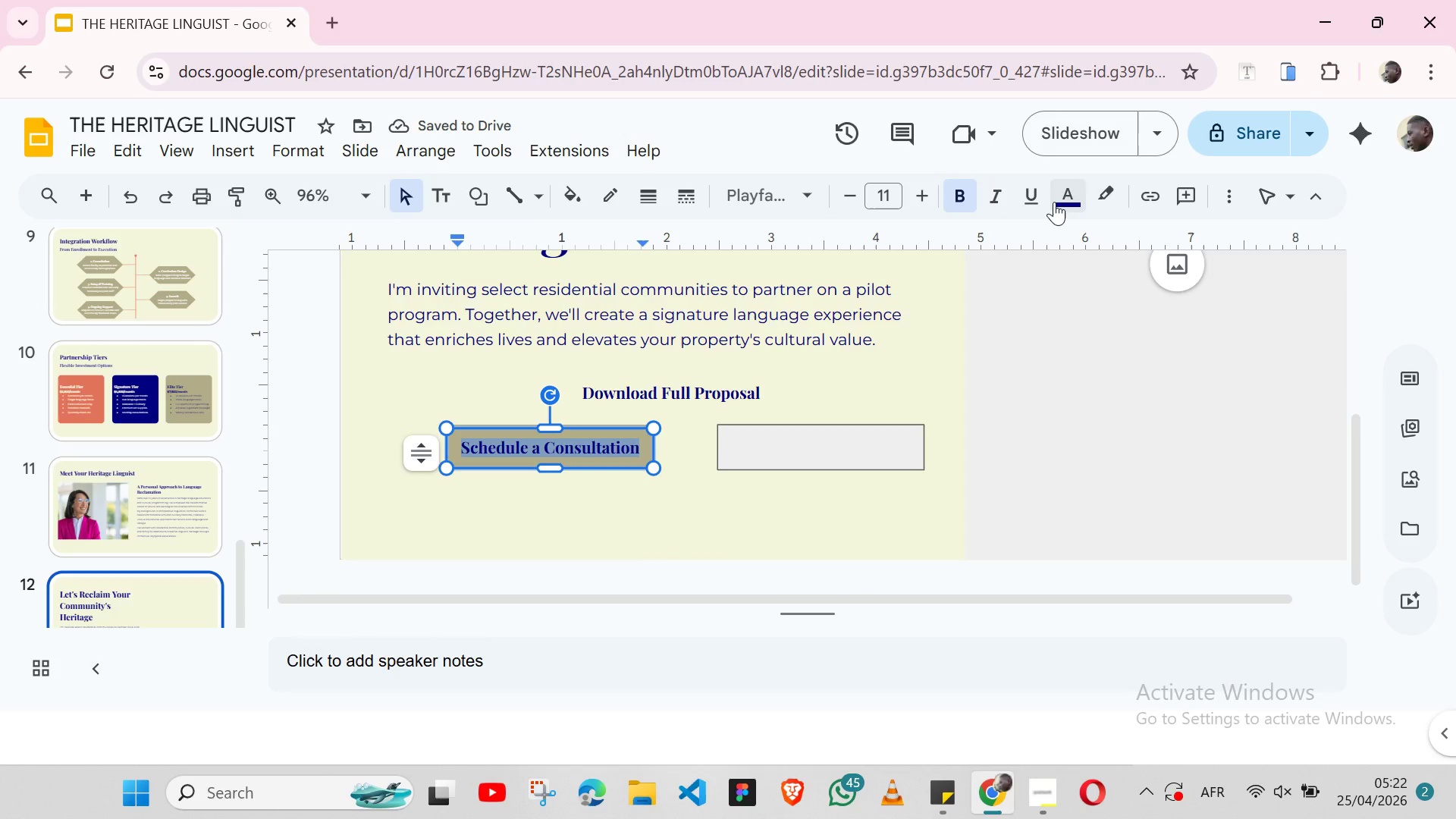 
left_click([1054, 202])
 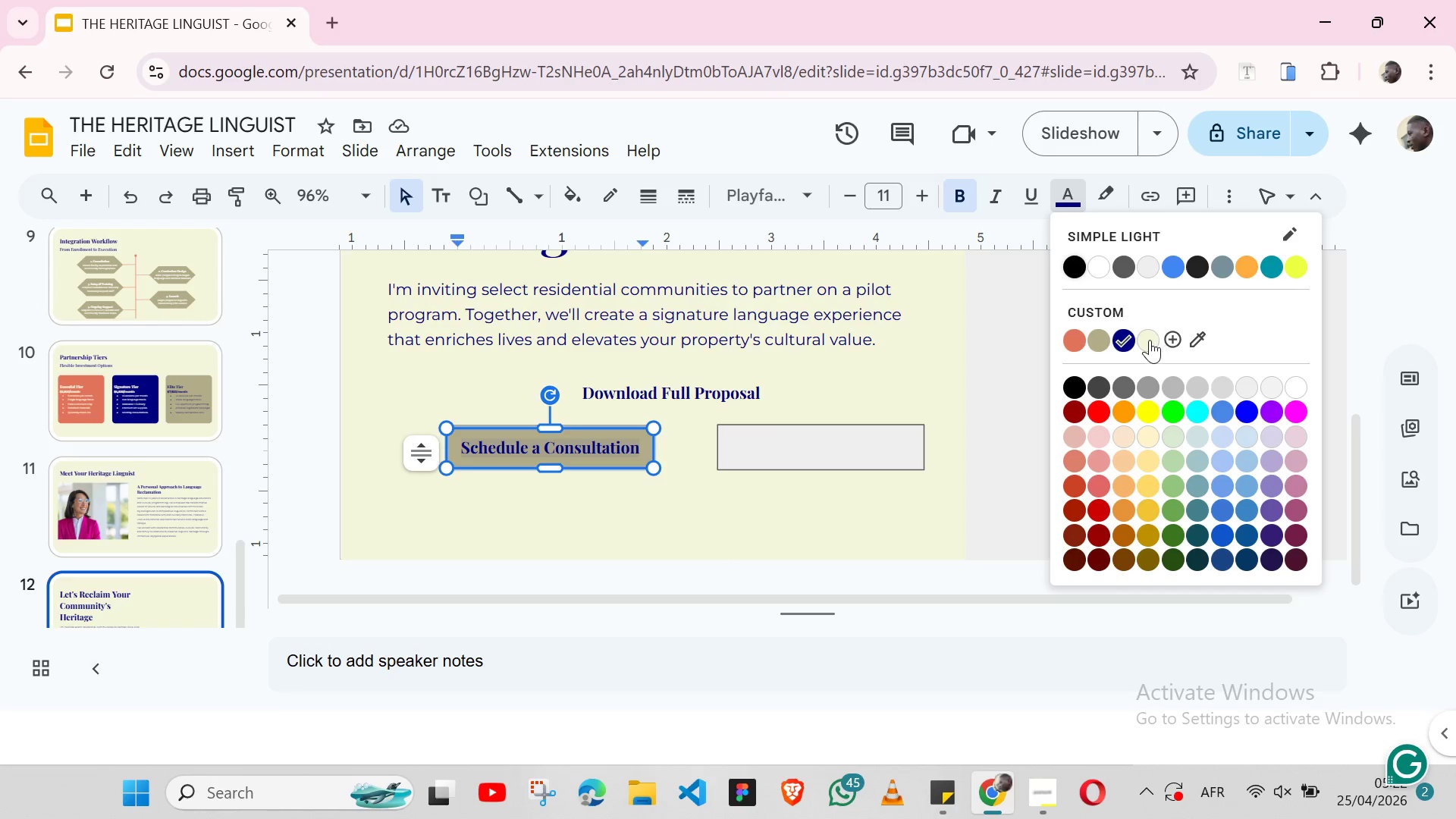 
left_click([1150, 340])
 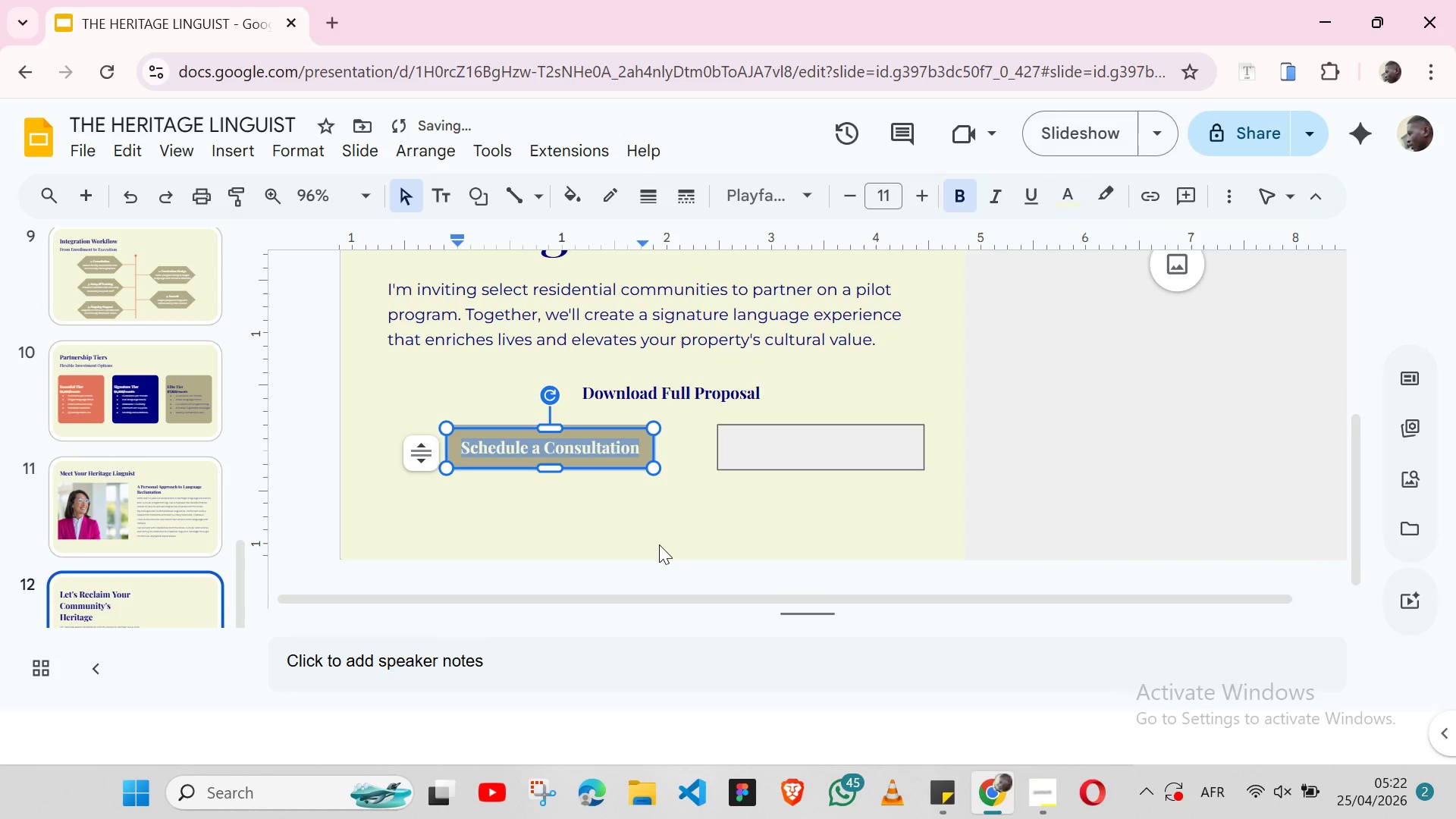 
left_click([659, 544])
 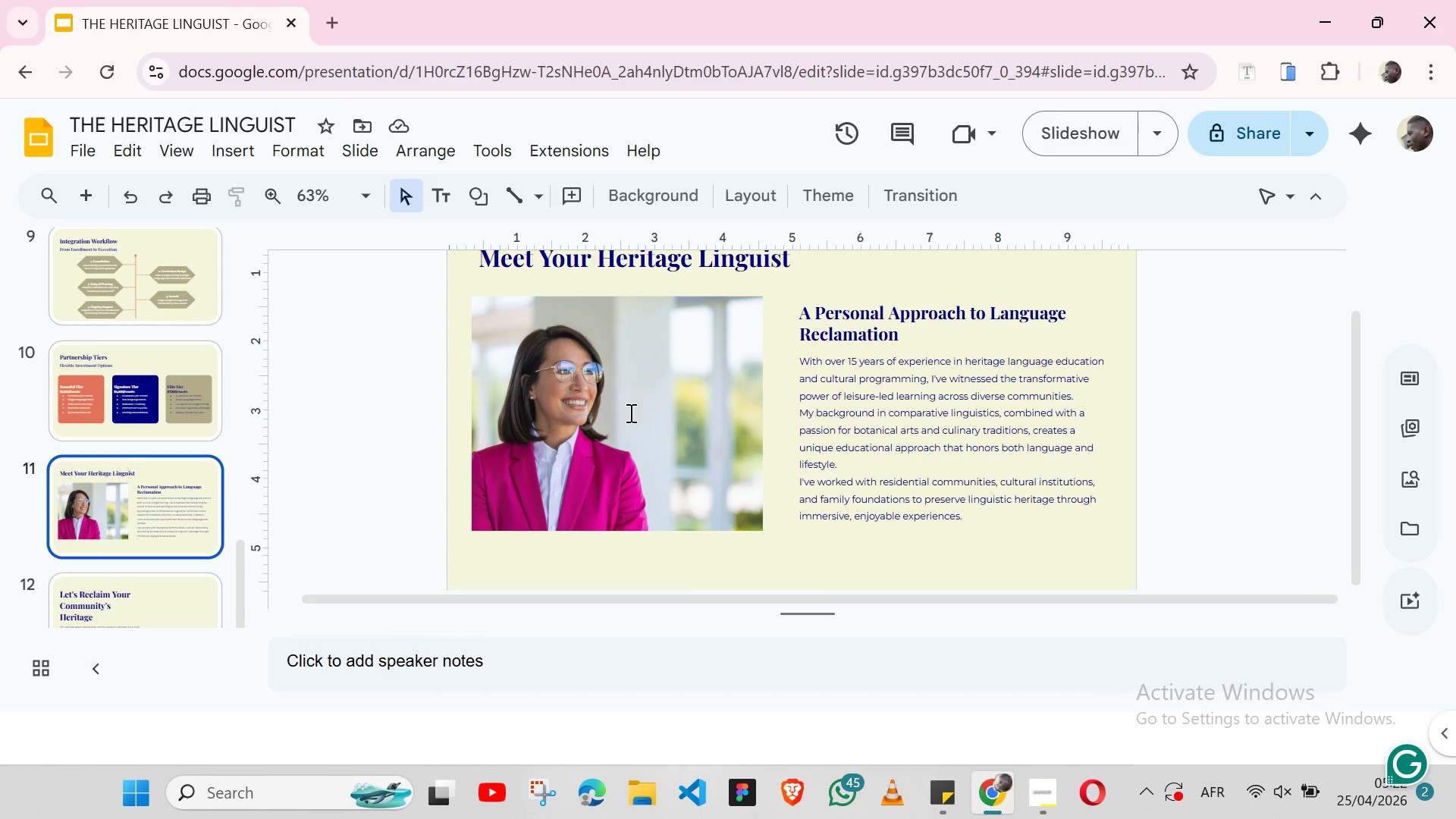 
wait(23.27)
 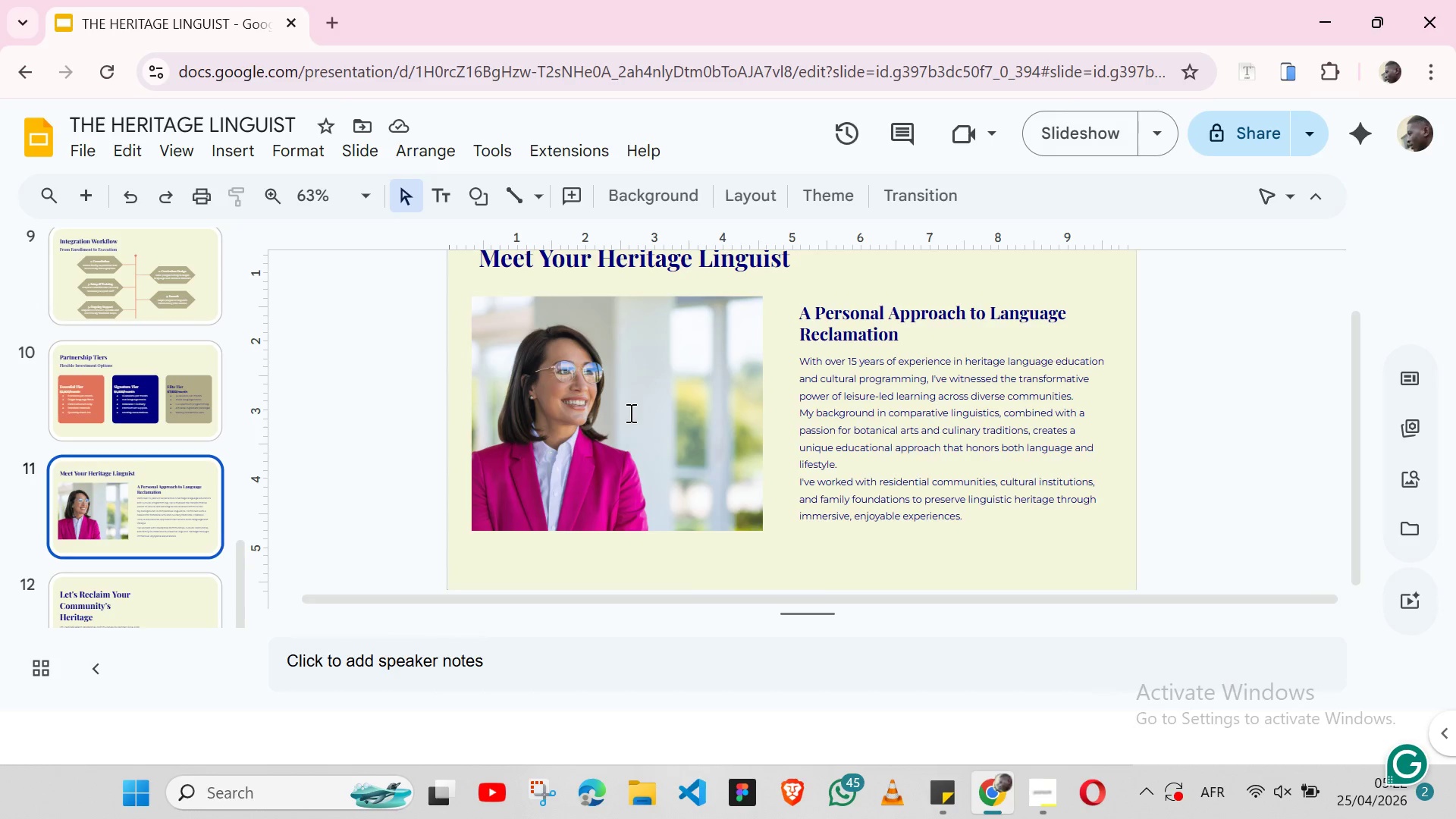 
left_click([146, 598])
 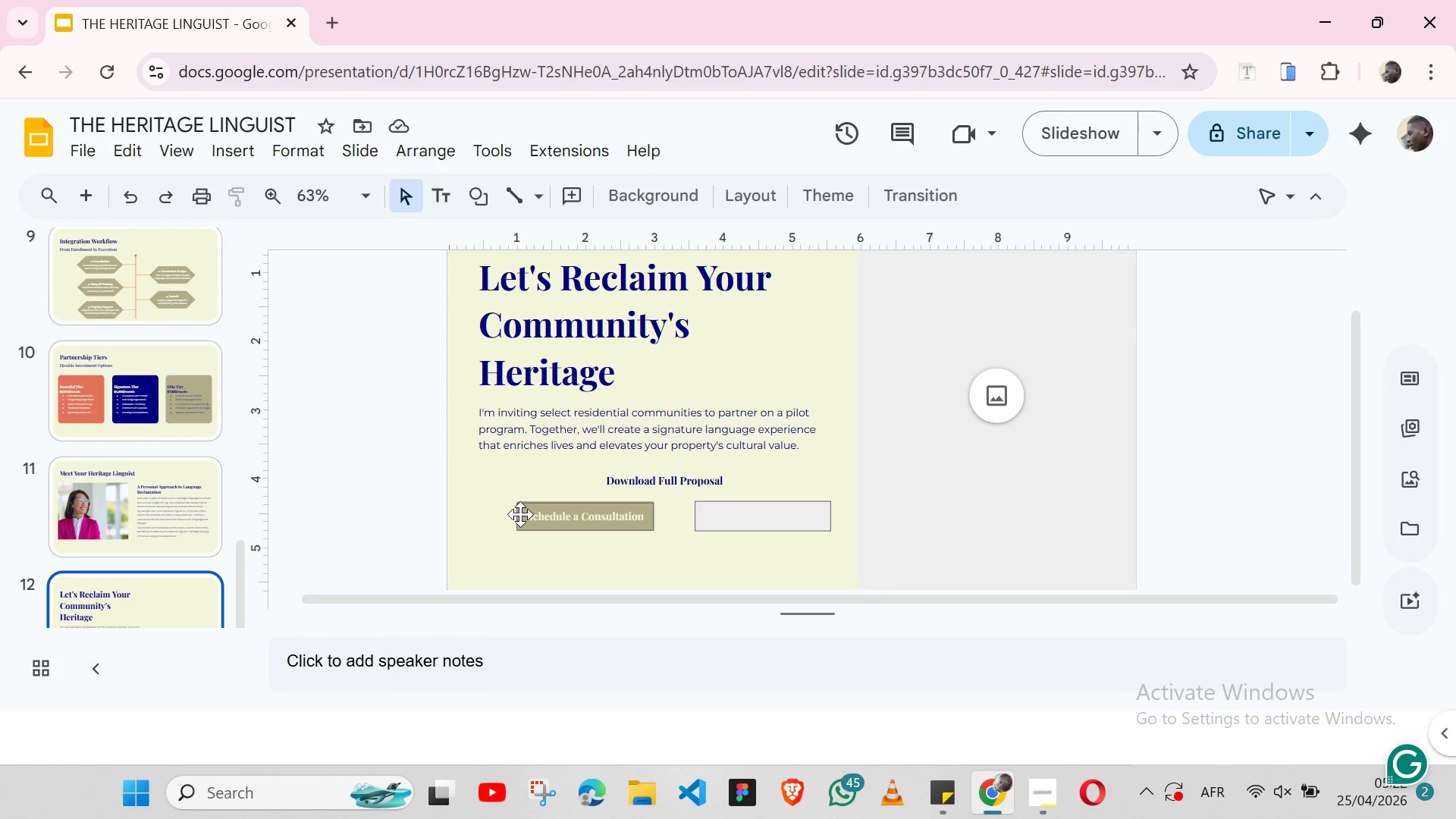 
left_click([520, 514])
 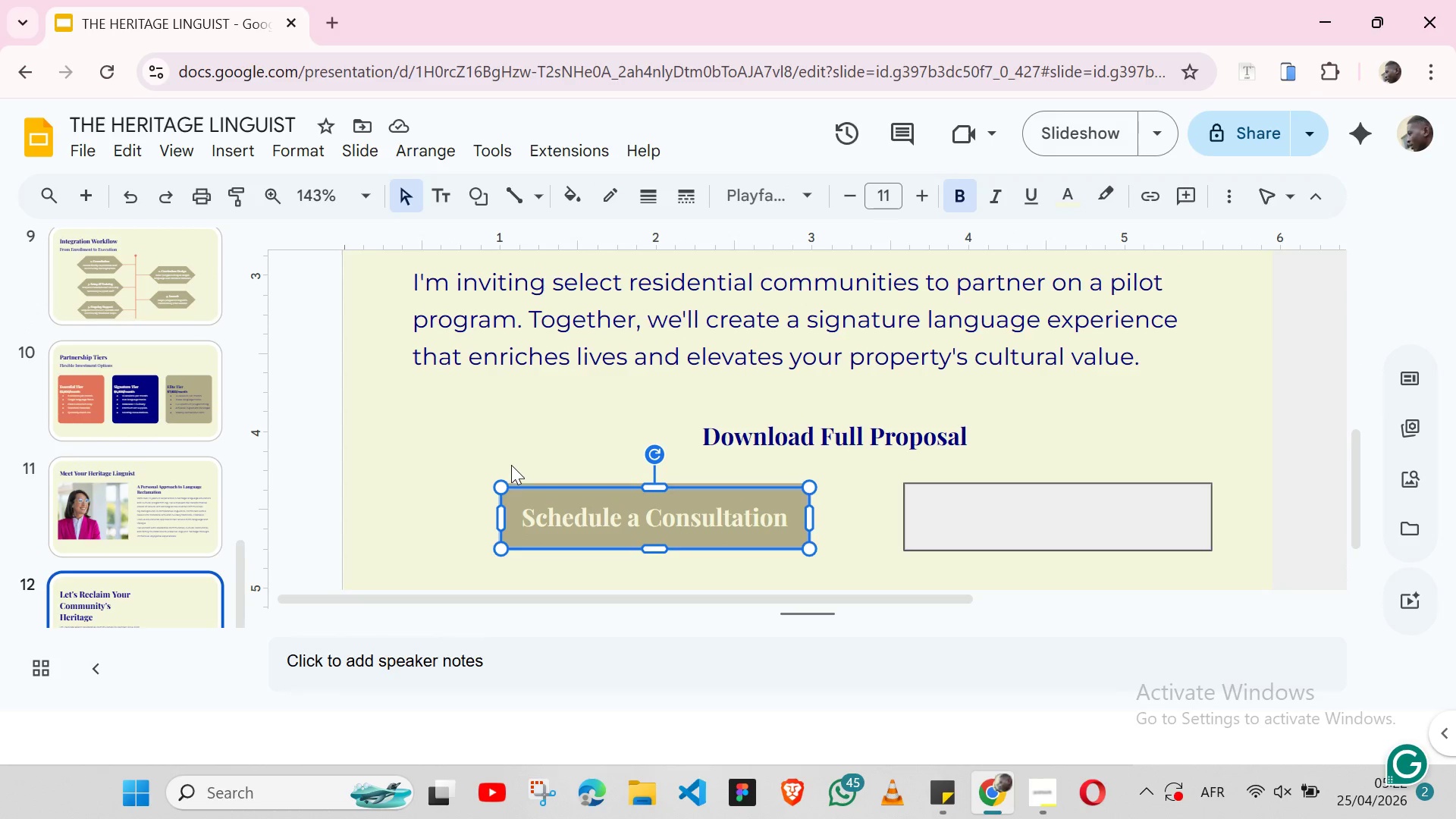 
left_click([513, 484])
 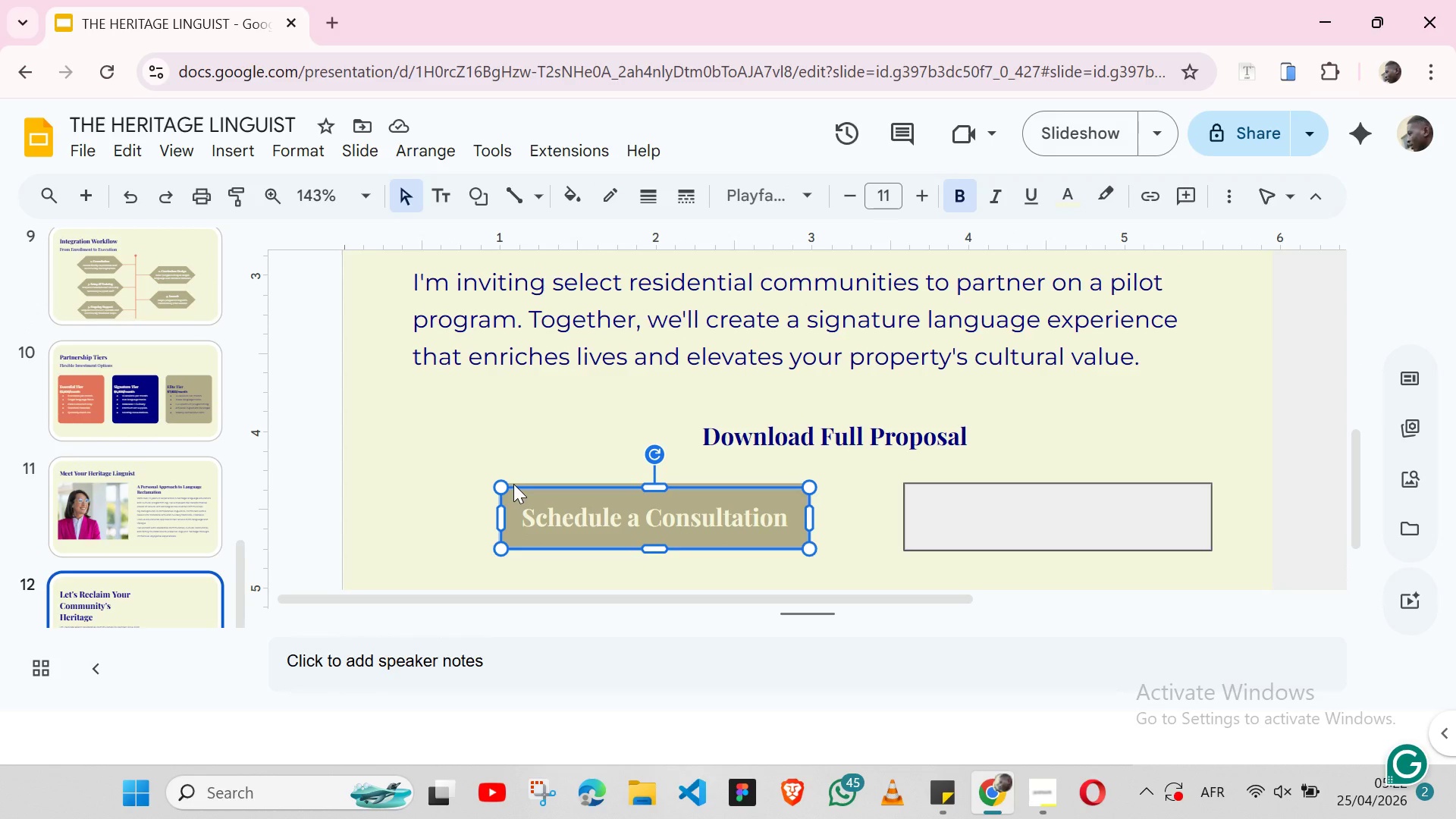 
left_click([513, 484])
 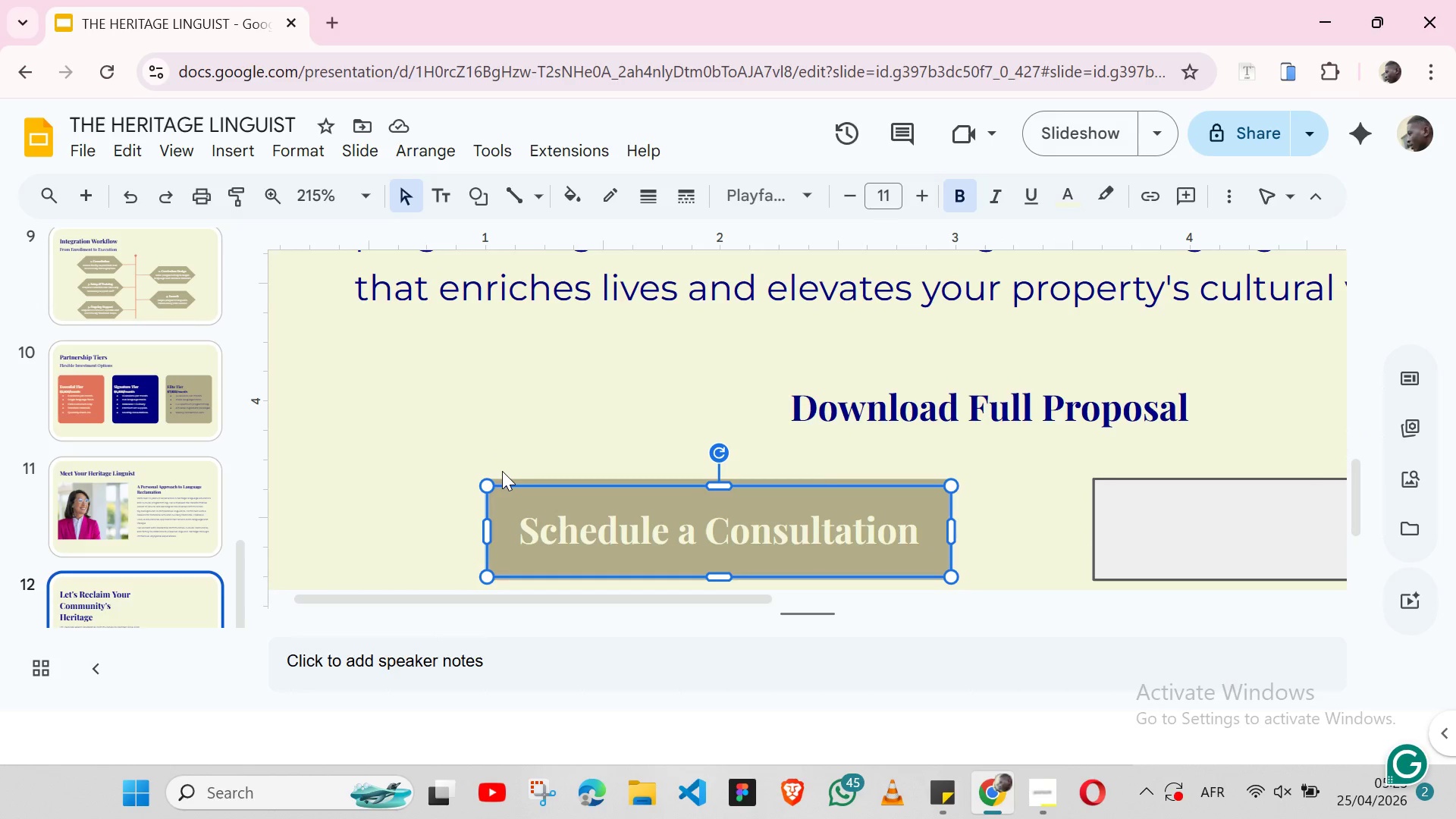 
left_click([507, 479])
 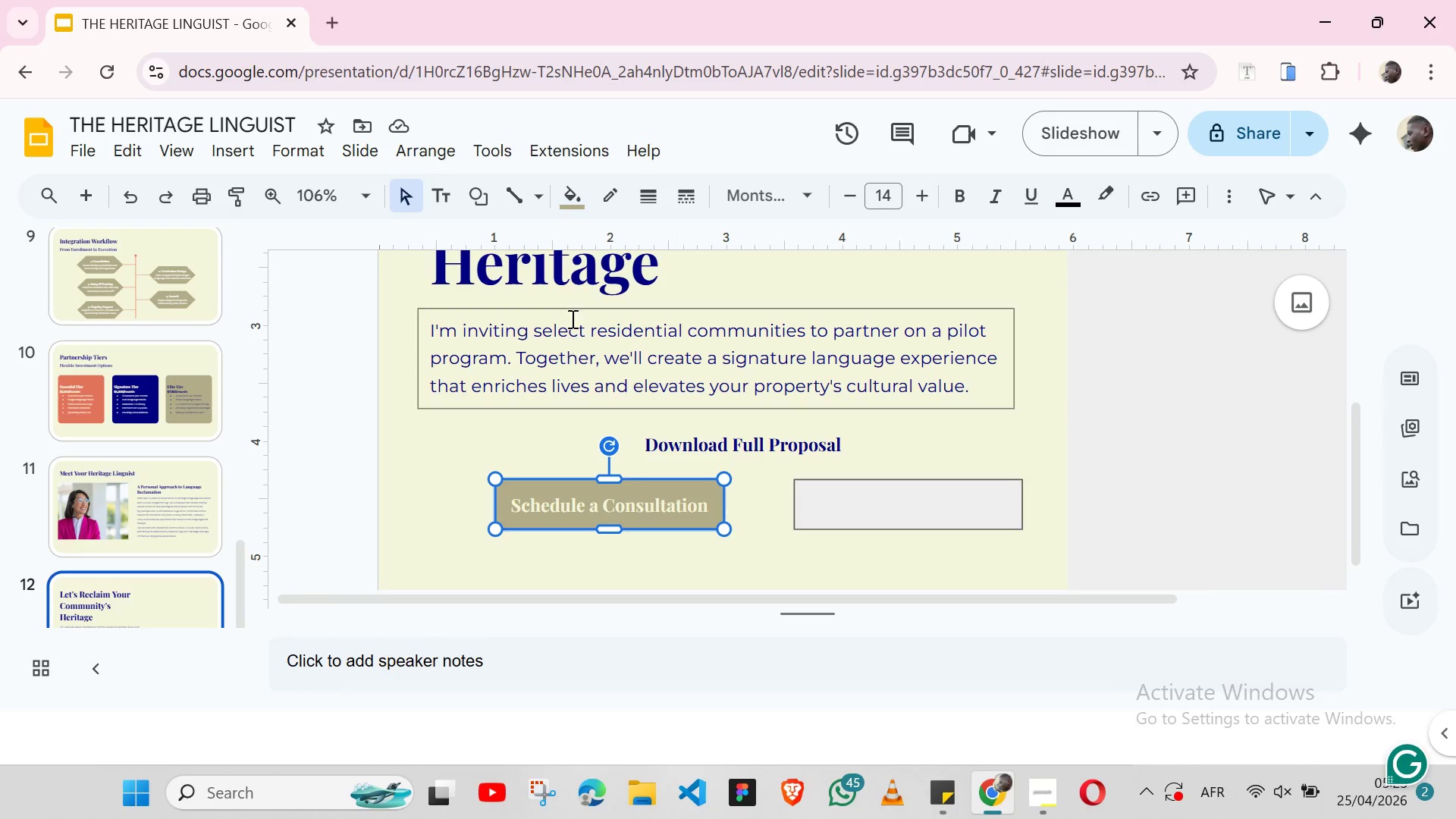 
left_click([567, 207])
 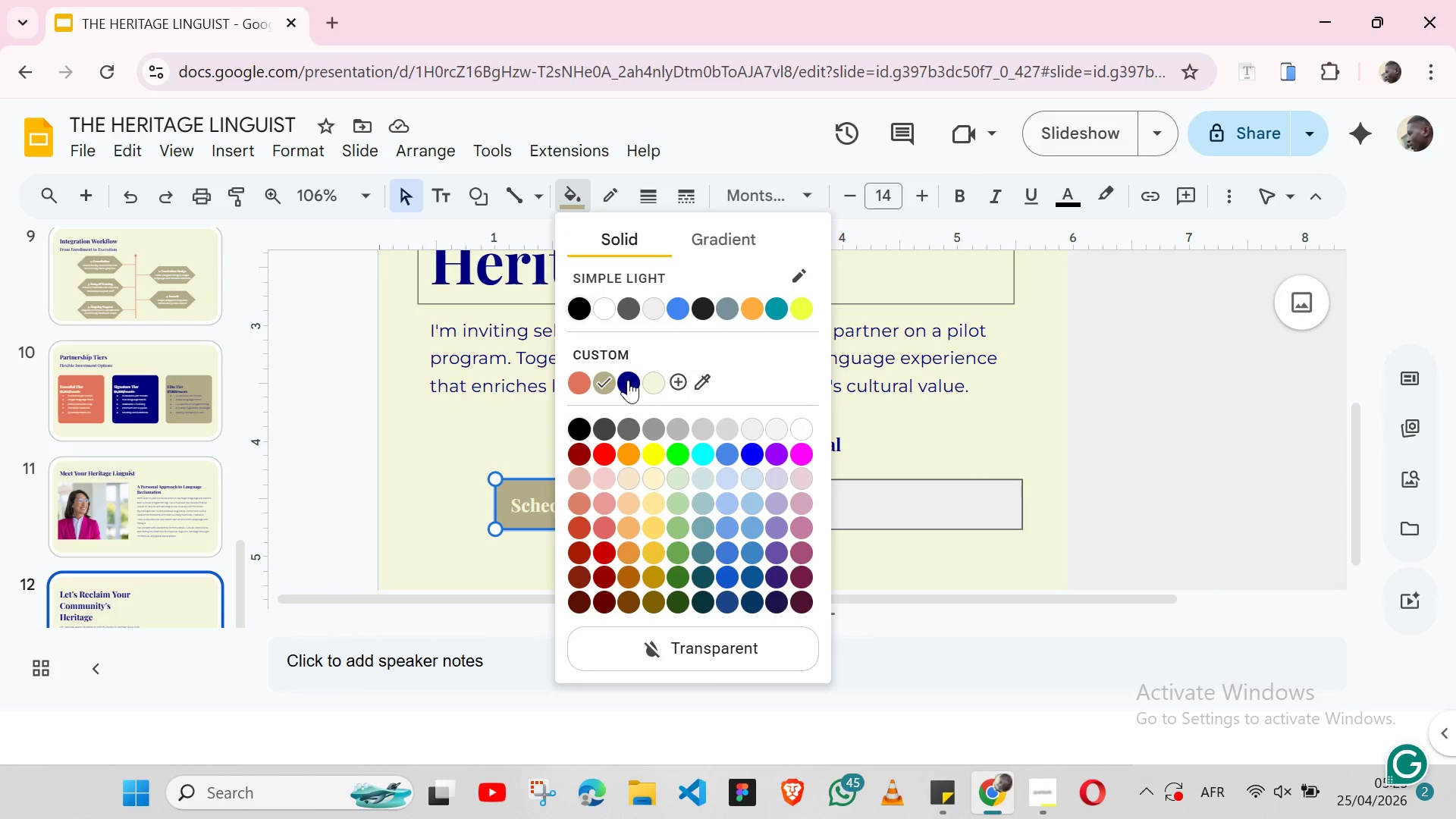 
left_click([628, 378])
 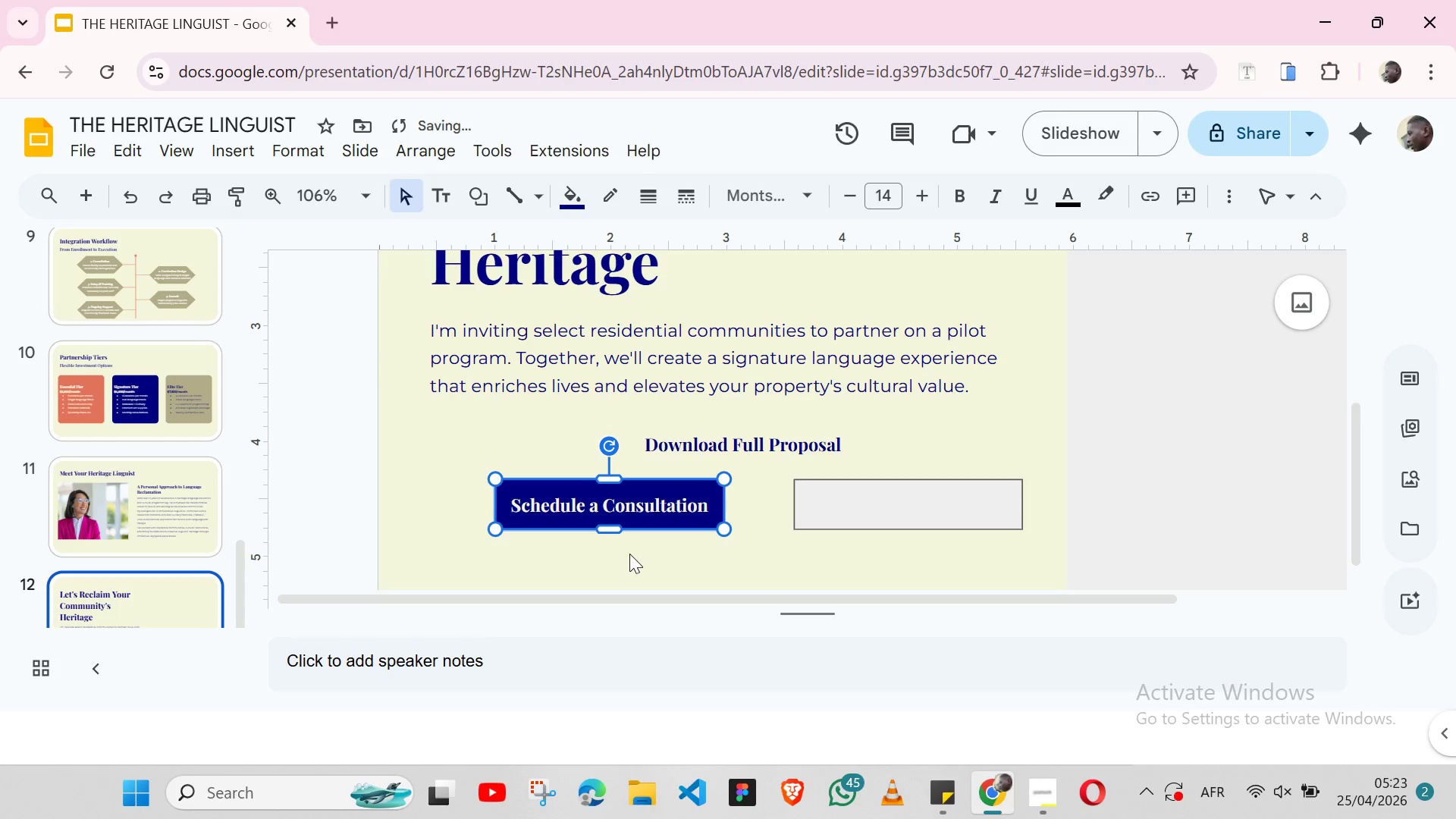 
hold_key(key=ShiftLeft, duration=1.45)
left_click([591, 504])
 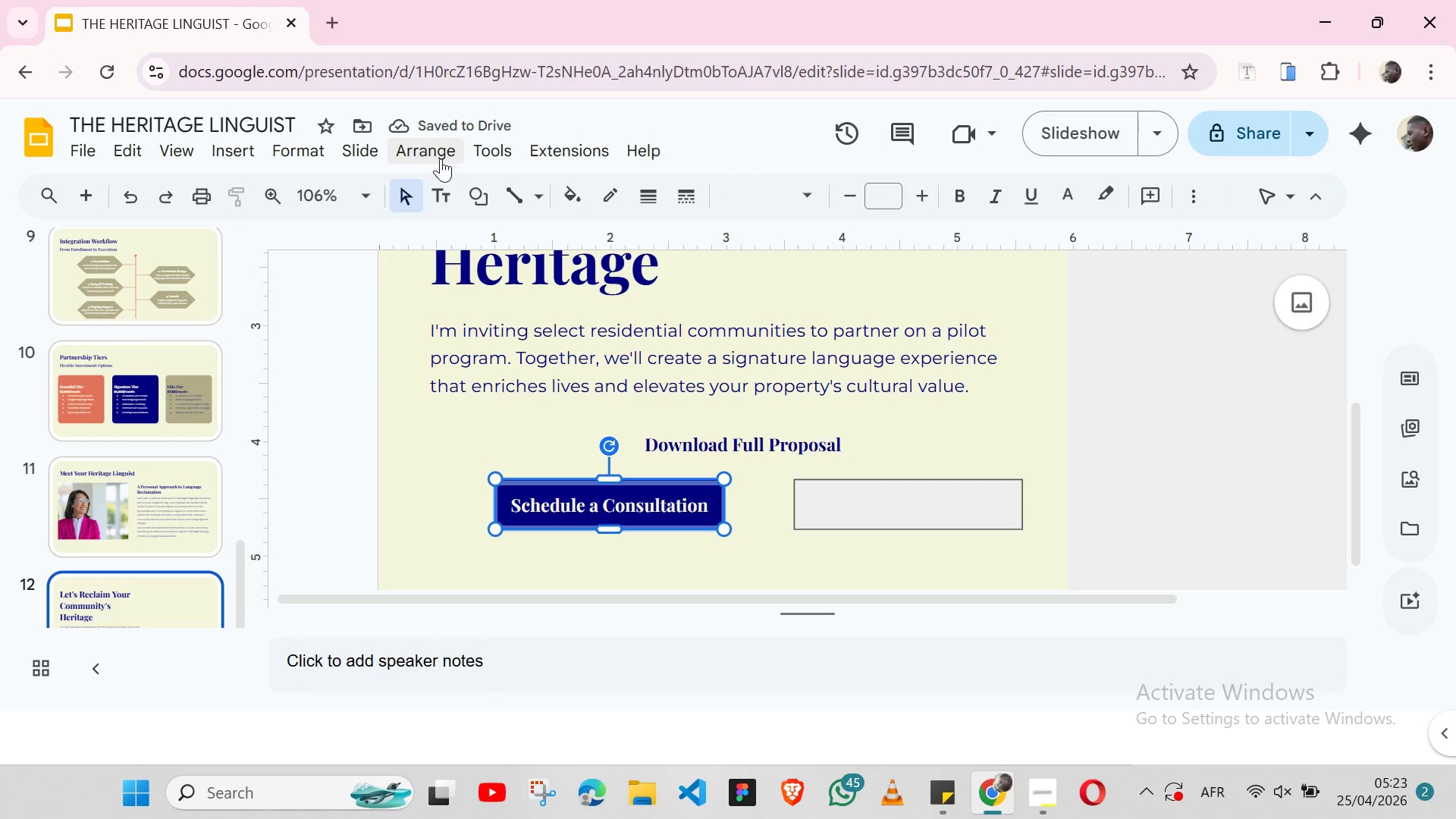 
left_click([441, 158])
 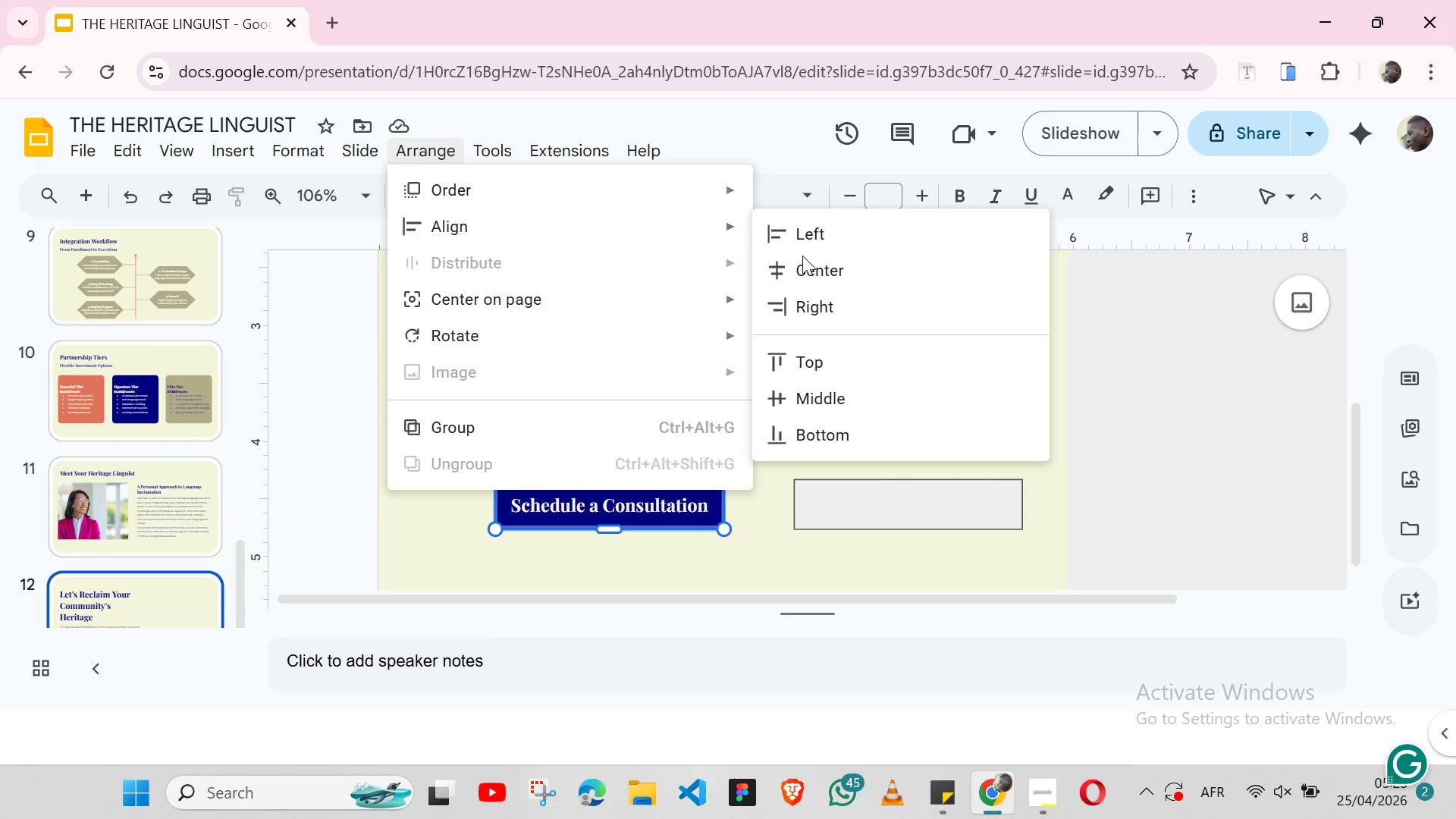 
left_click([808, 266])
 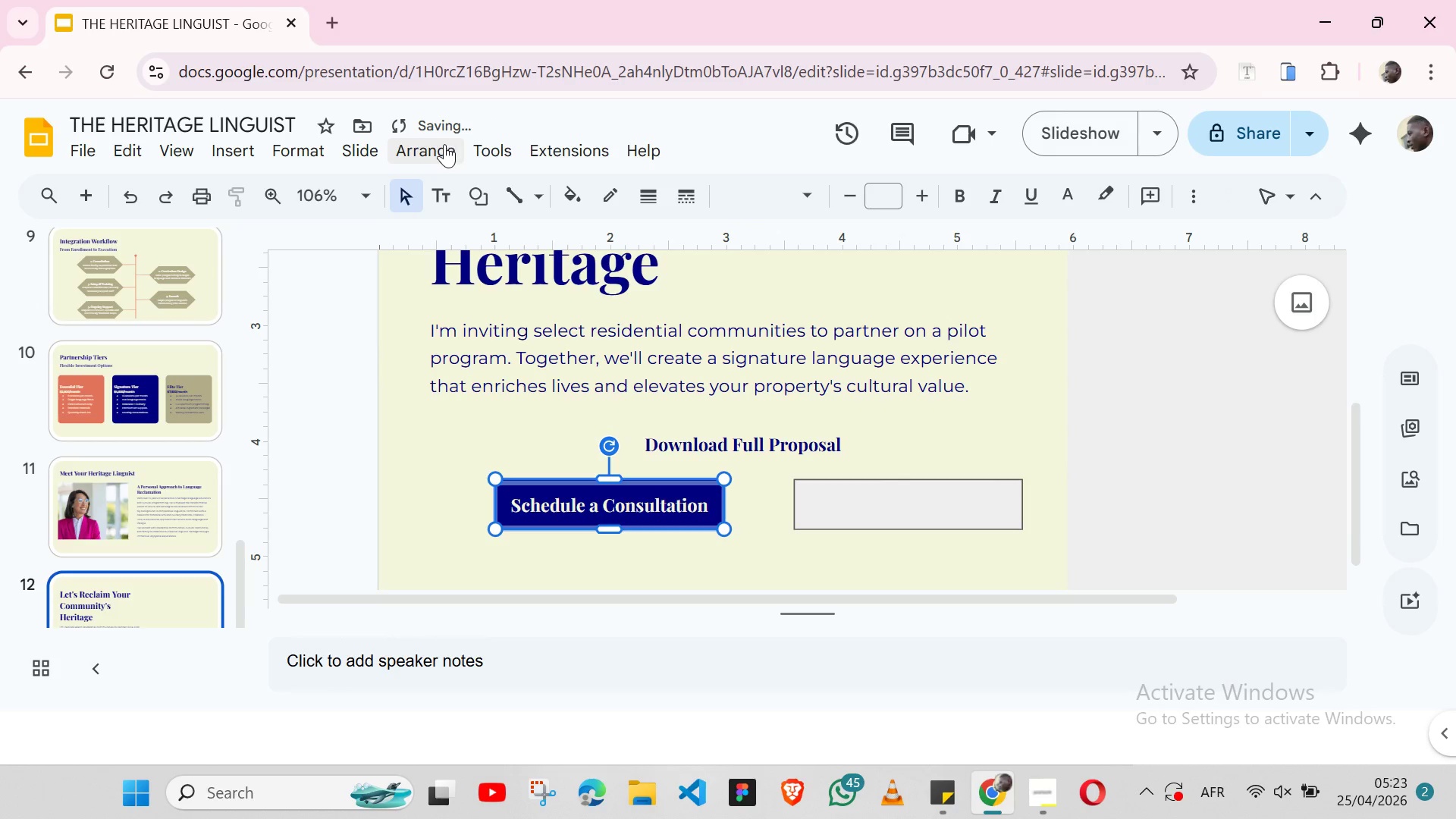 
left_click([433, 149])
 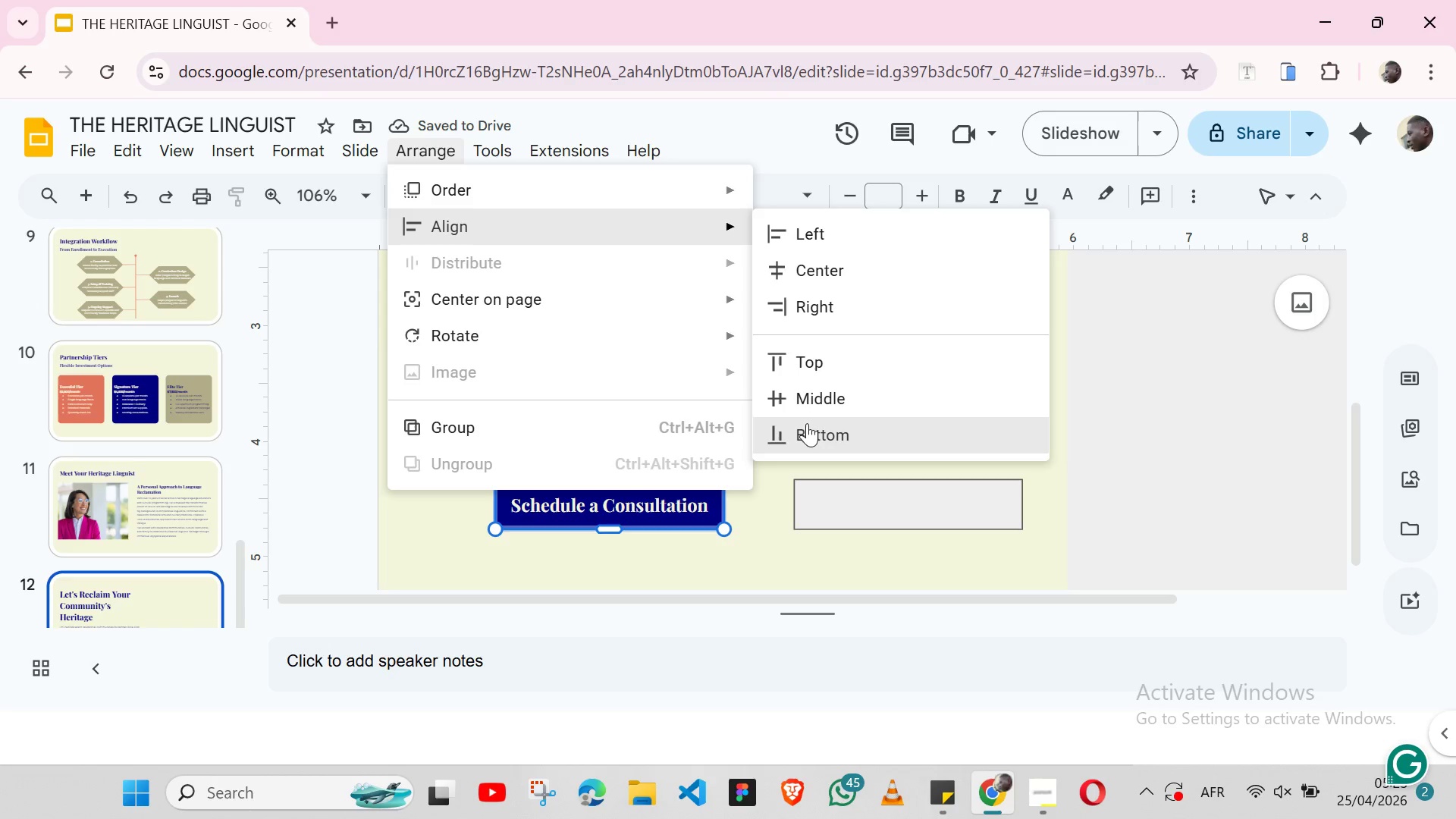 
left_click([804, 400])
 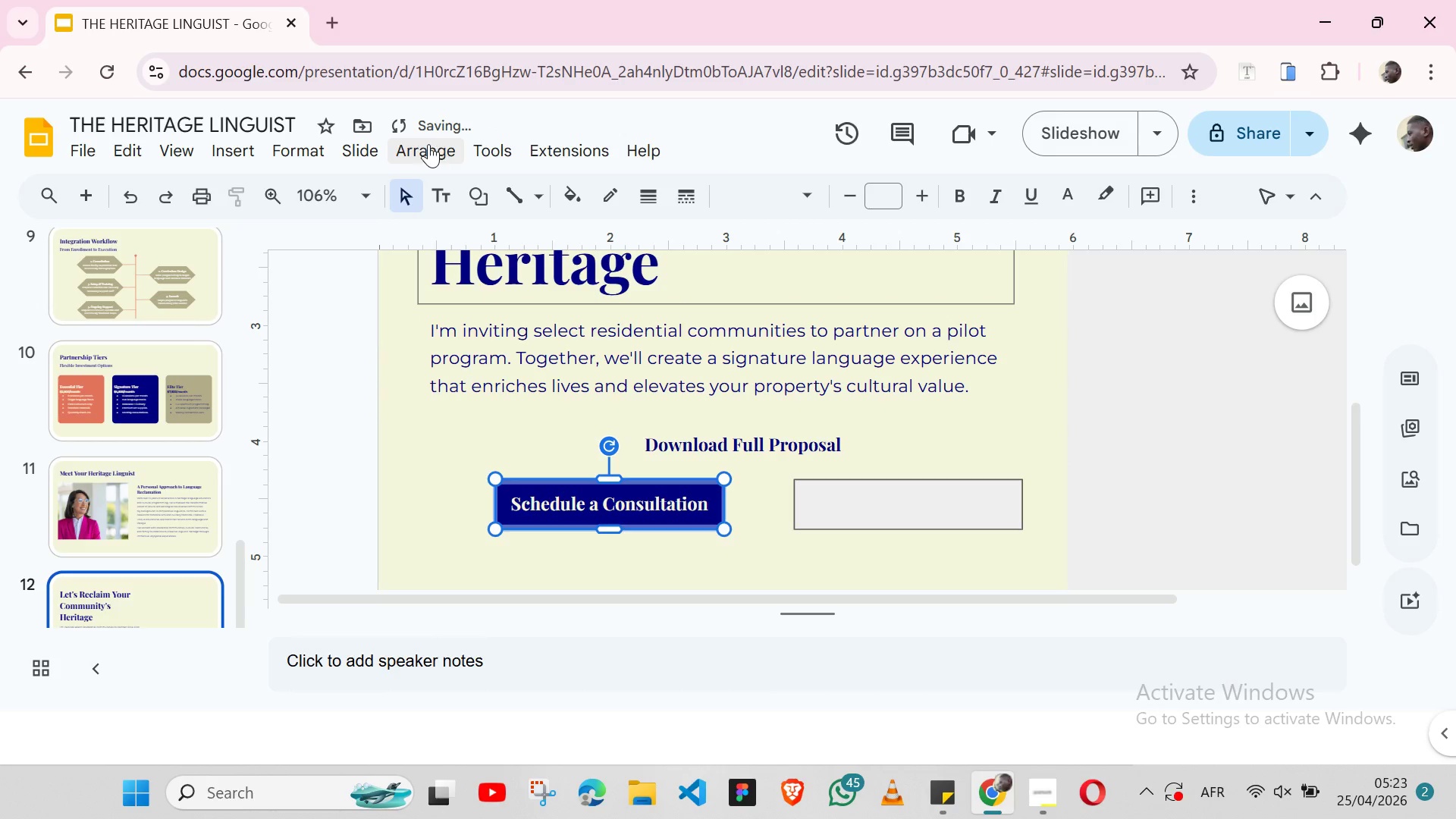 
left_click([428, 144])
 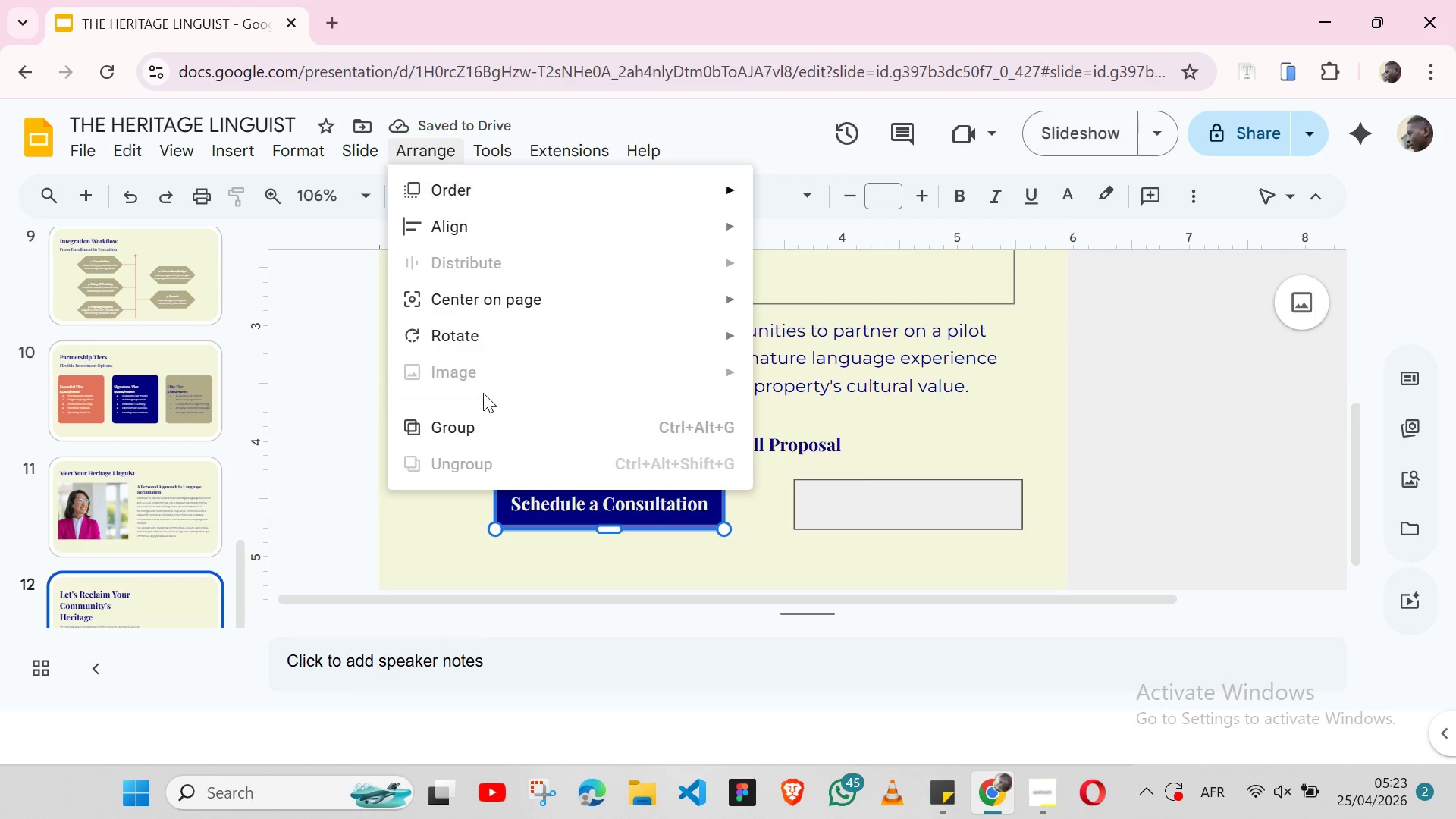 
left_click([479, 434])
 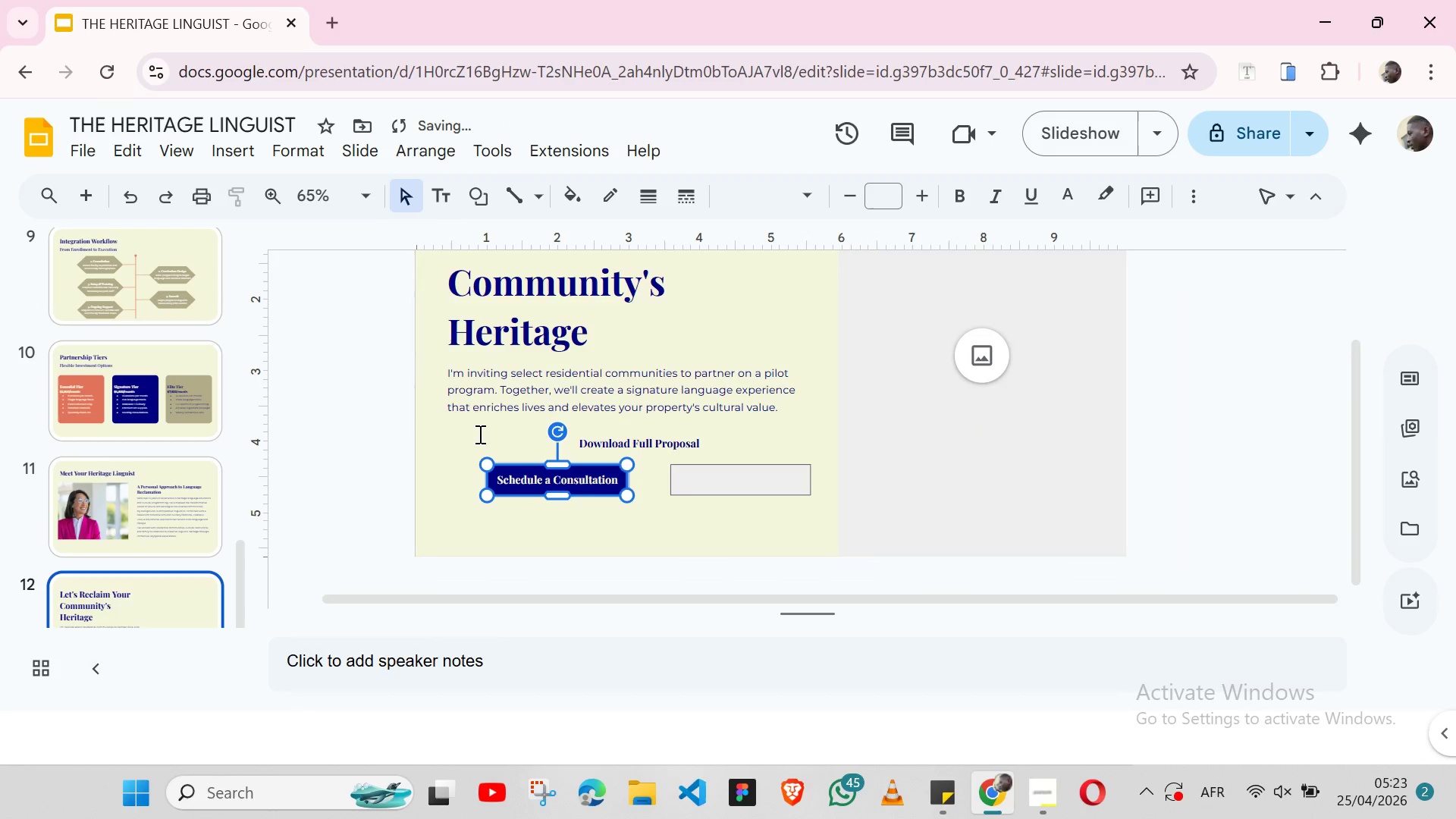 
hold_key(key=ShiftLeft, duration=1.53)
 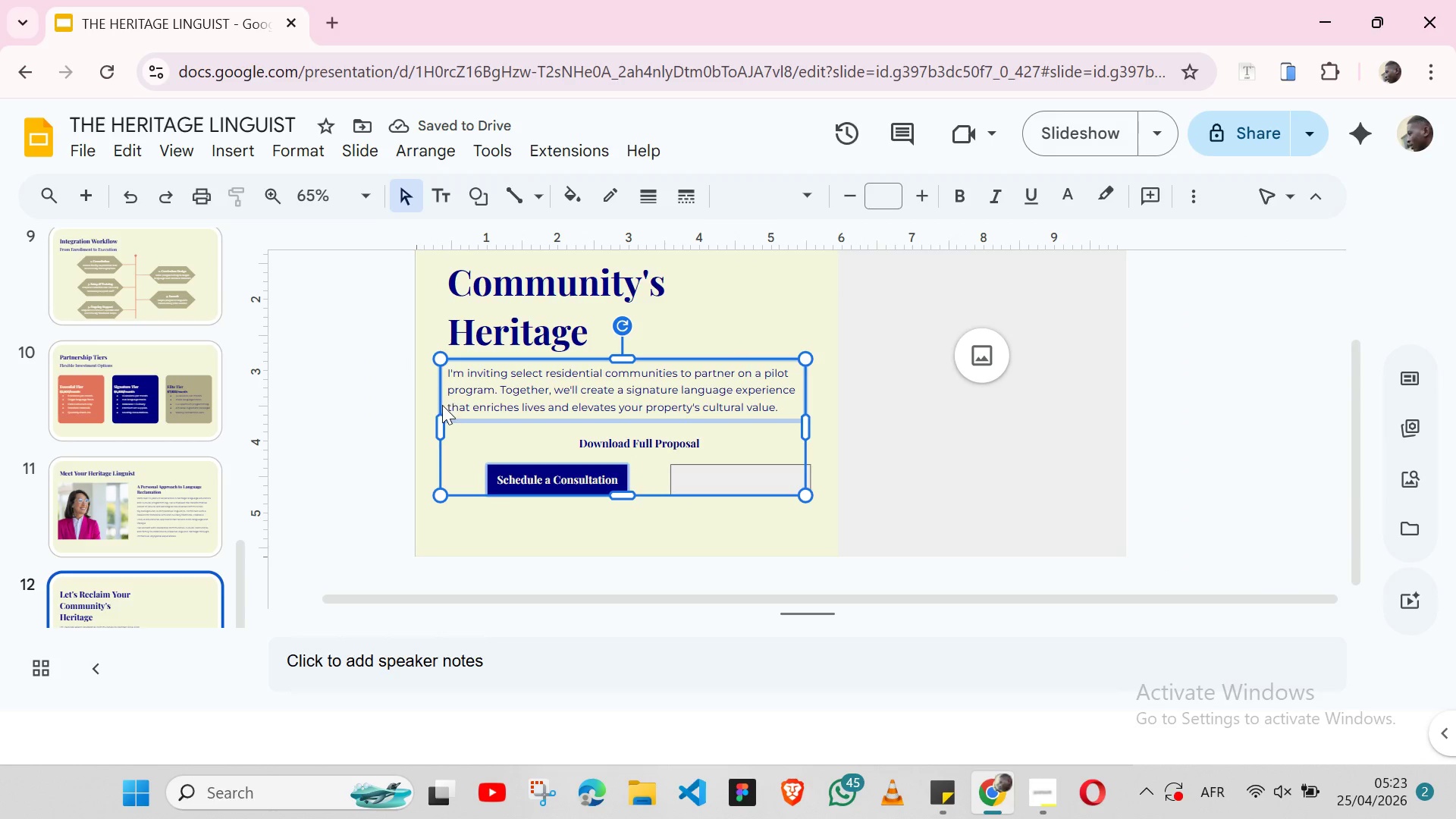 
hold_key(key=ShiftLeft, duration=0.34)
left_click([442, 405])
 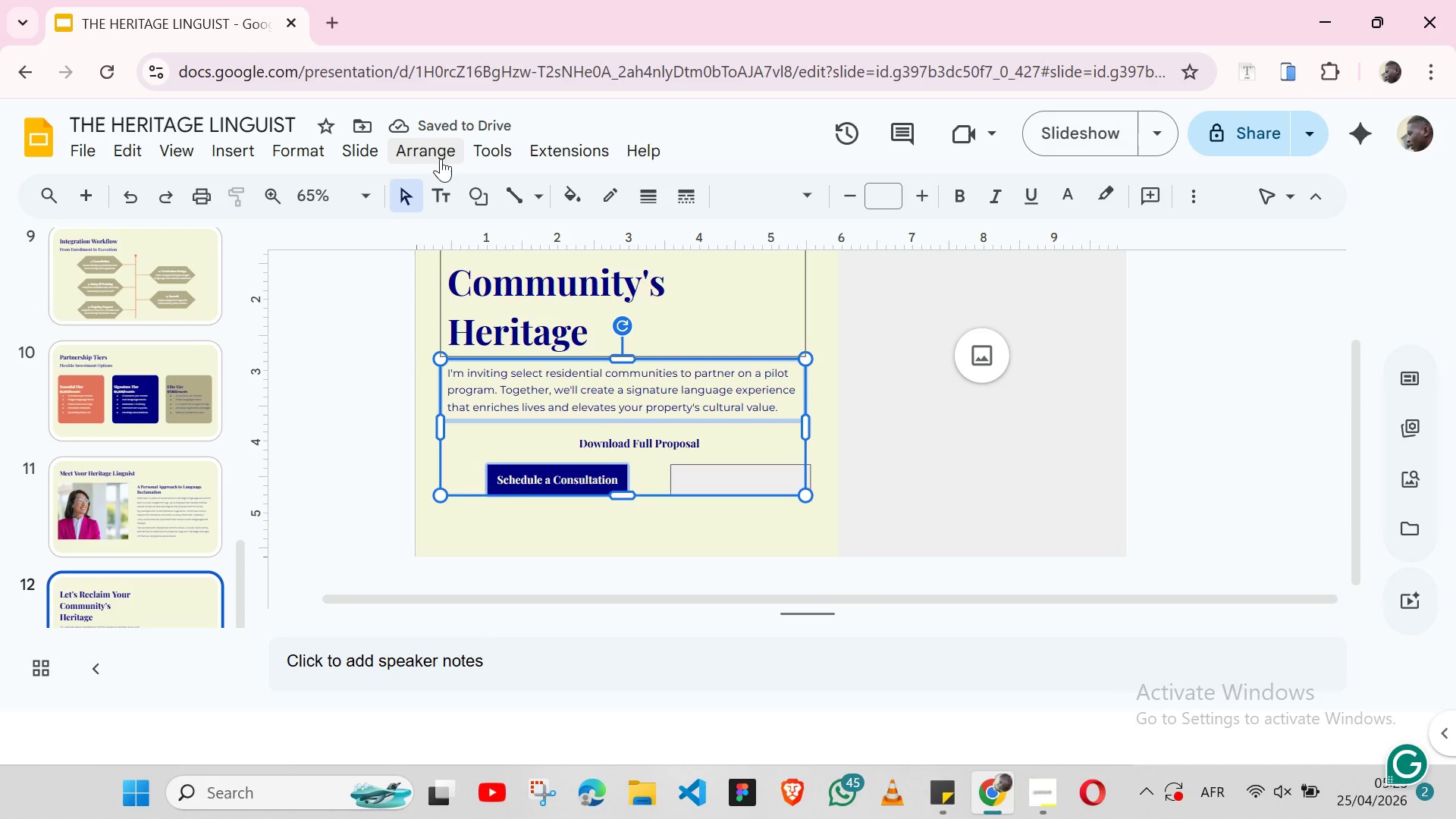 
left_click([439, 155])
 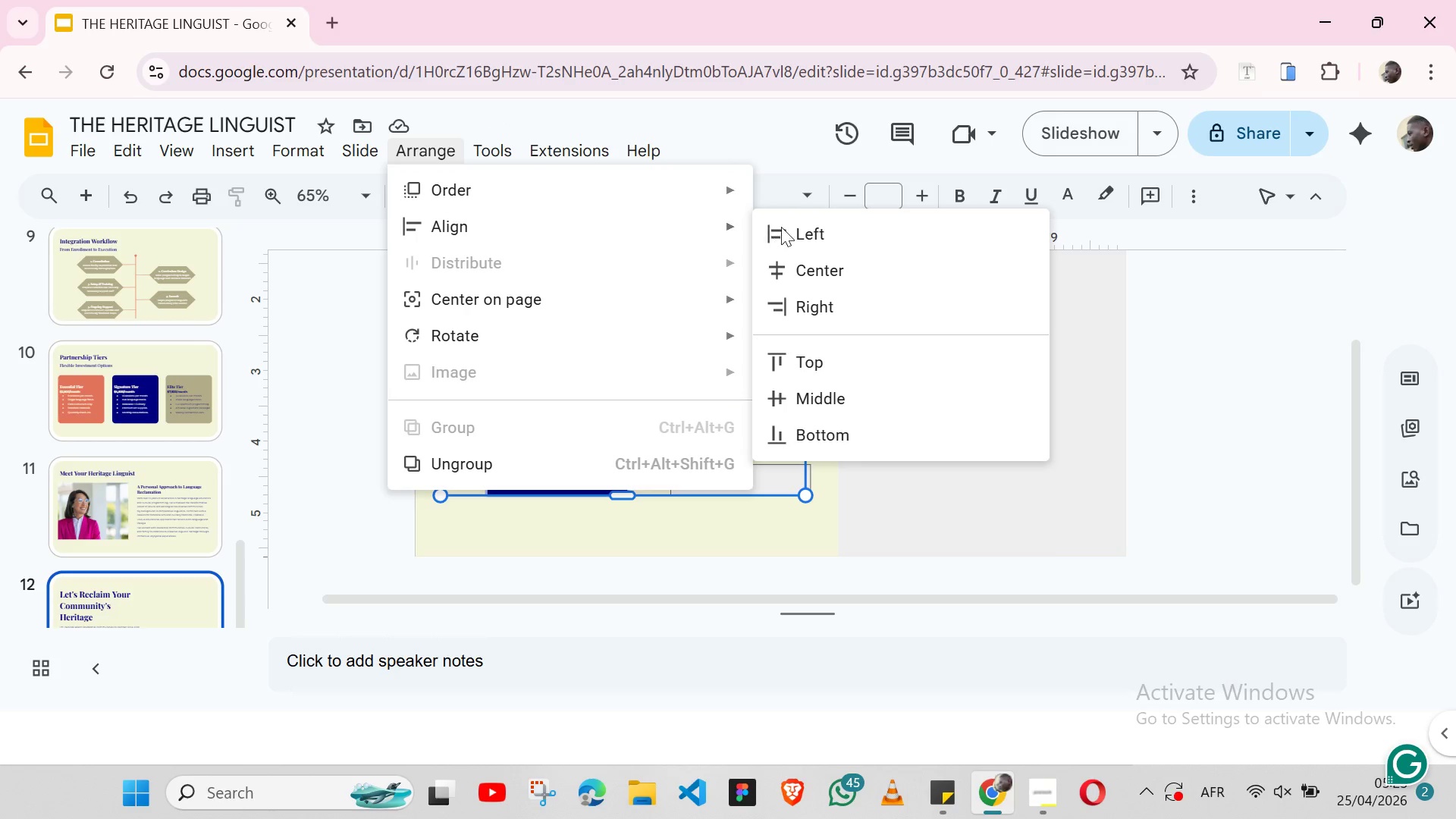 
left_click([786, 227])
 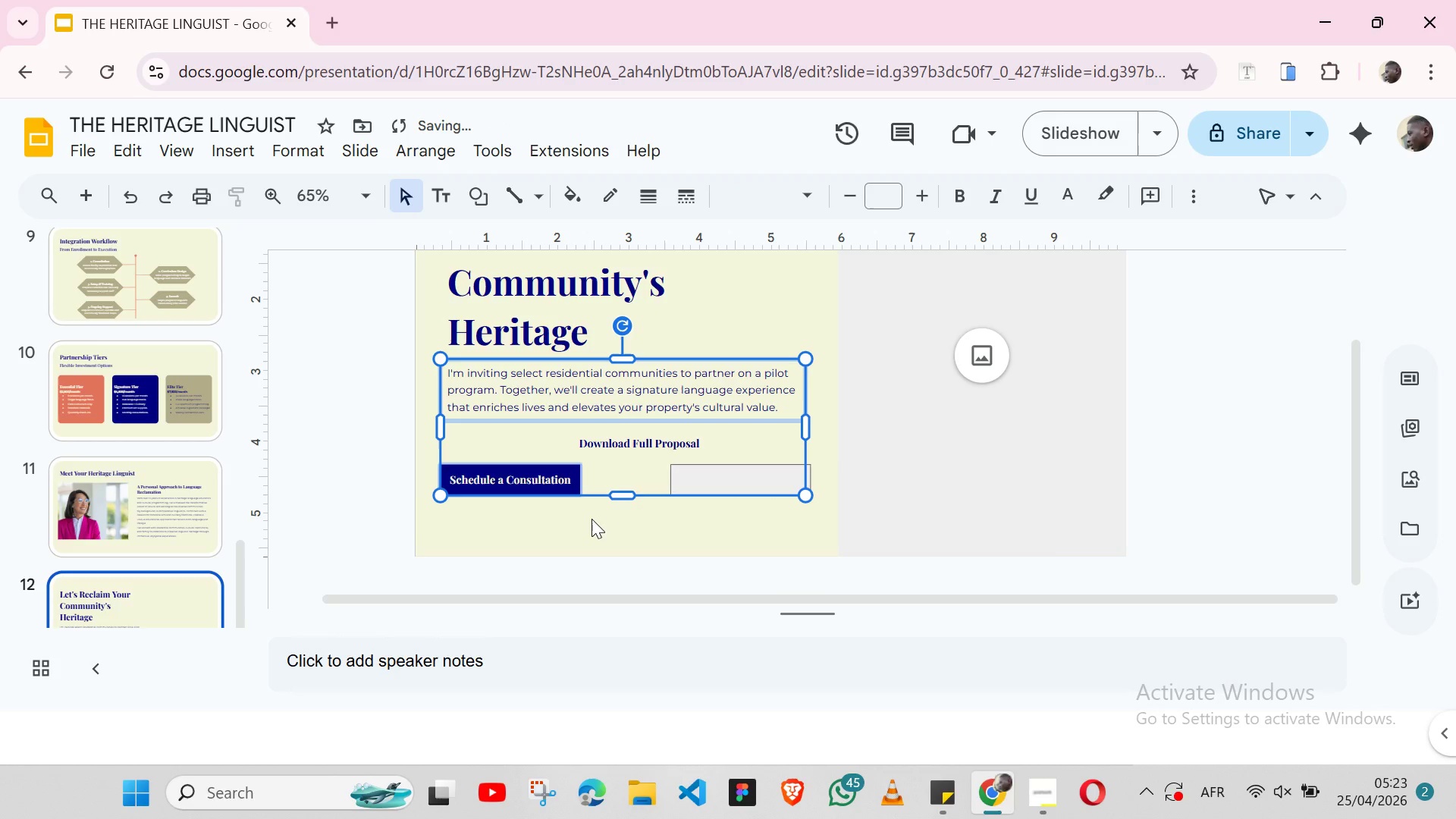 
left_click([592, 519])
 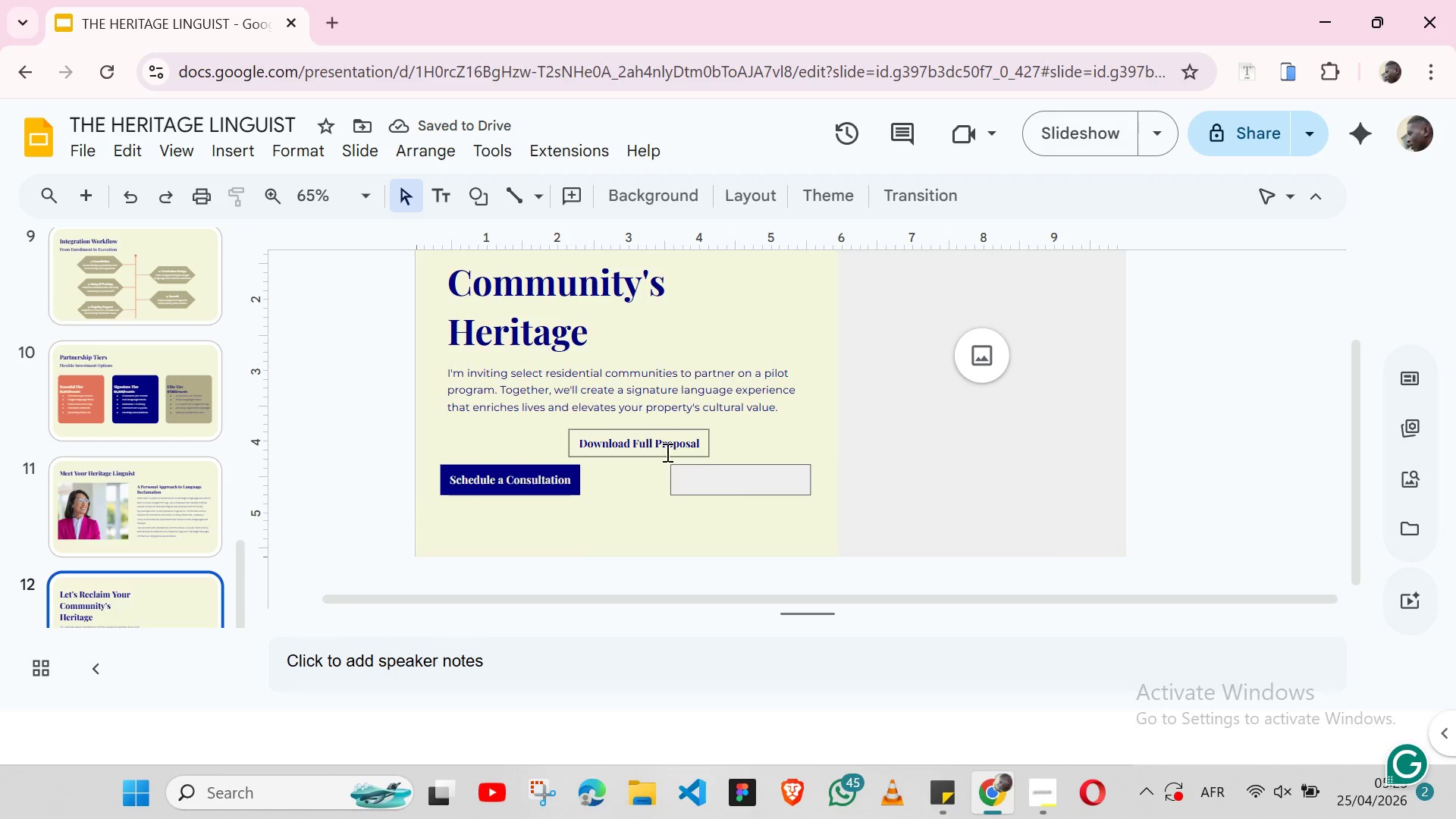 
left_click([732, 491])
 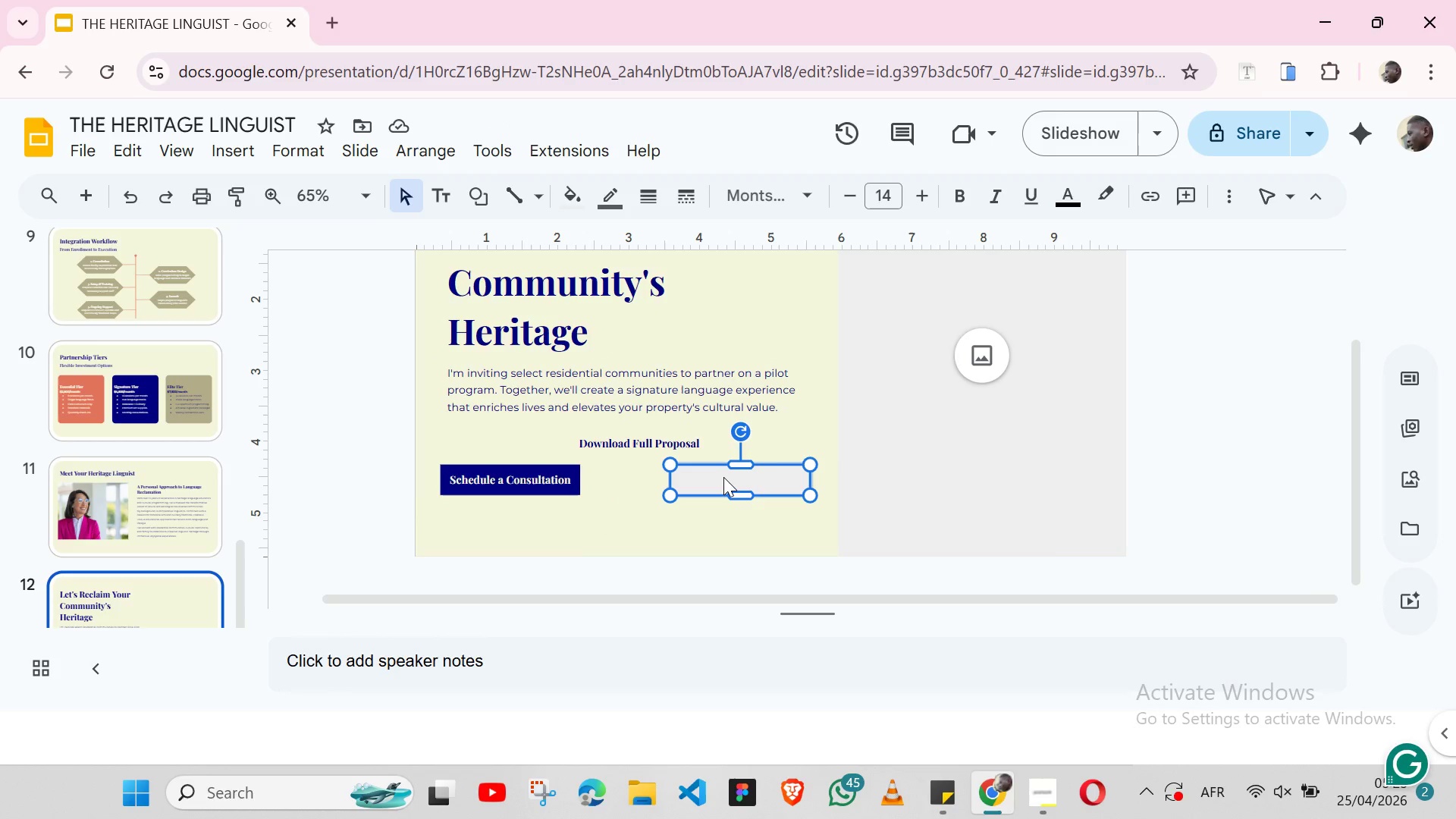 
left_click_drag(start_coordinate=[723, 476], to_coordinate=[631, 439])
 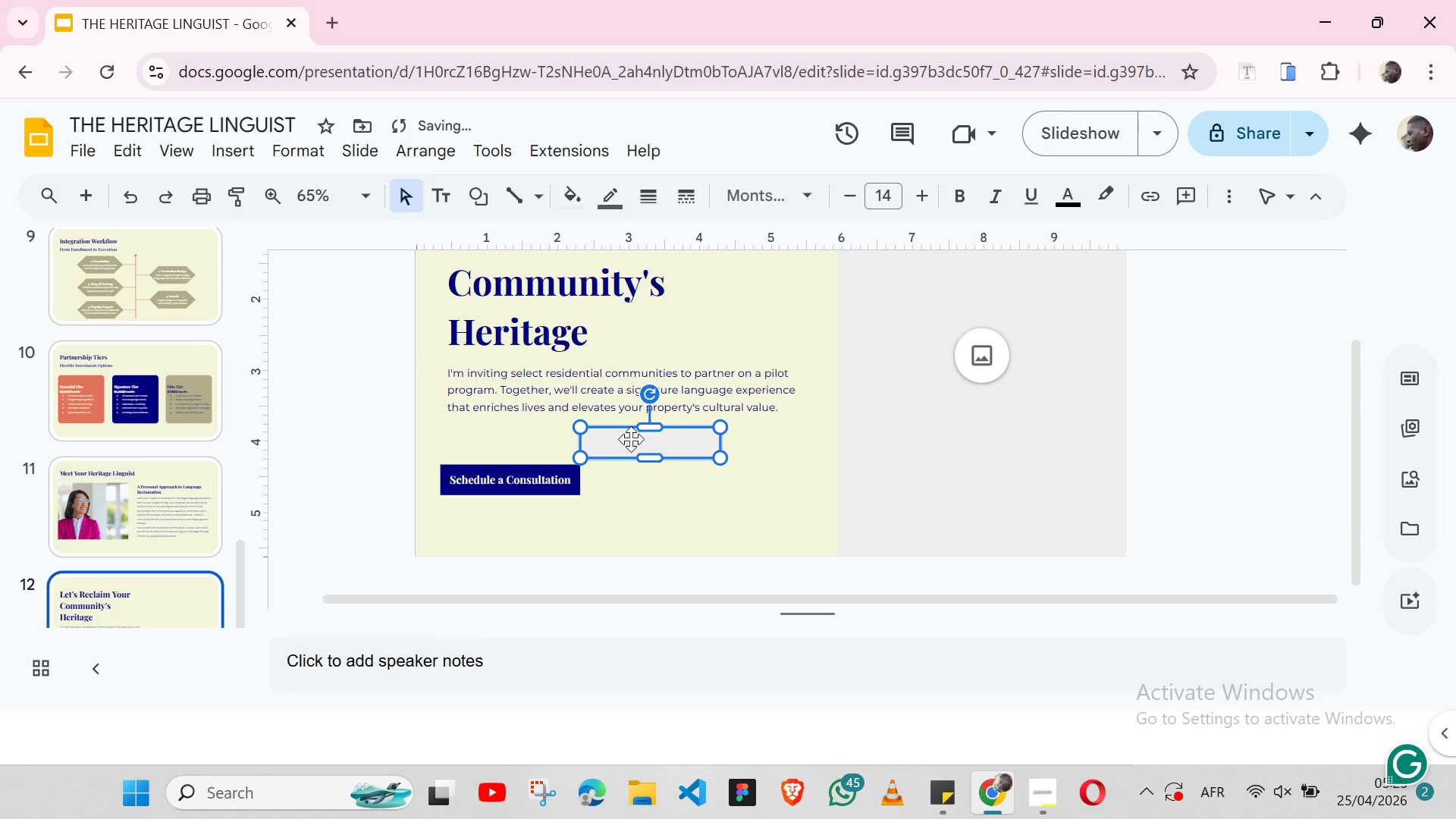 
key(Control+ArrowDown)
 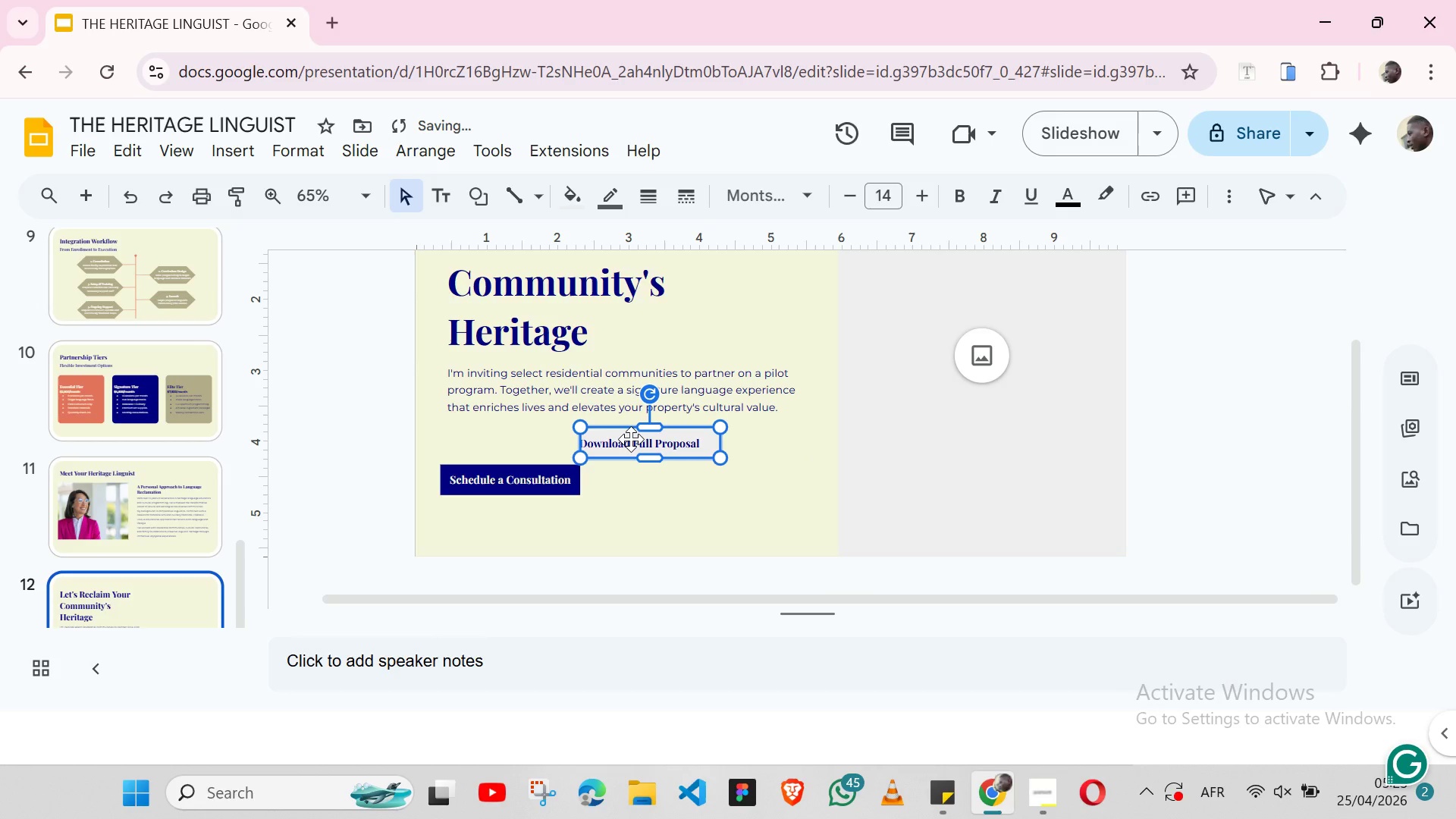 
hold_key(key=ShiftLeft, duration=1.24)
left_click([650, 442])
 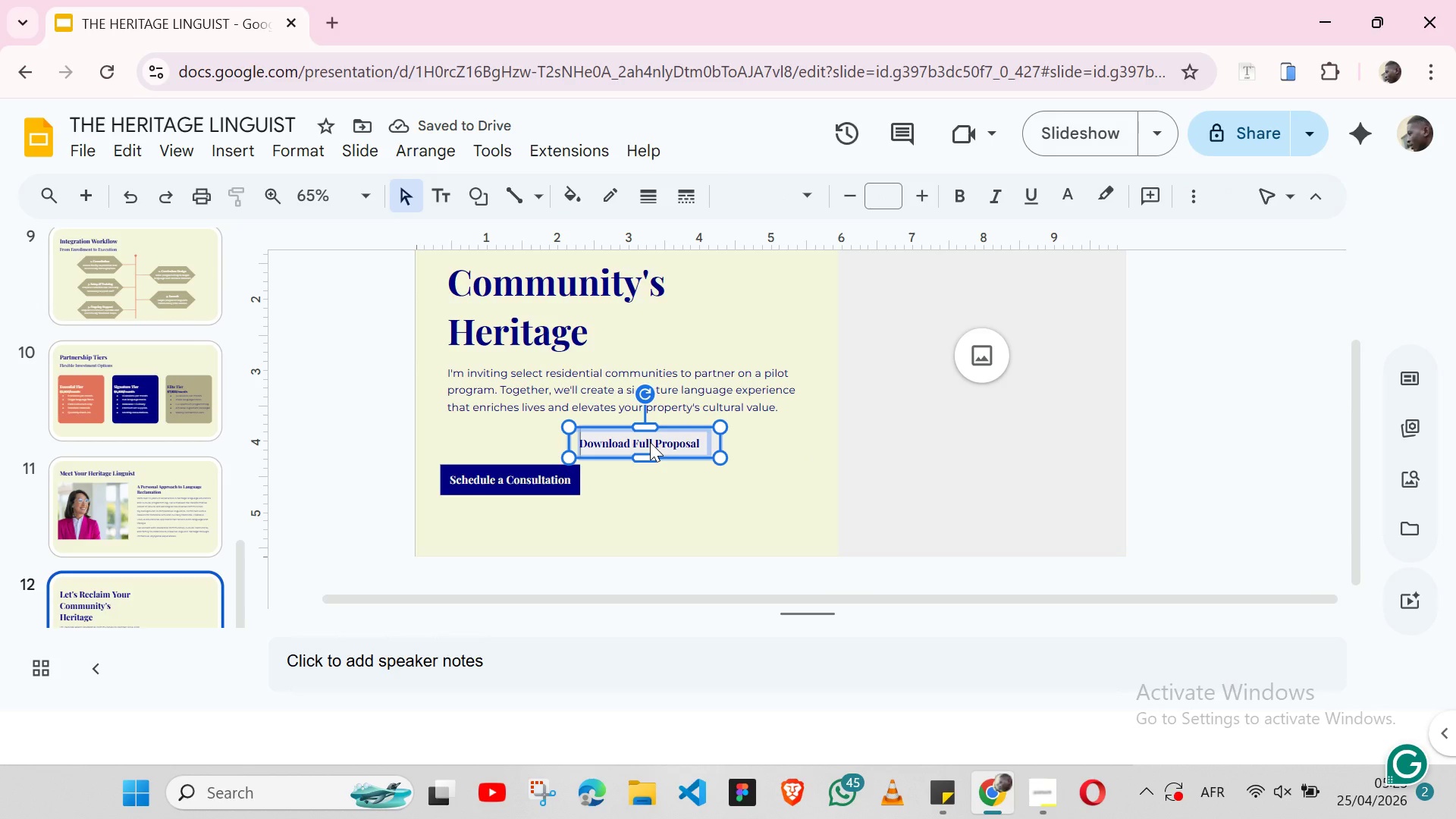 
left_click_drag(start_coordinate=[650, 442], to_coordinate=[710, 510])
 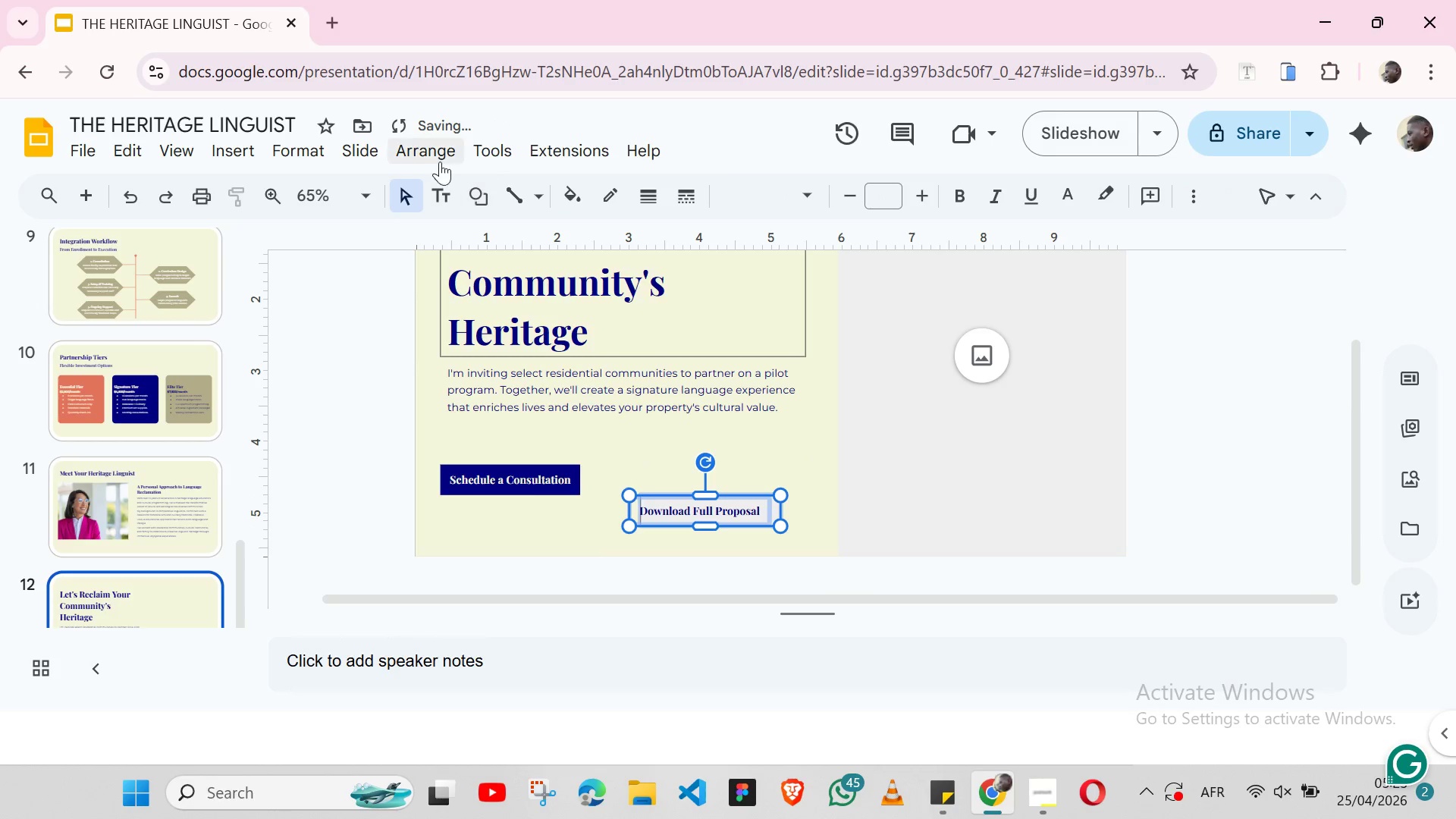 
left_click([428, 155])
 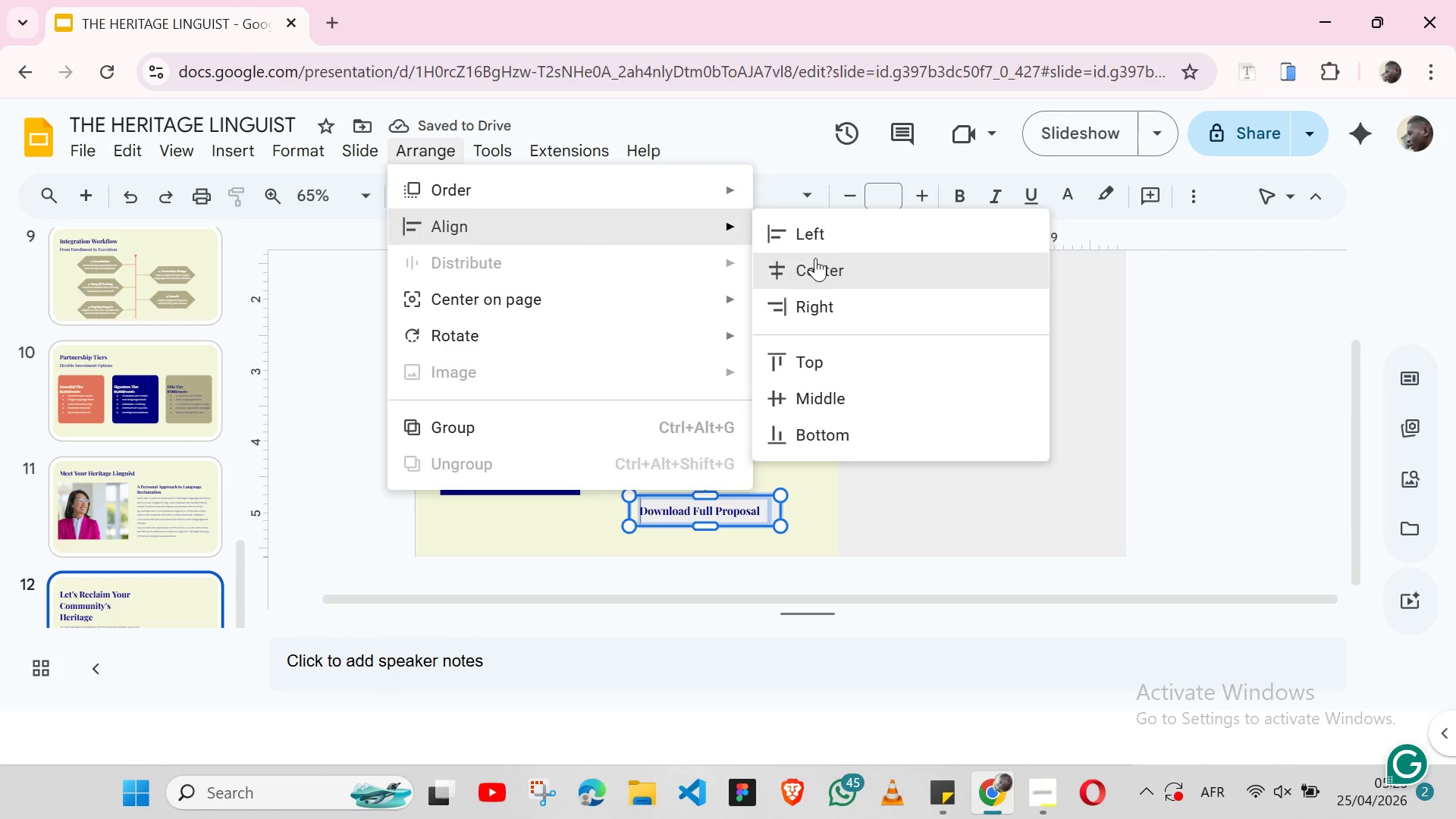 
left_click([815, 262])
 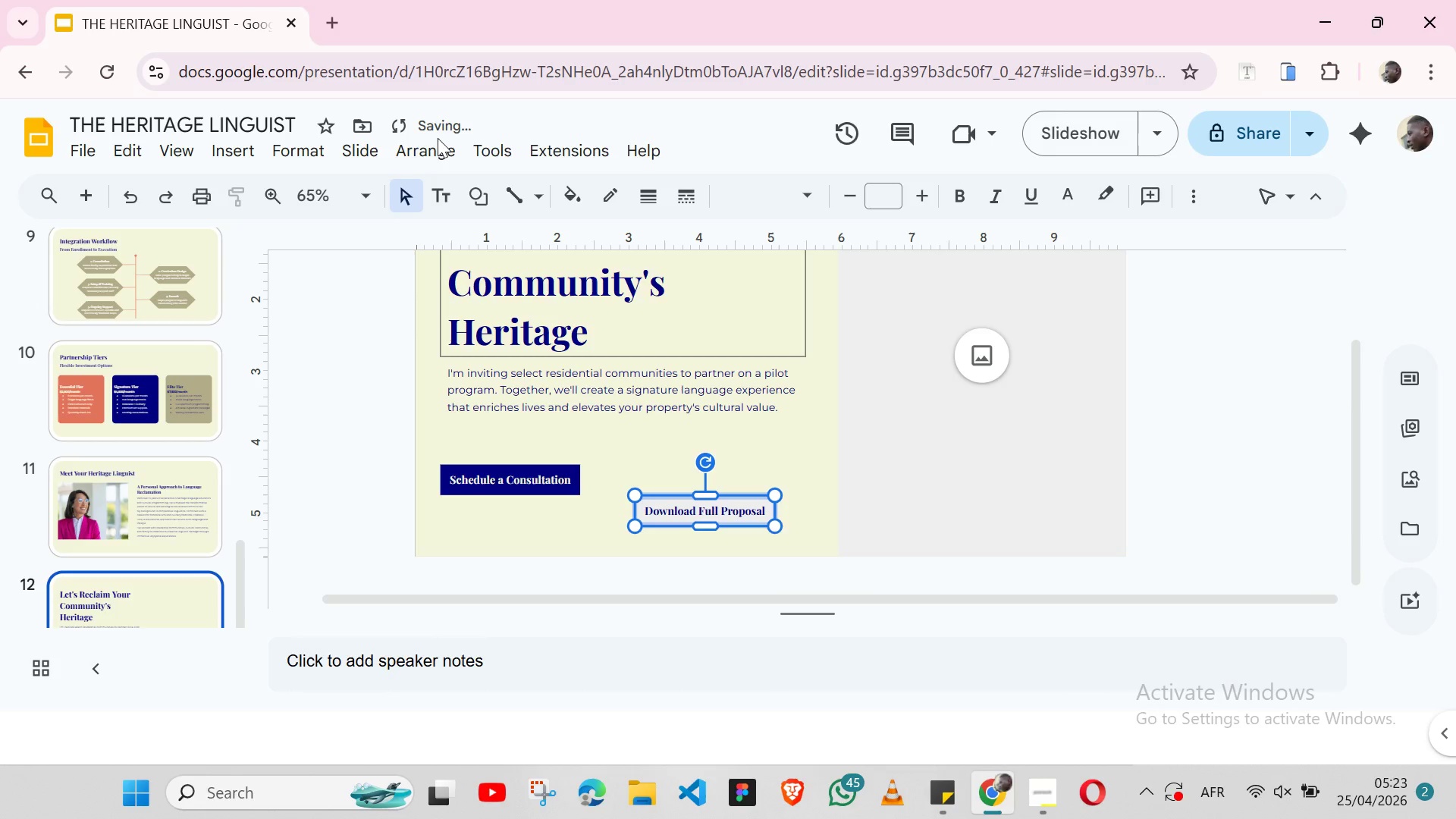 
left_click([439, 146])
 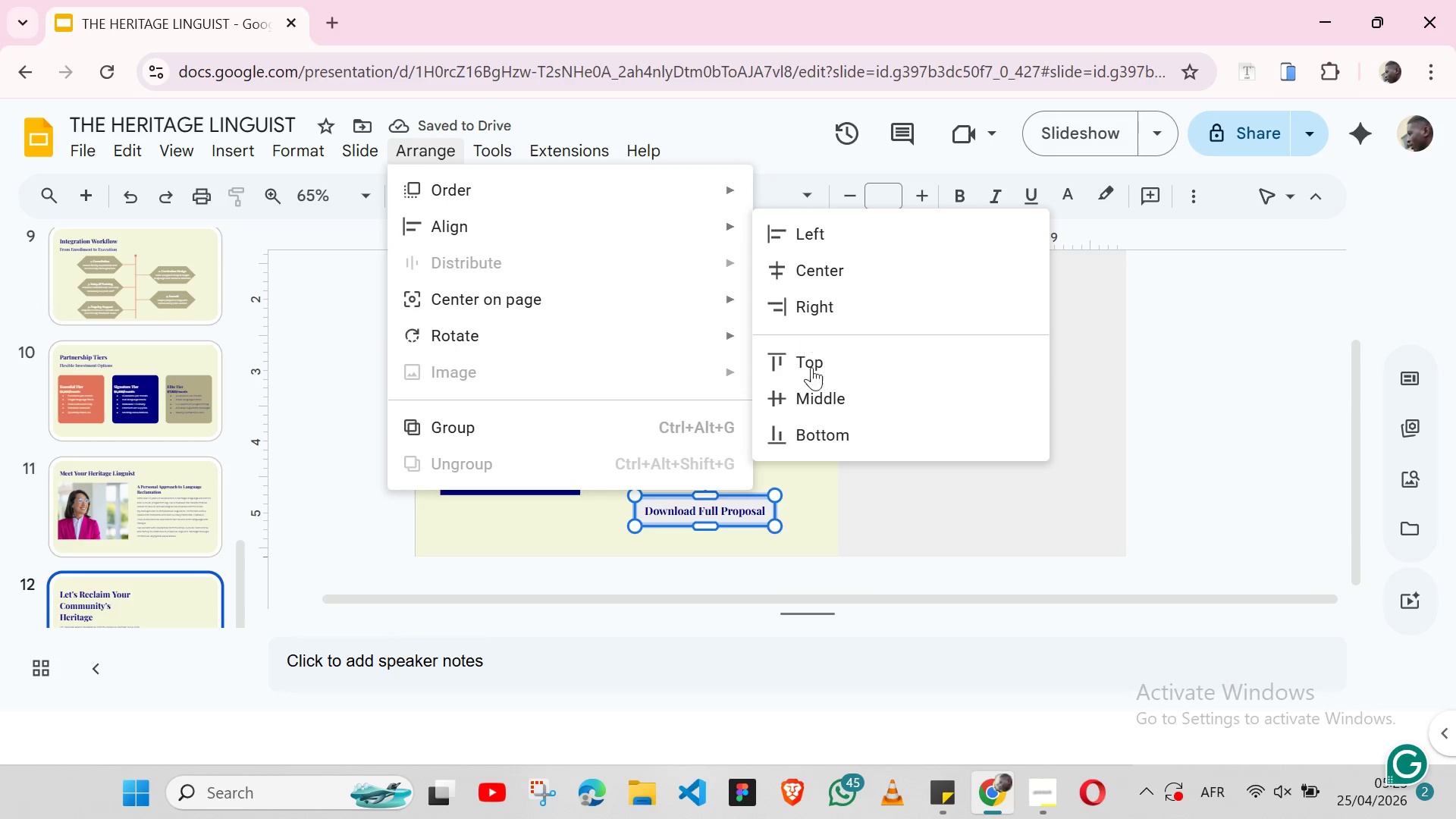 
left_click([821, 390])
 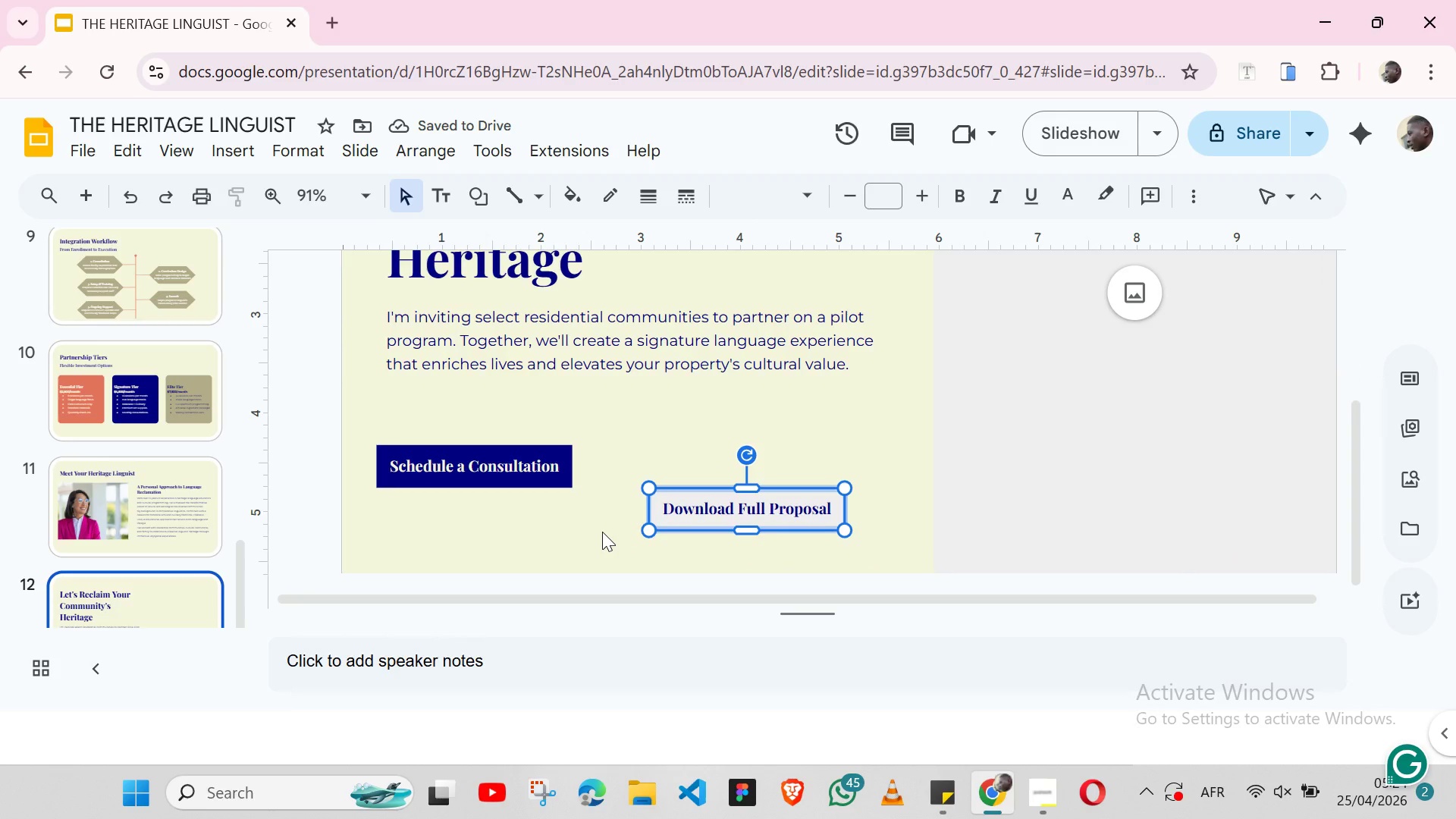 
wait(6.61)
 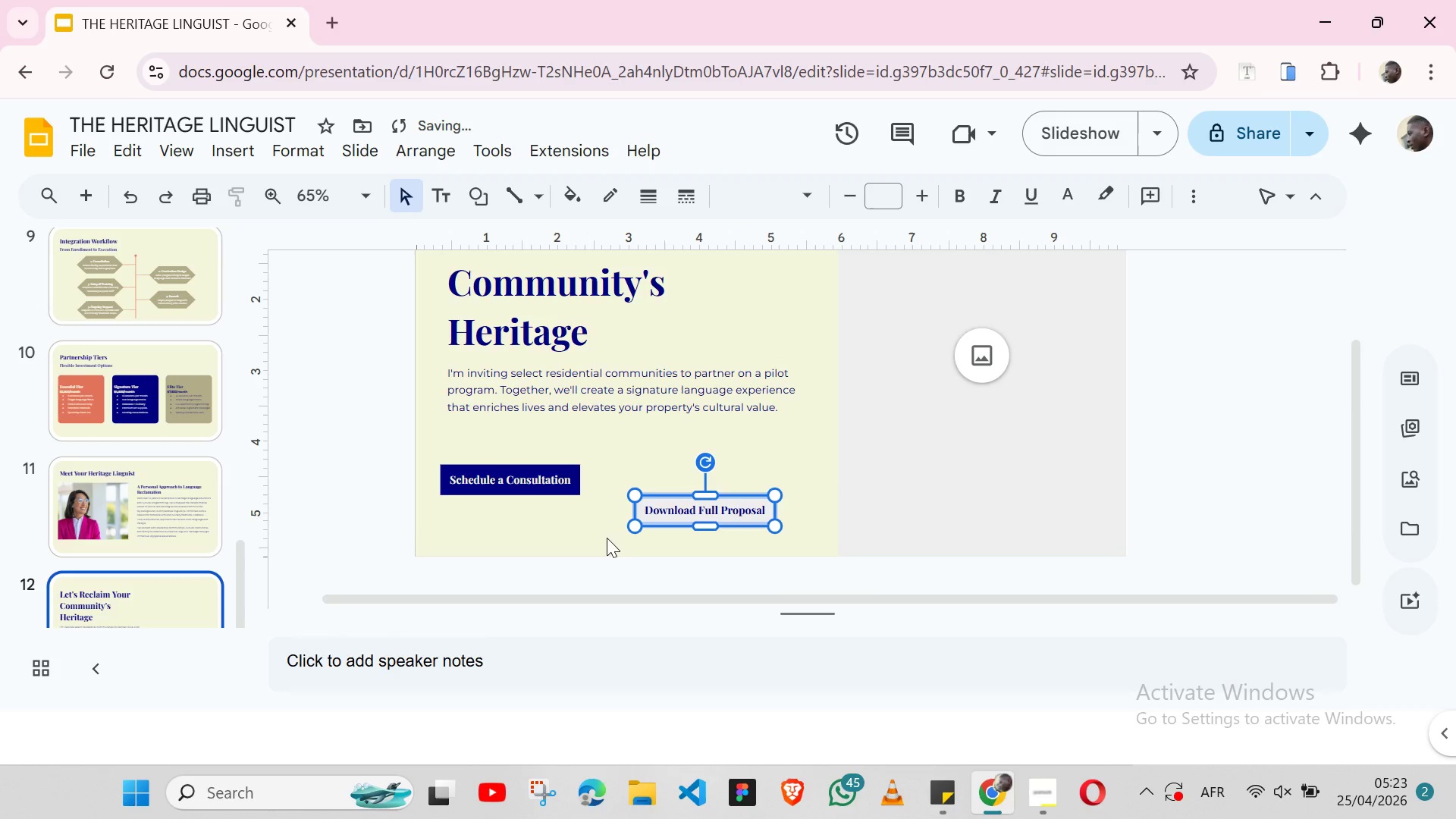 
left_click([602, 532])
 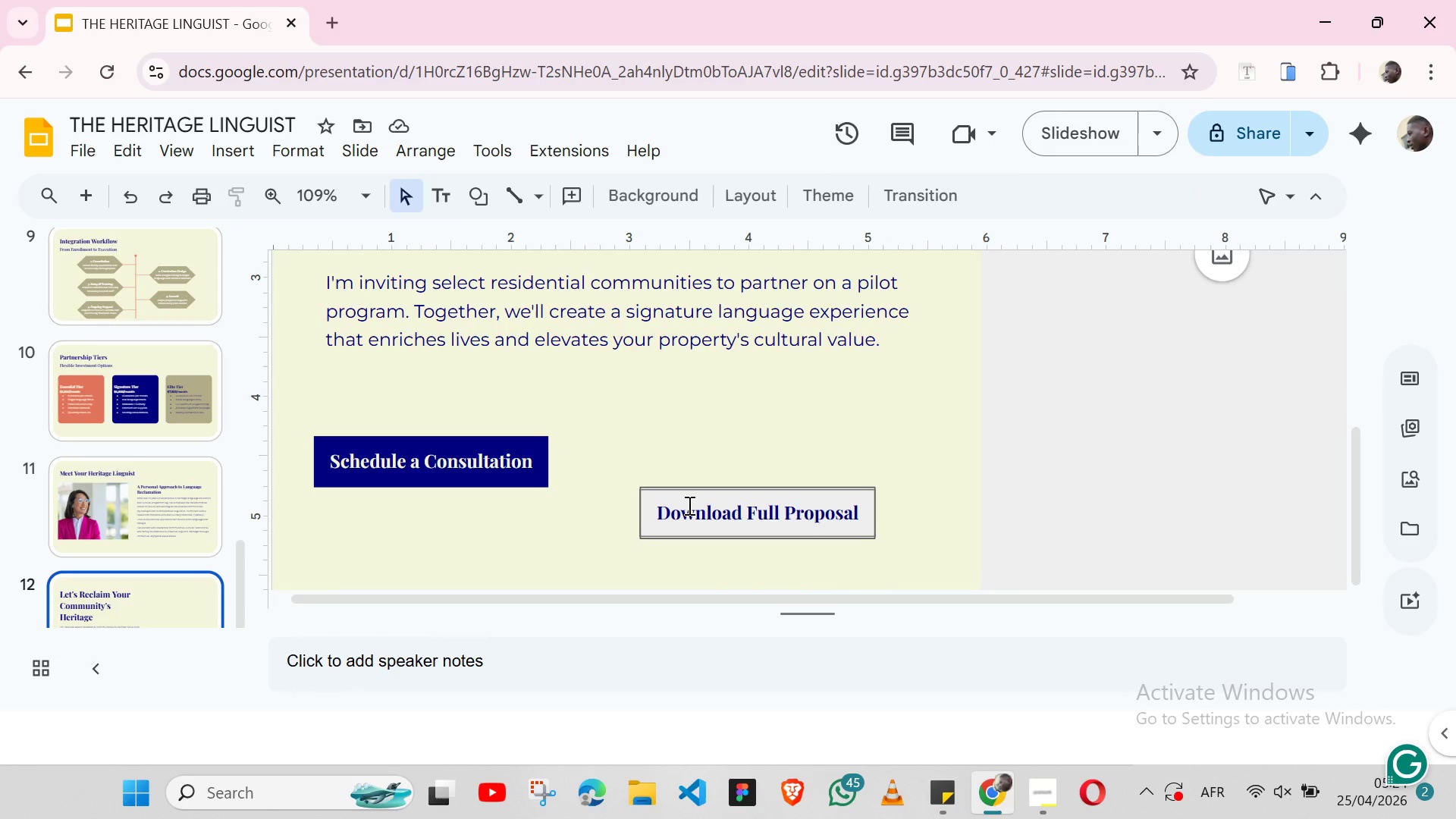 
wait(8.02)
 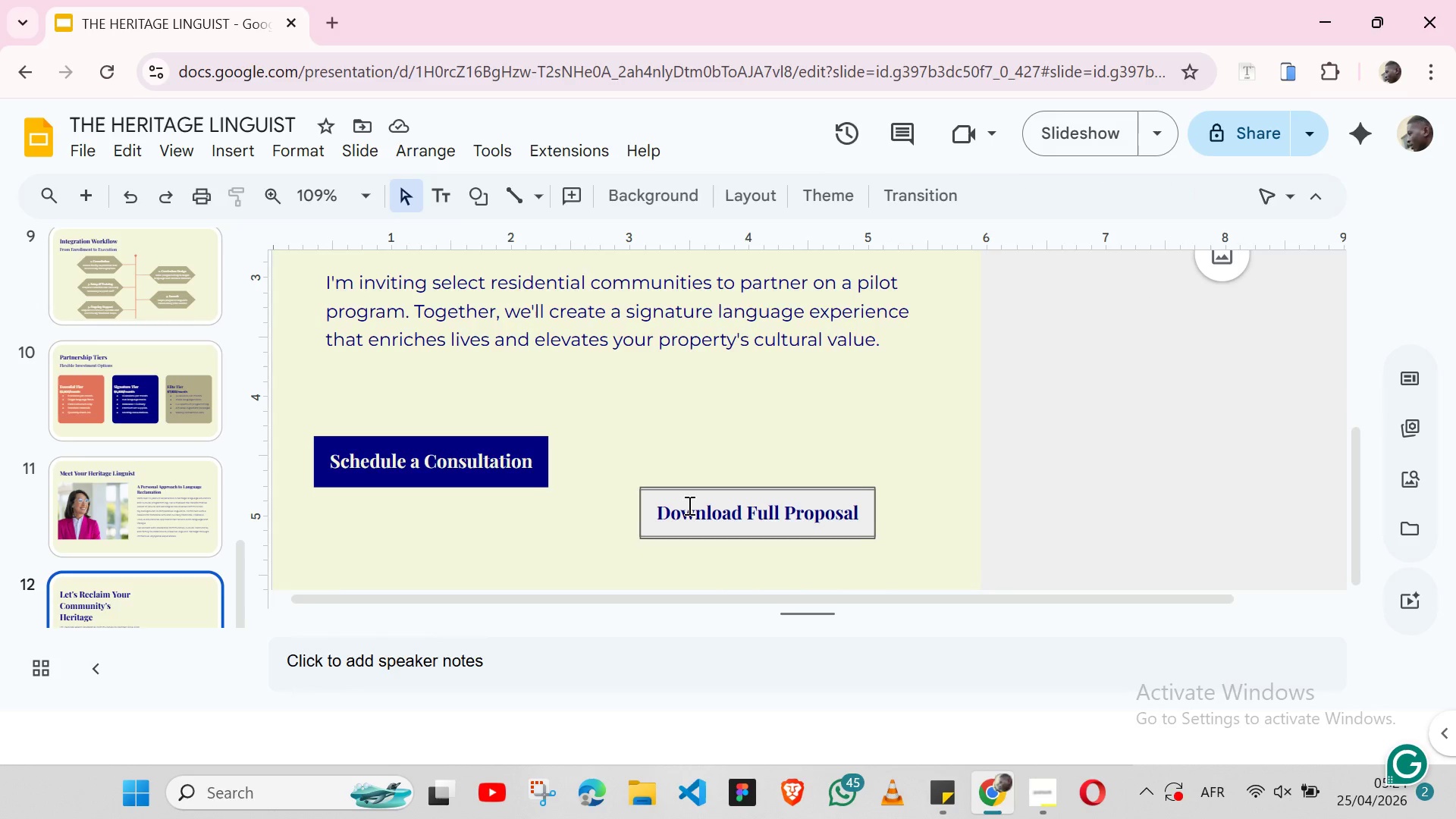 
left_click([623, 479])
 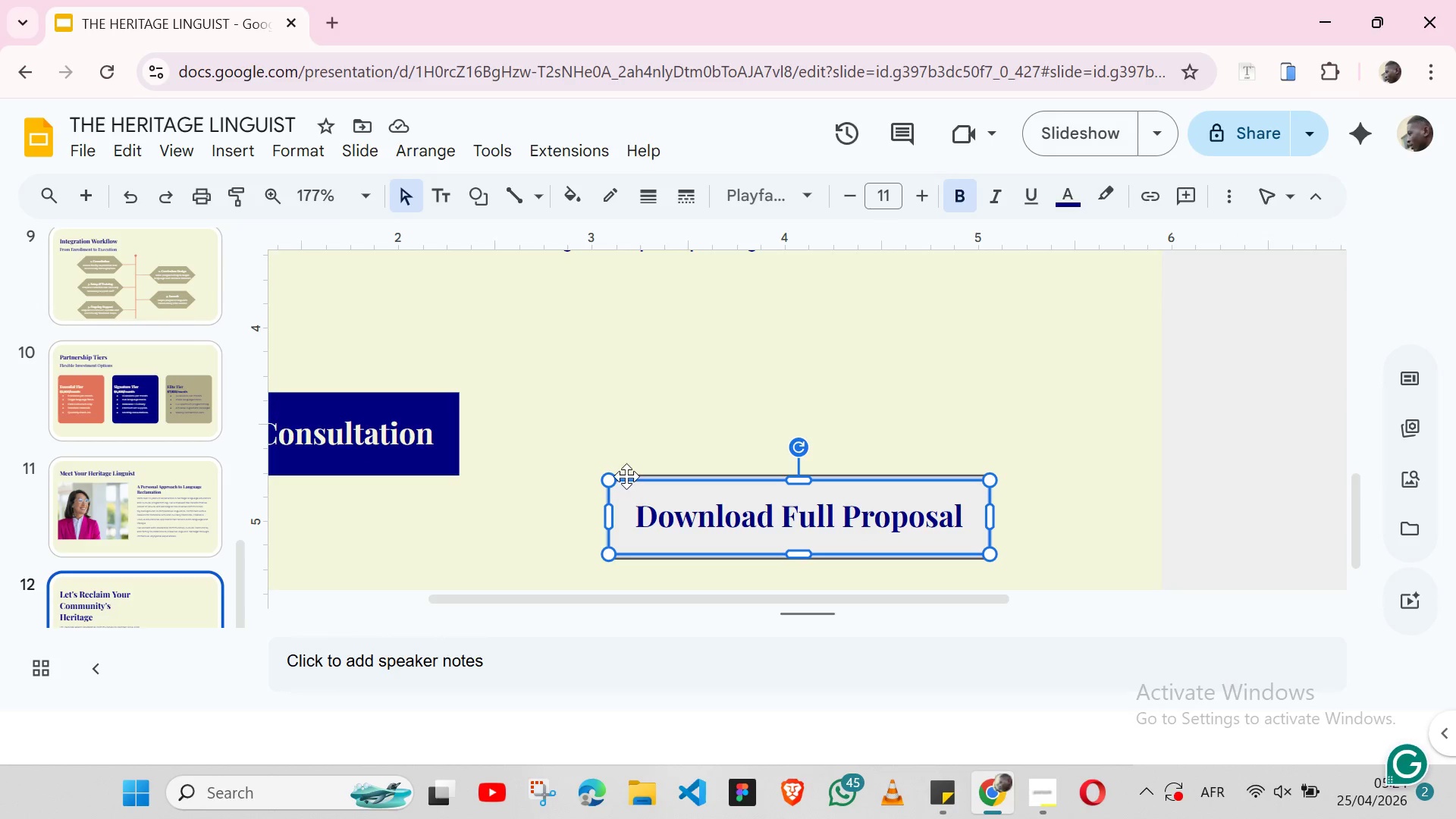 
left_click([626, 476])
 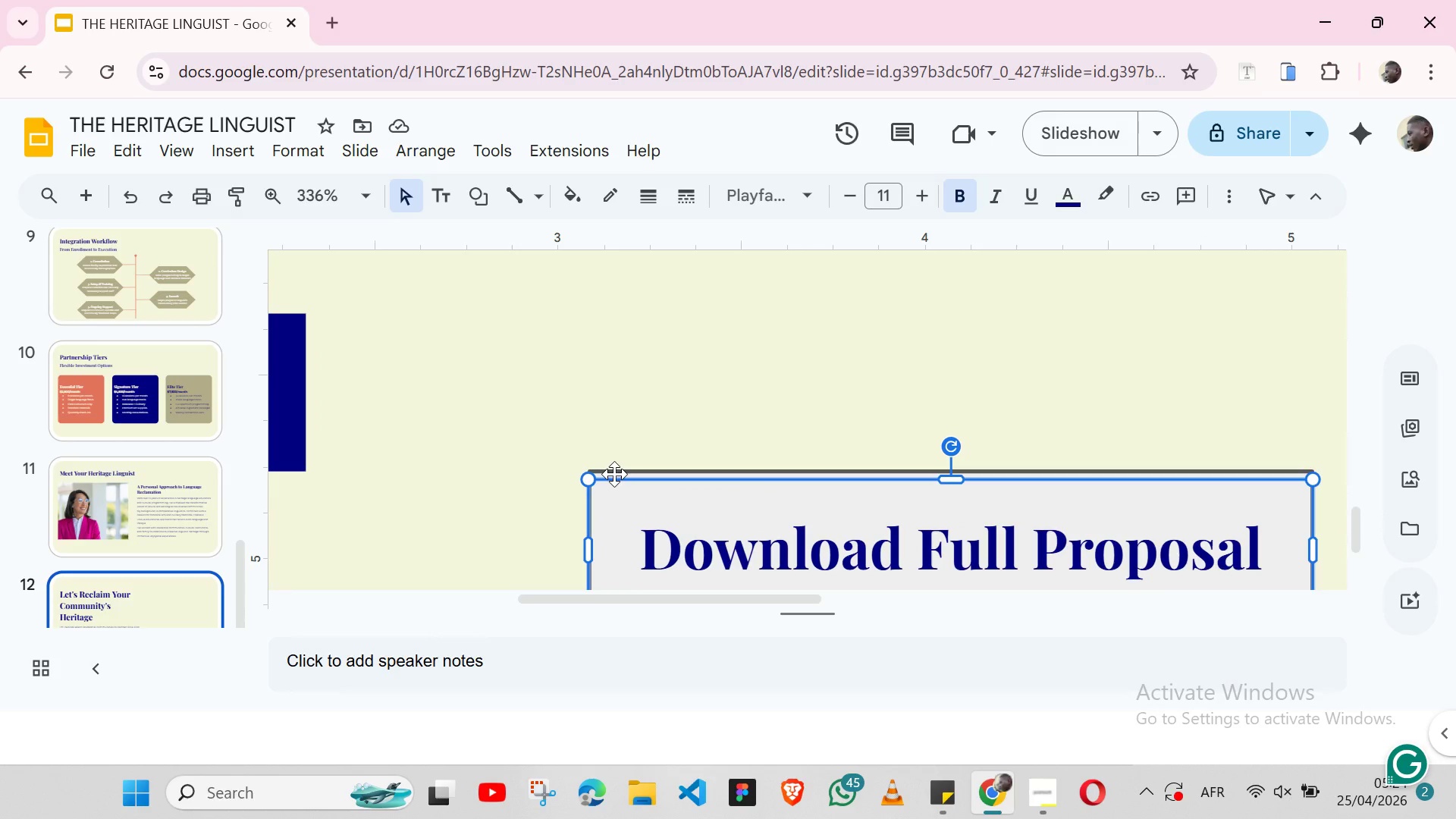 
left_click([610, 470])
 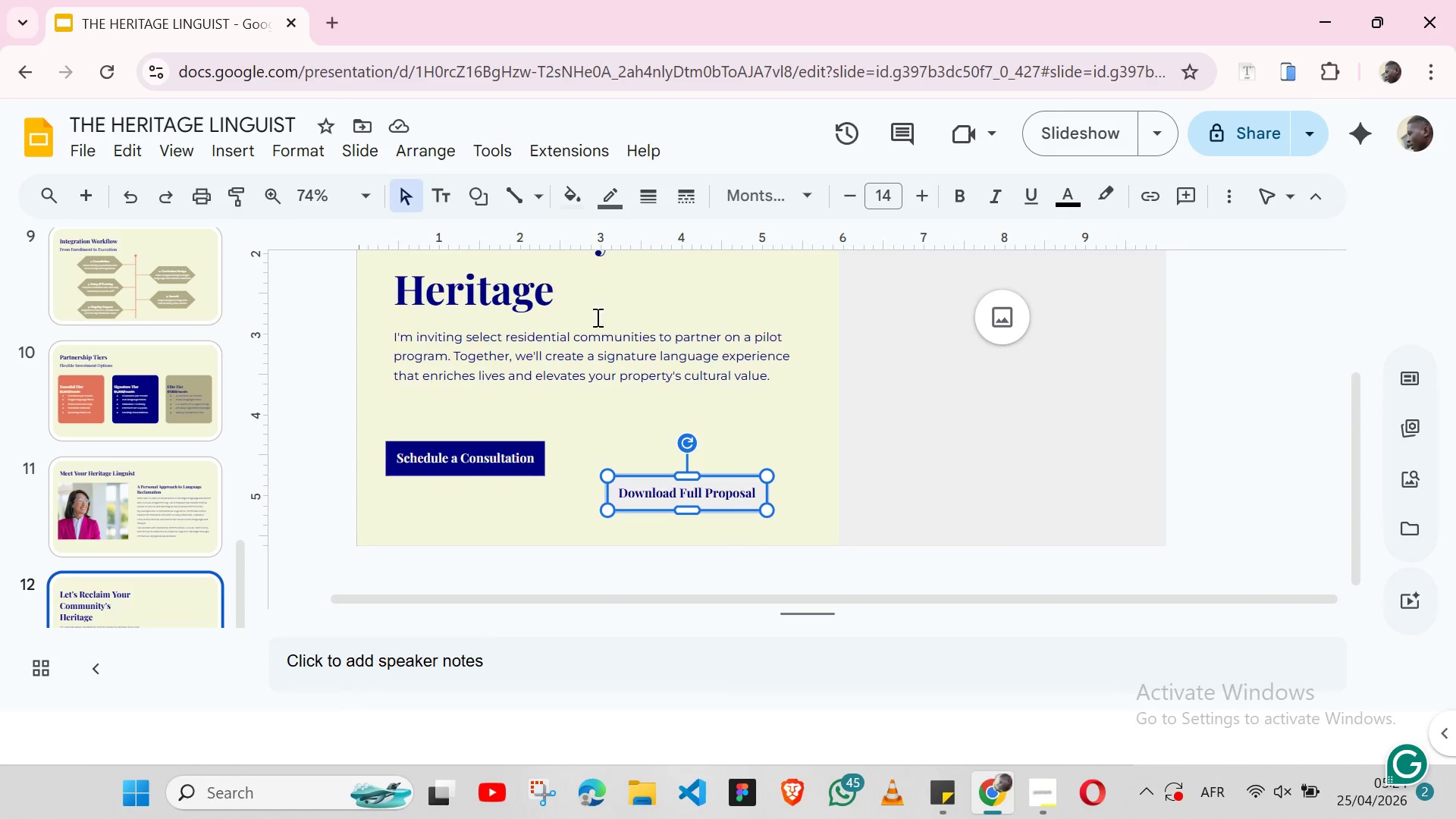 
left_click([576, 205])
 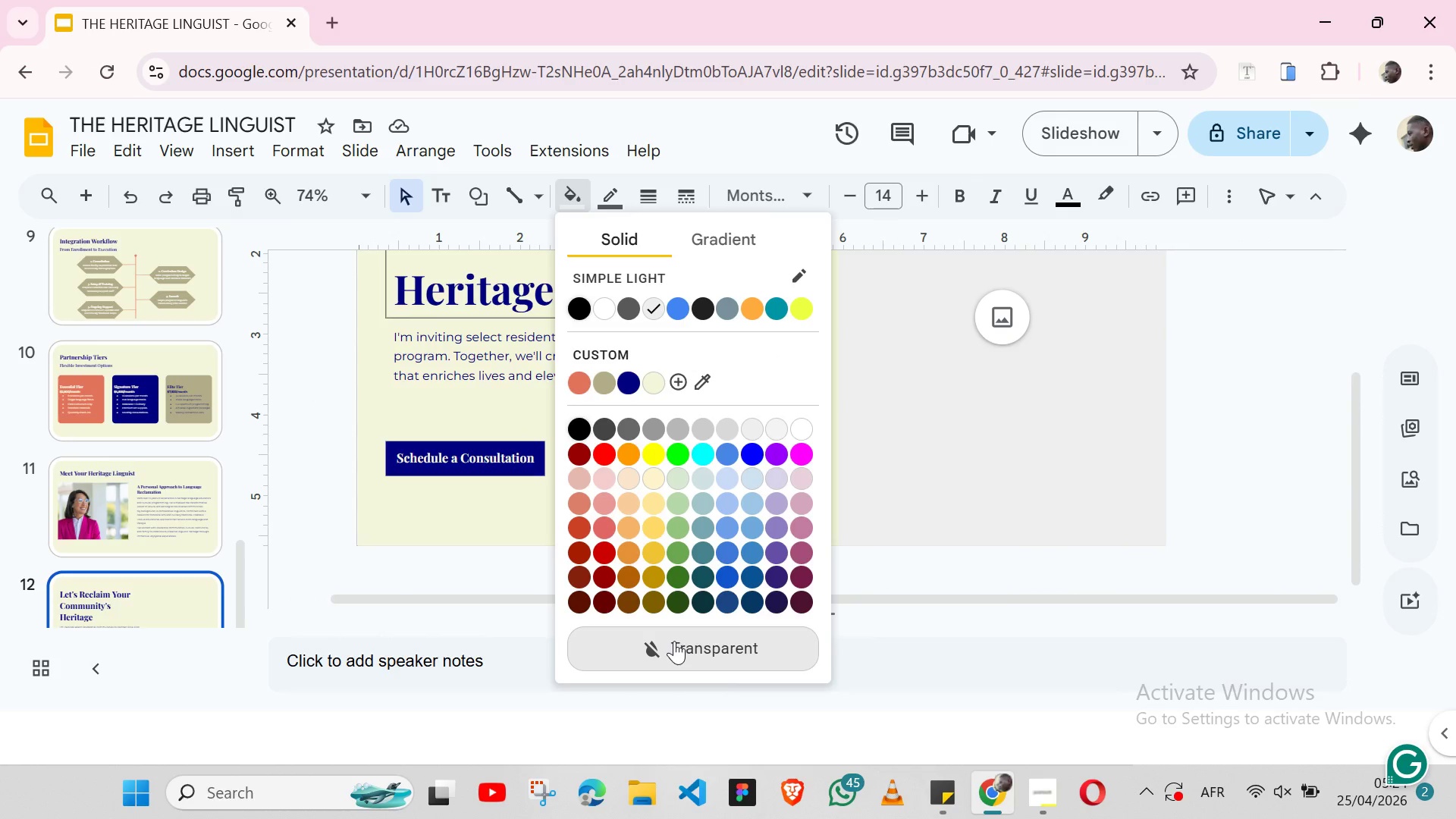 
left_click([674, 641])
 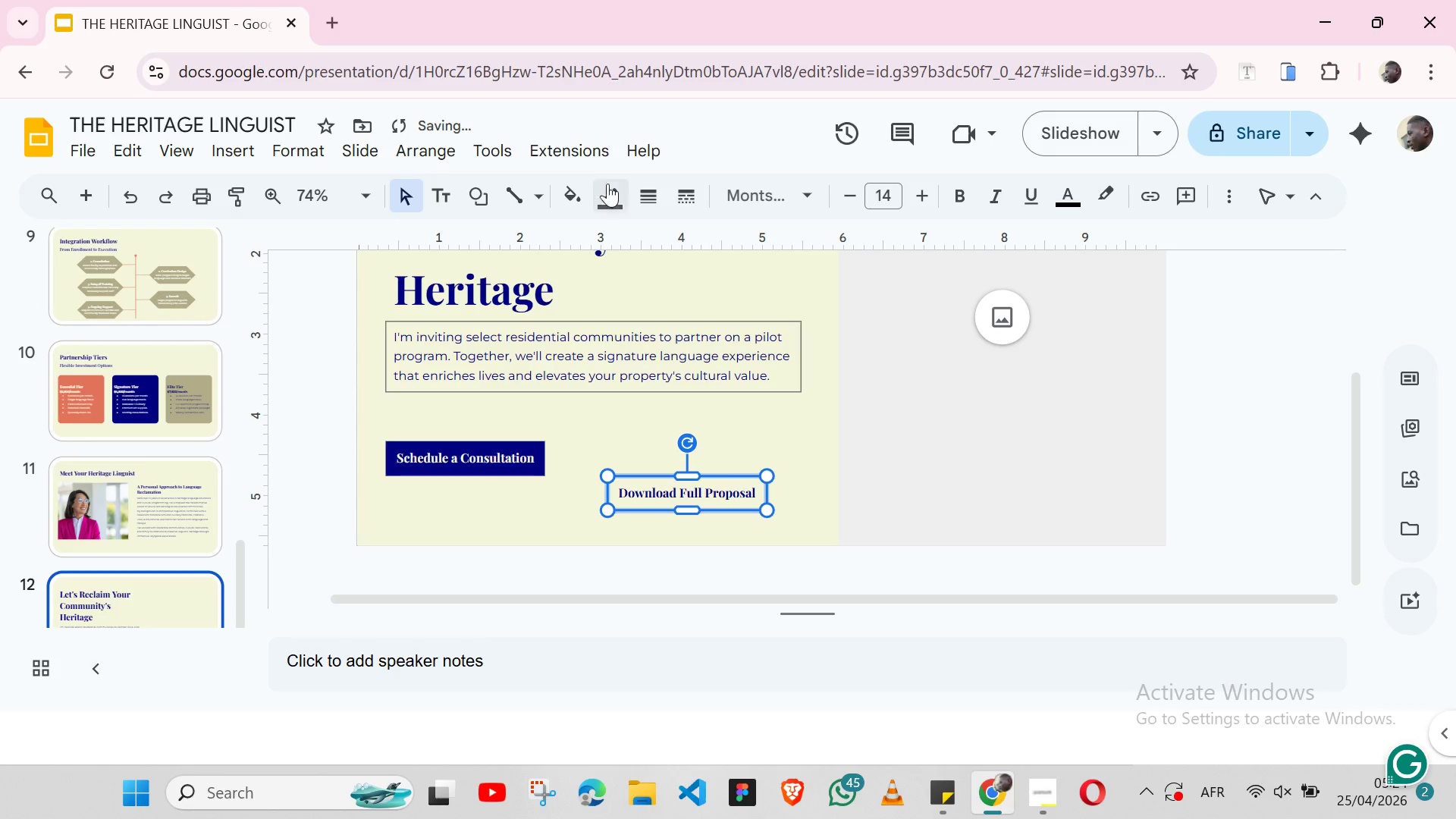 
left_click([610, 191])
 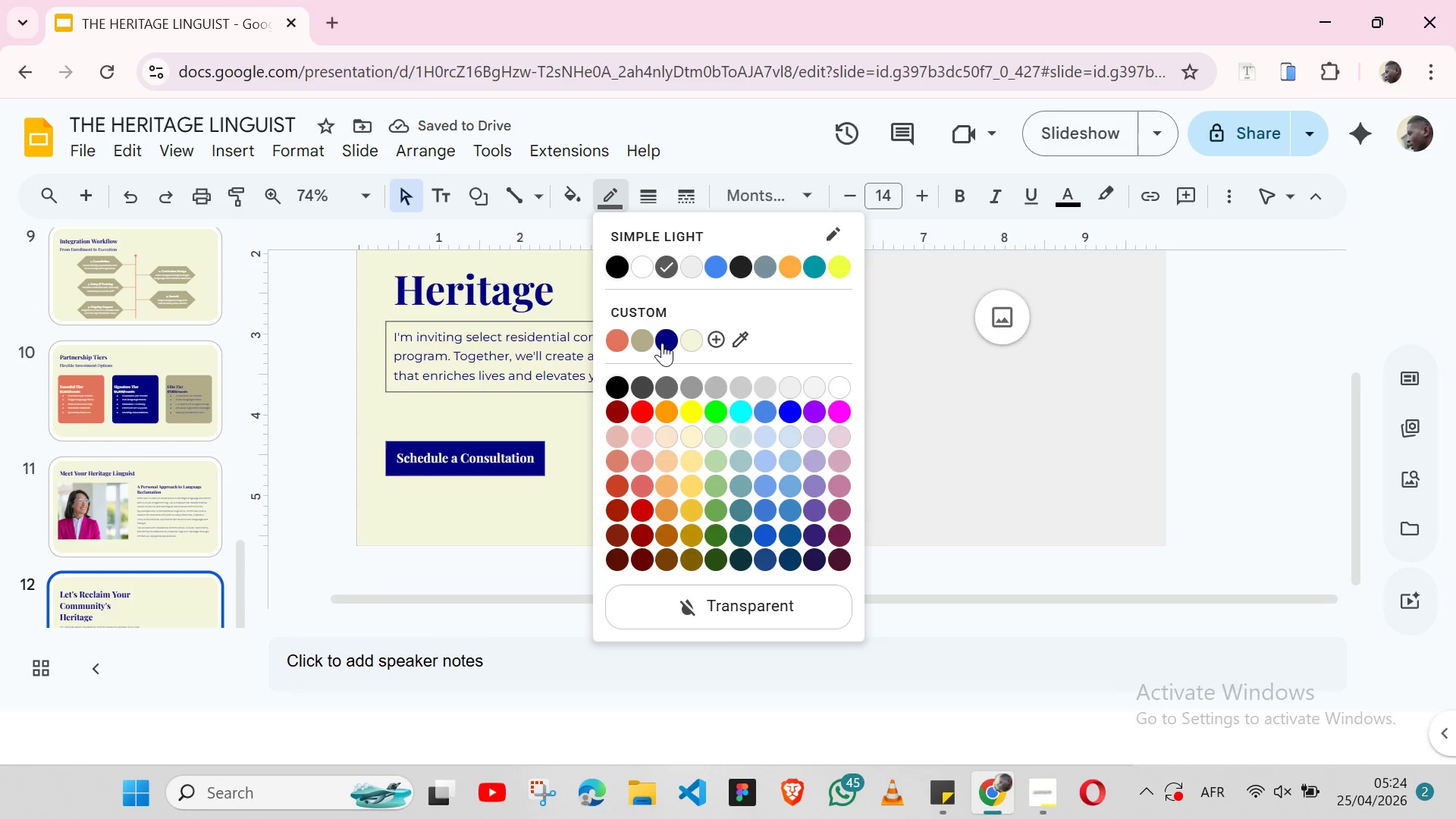 
left_click([662, 343])
 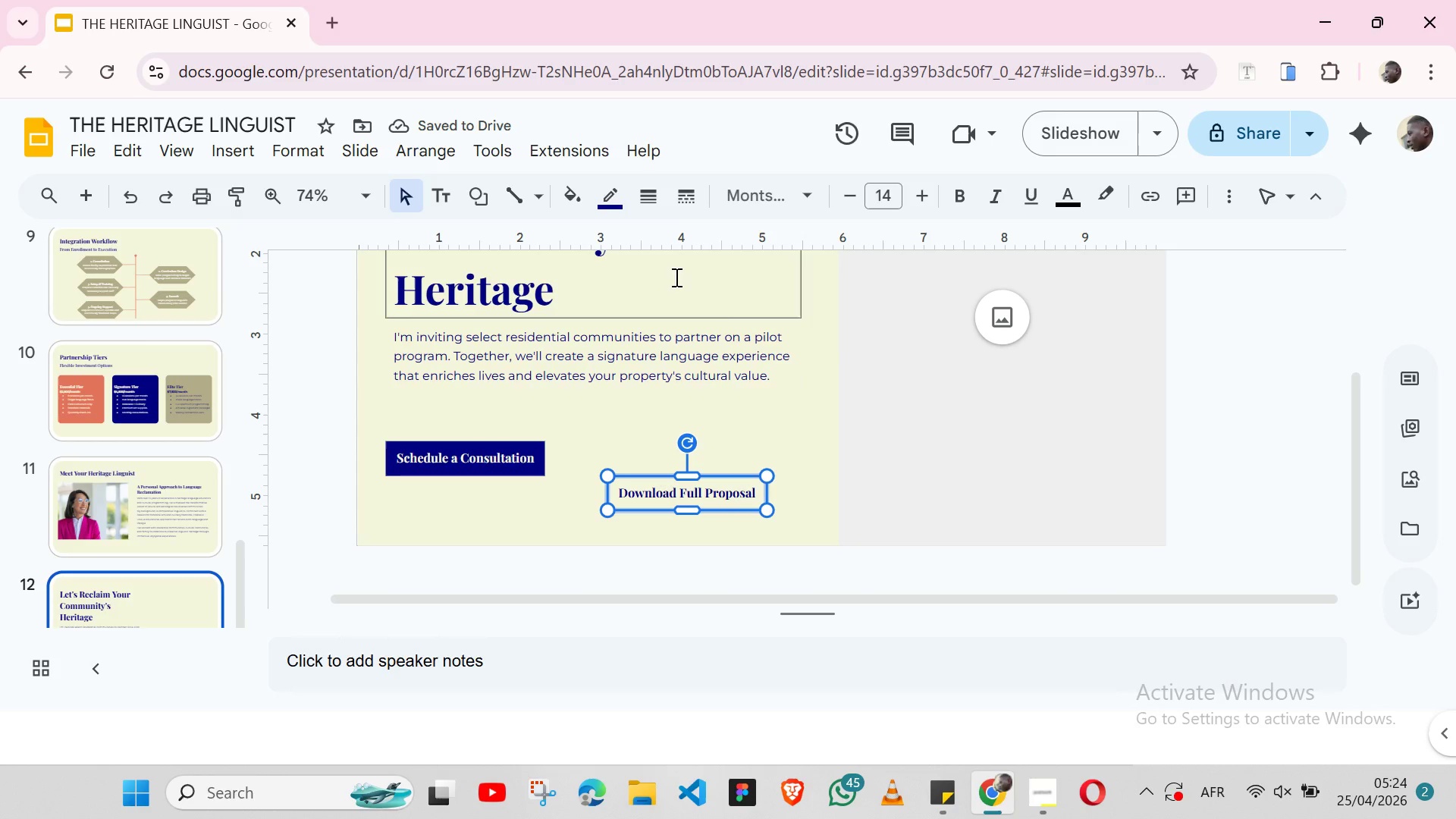 
left_click([614, 204])
 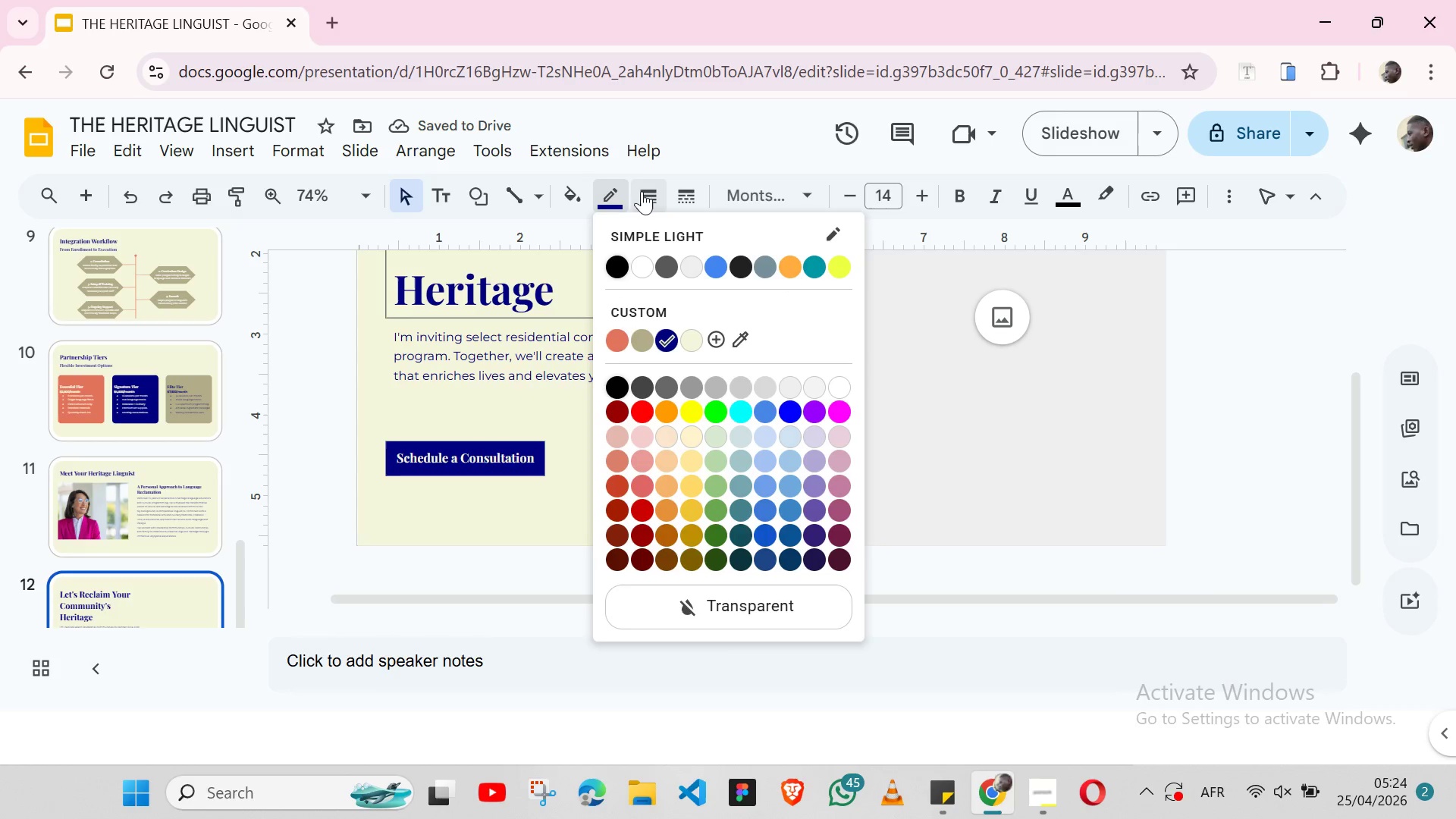 
left_click([652, 193])
 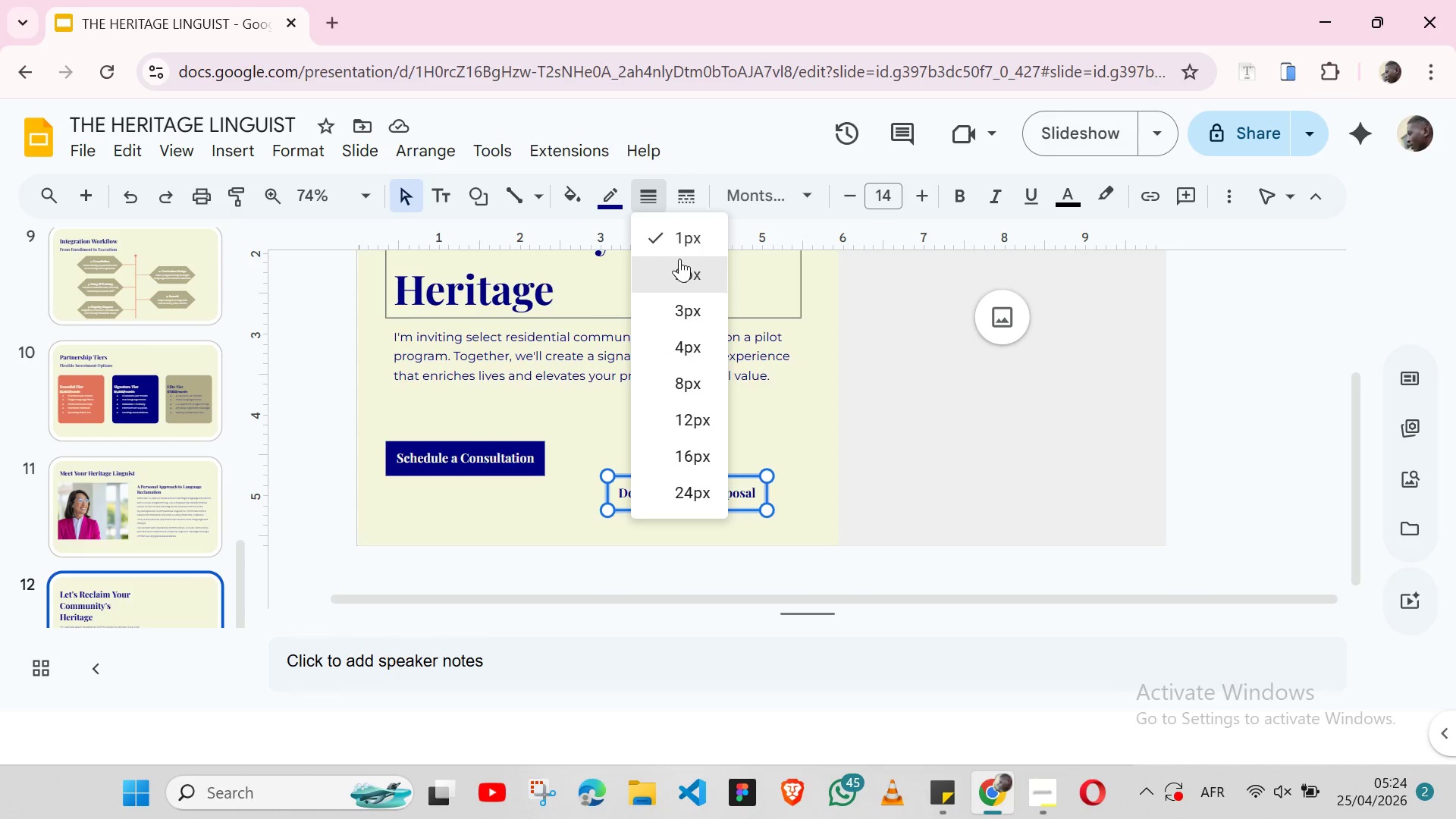 
left_click([679, 259])
 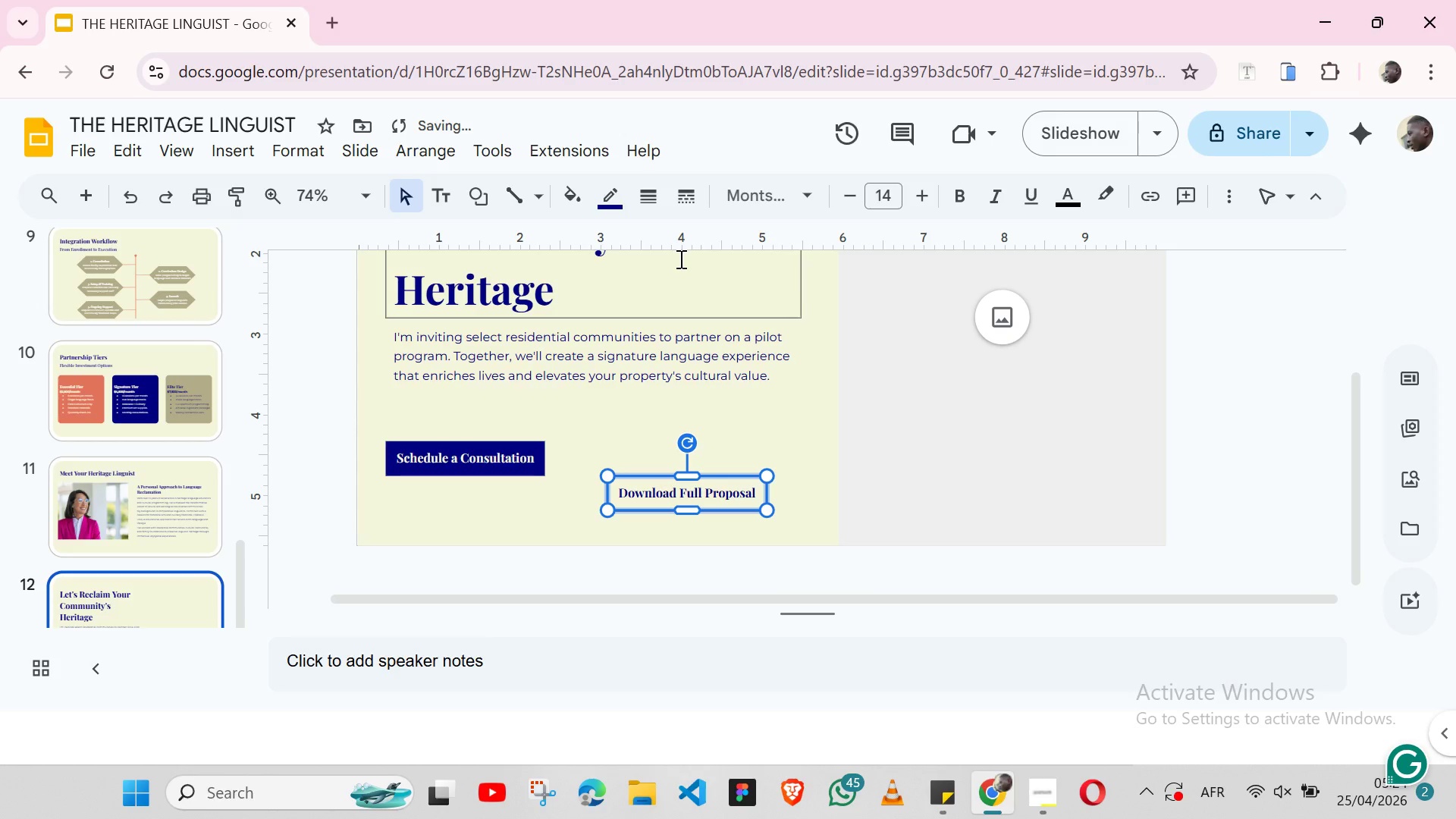 
hold_key(key=ShiftLeft, duration=1.53)
 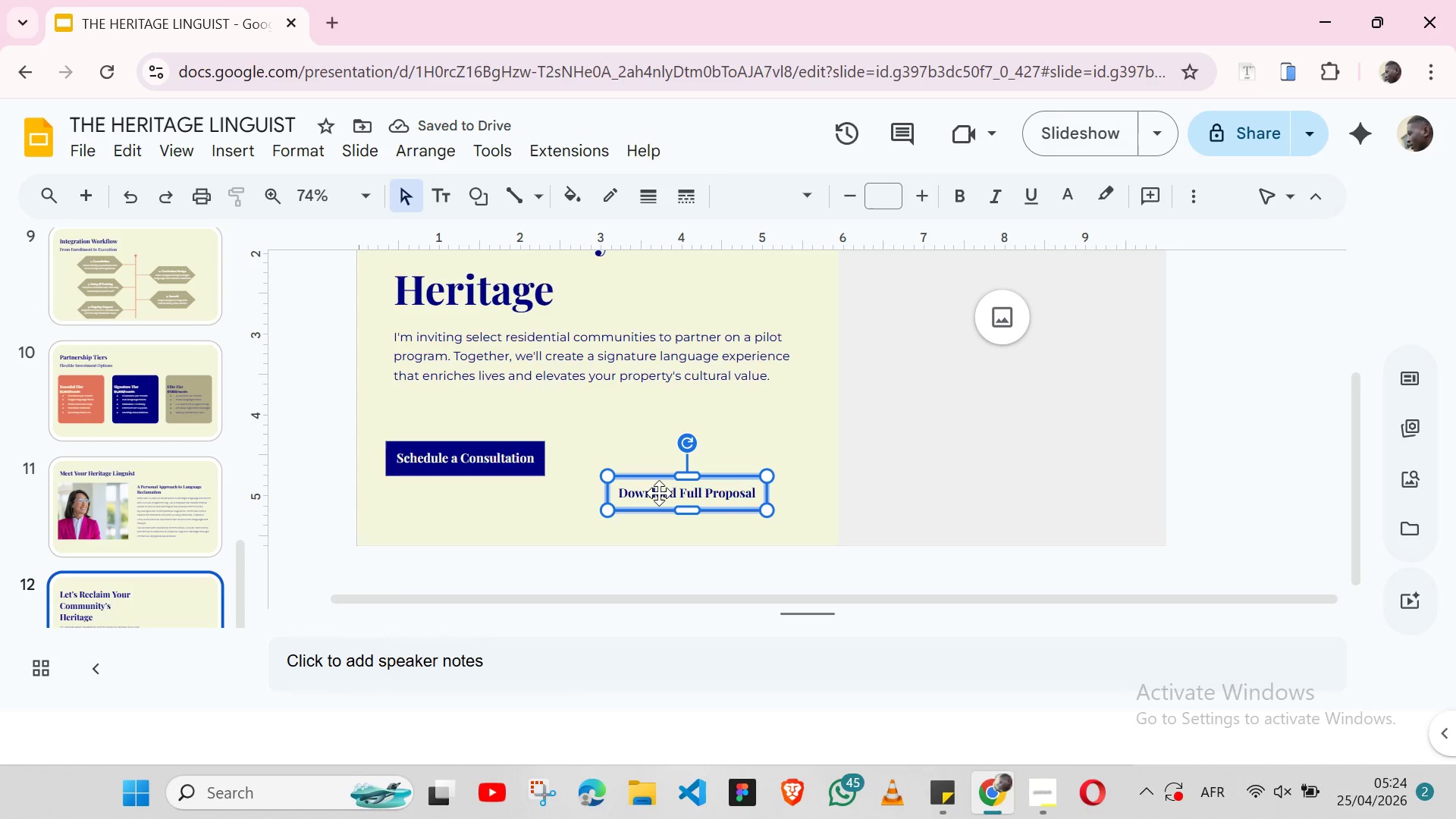 
hold_key(key=ShiftLeft, duration=0.78)
left_click([659, 493])
 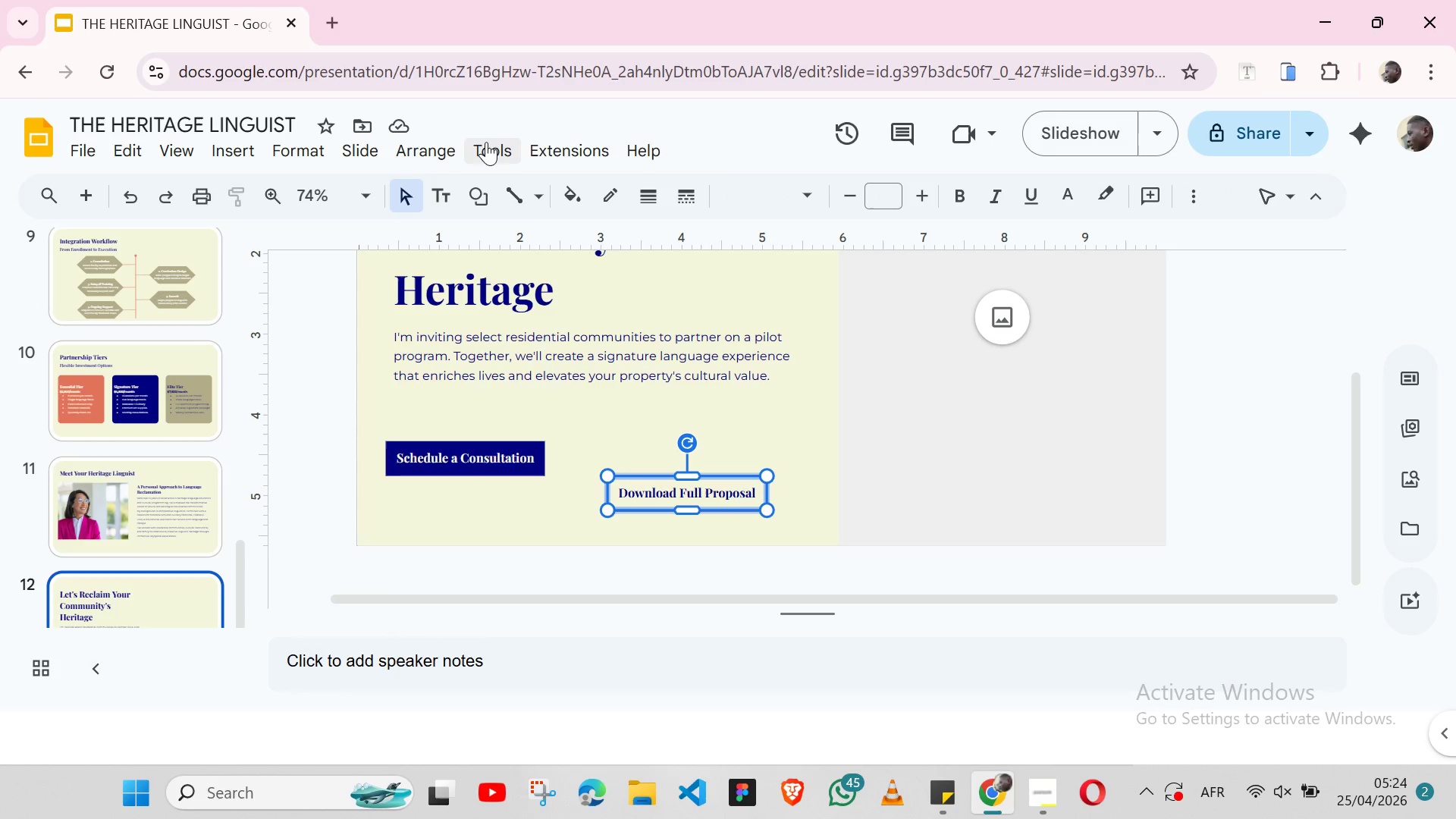 
left_click([441, 146])
 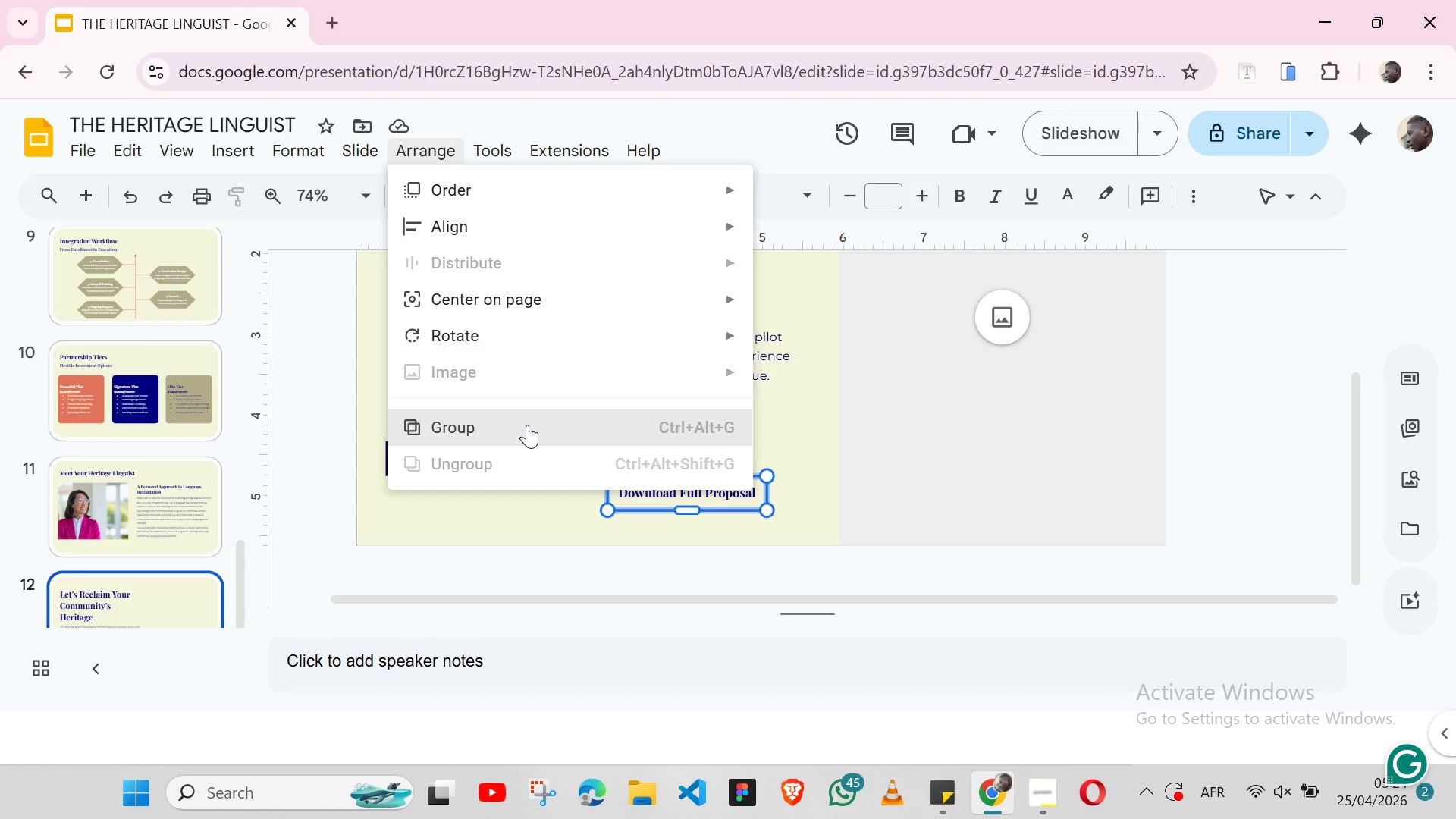 
left_click([527, 425])
 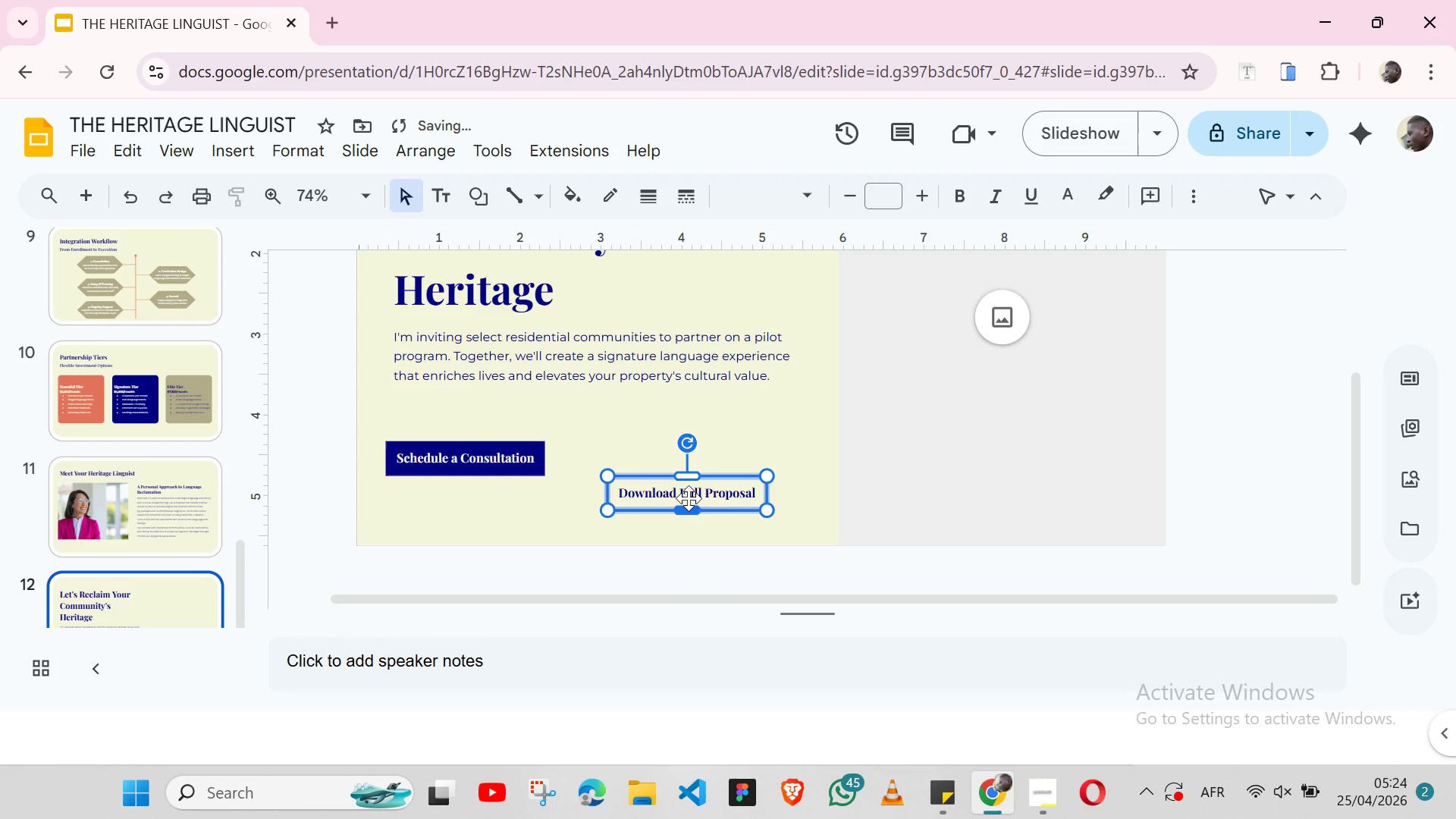 
left_click_drag(start_coordinate=[685, 491], to_coordinate=[651, 456])
 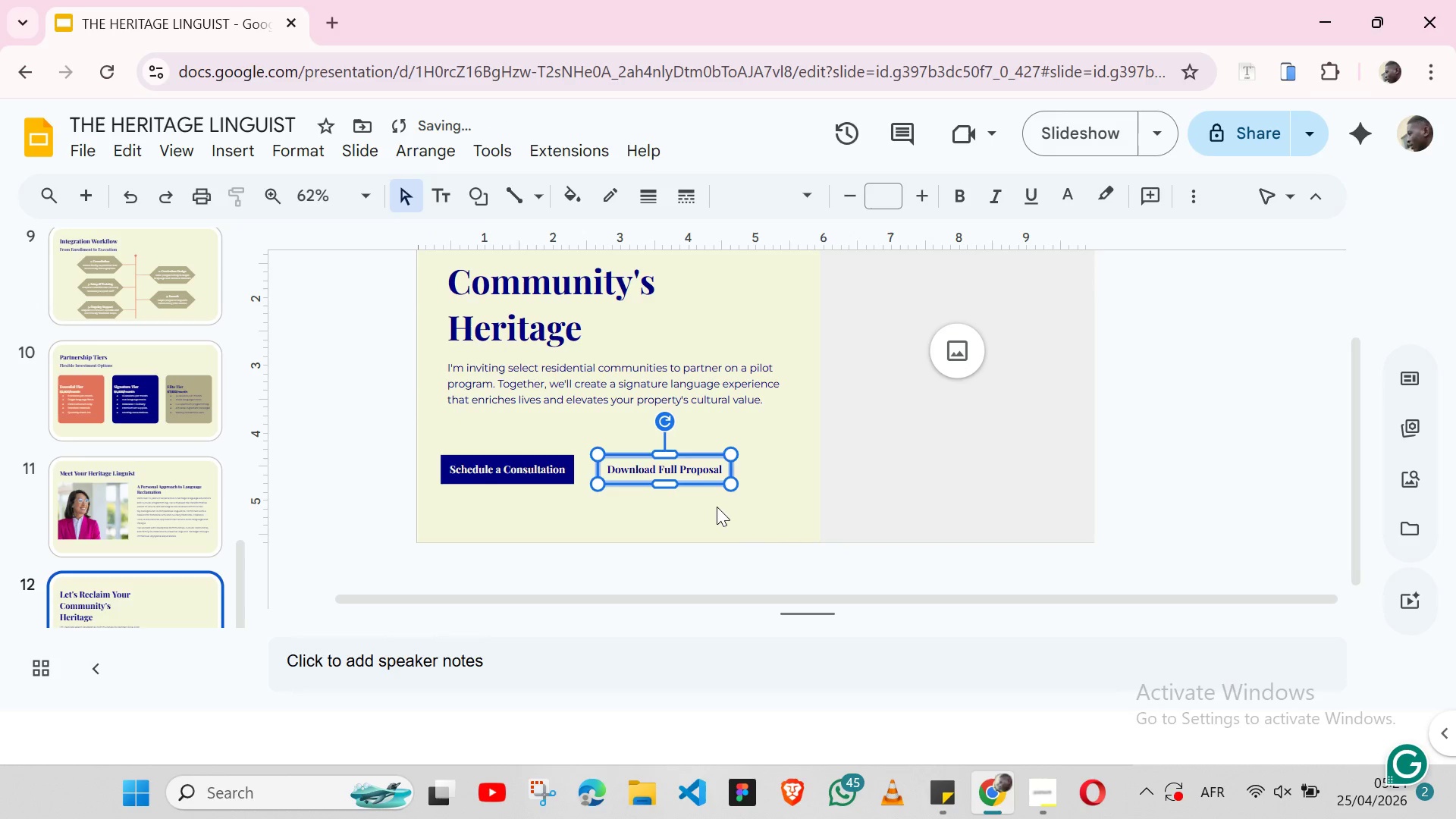 
hold_key(key=ShiftLeft, duration=1.53)
 